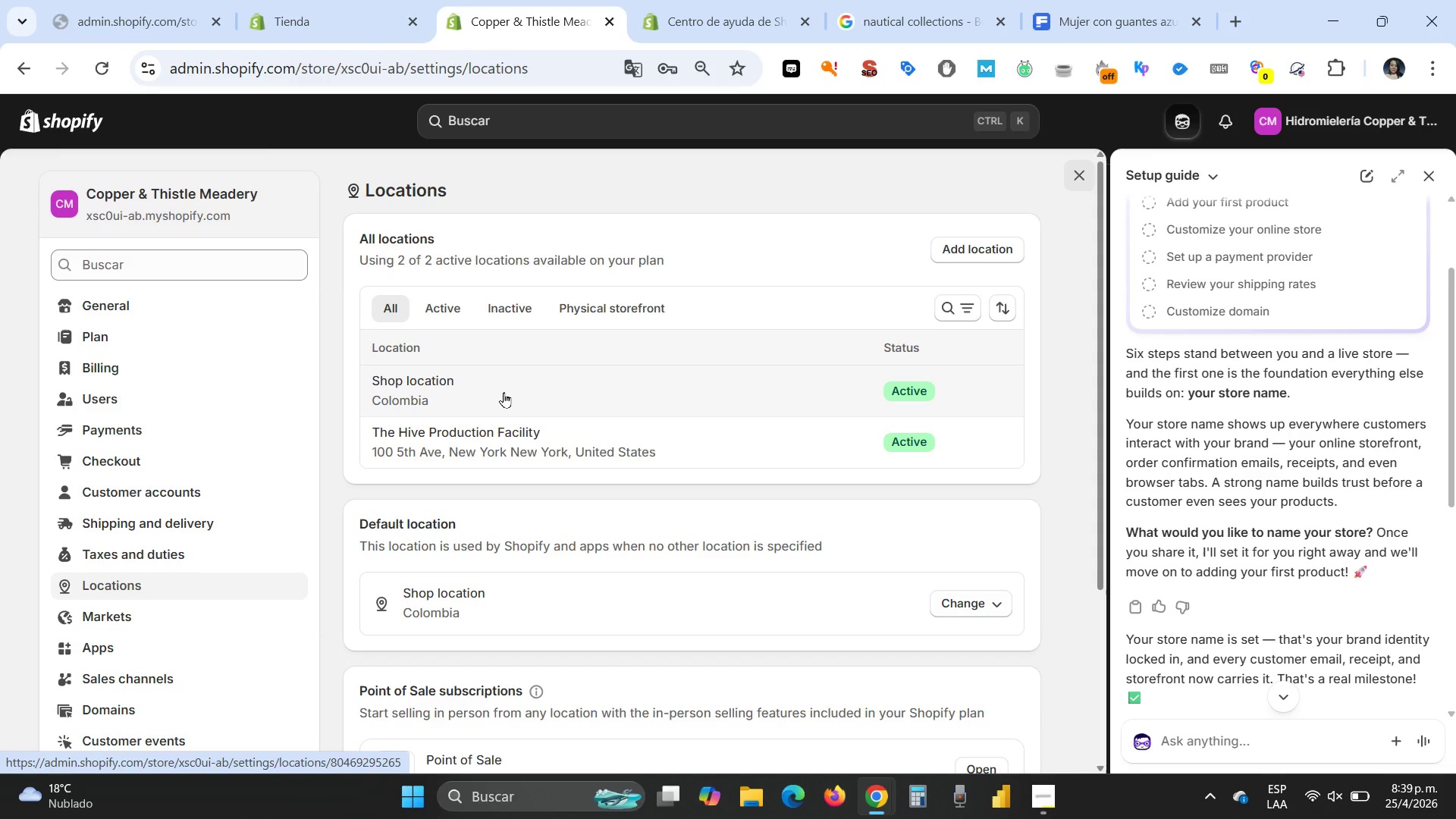 
wait(23.07)
 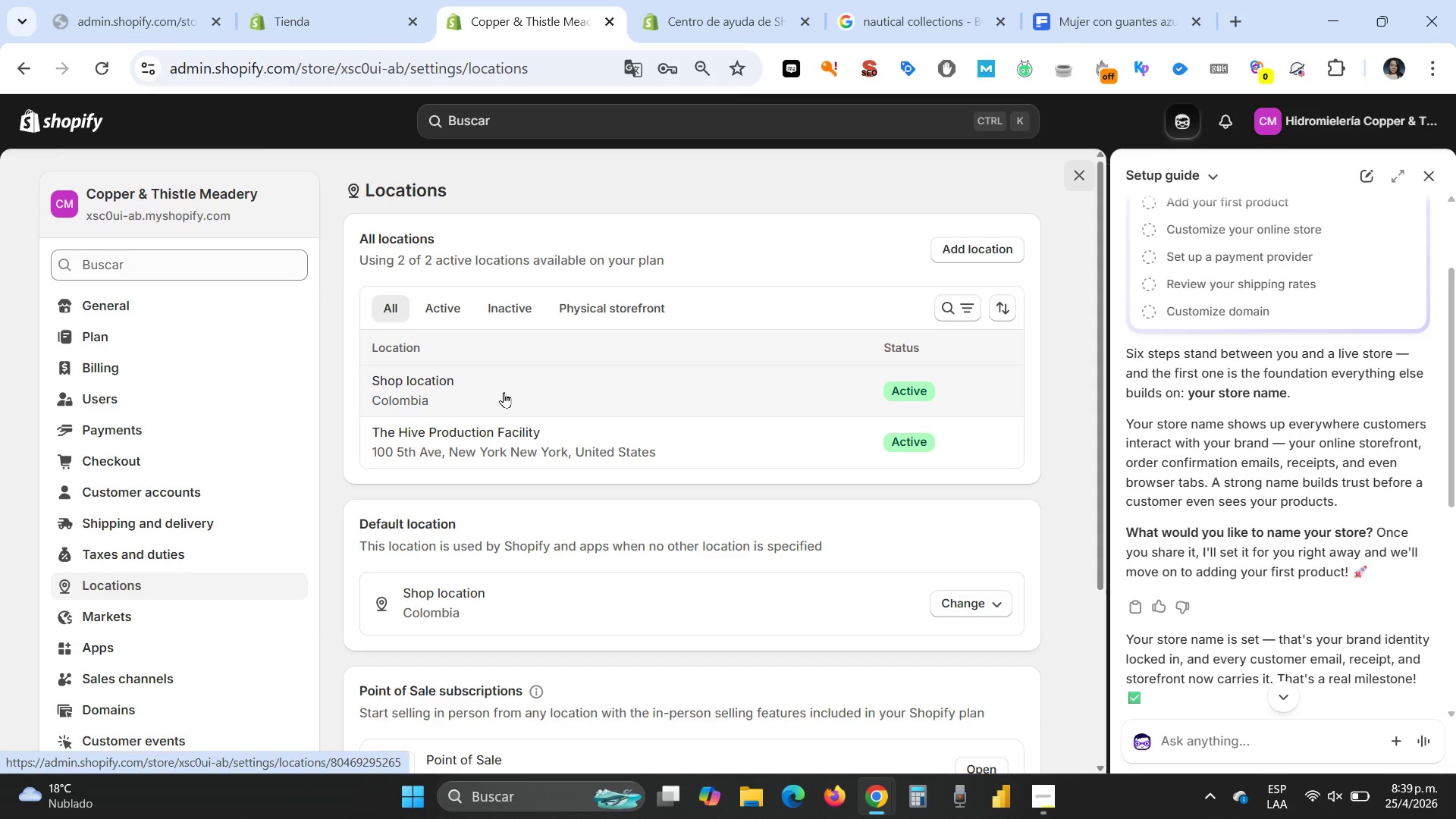 
left_click([993, 603])
 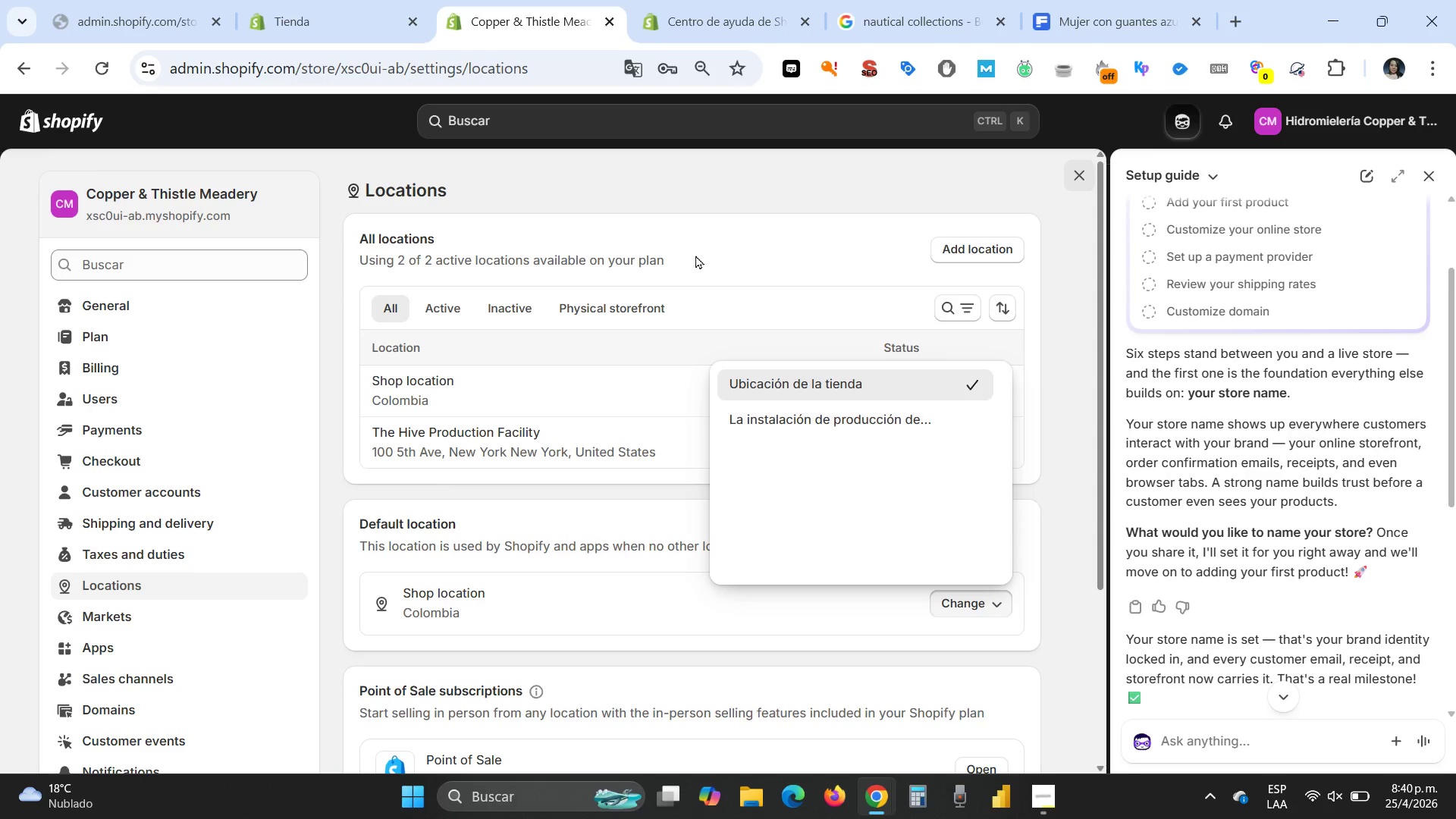 
left_click([626, 65])
 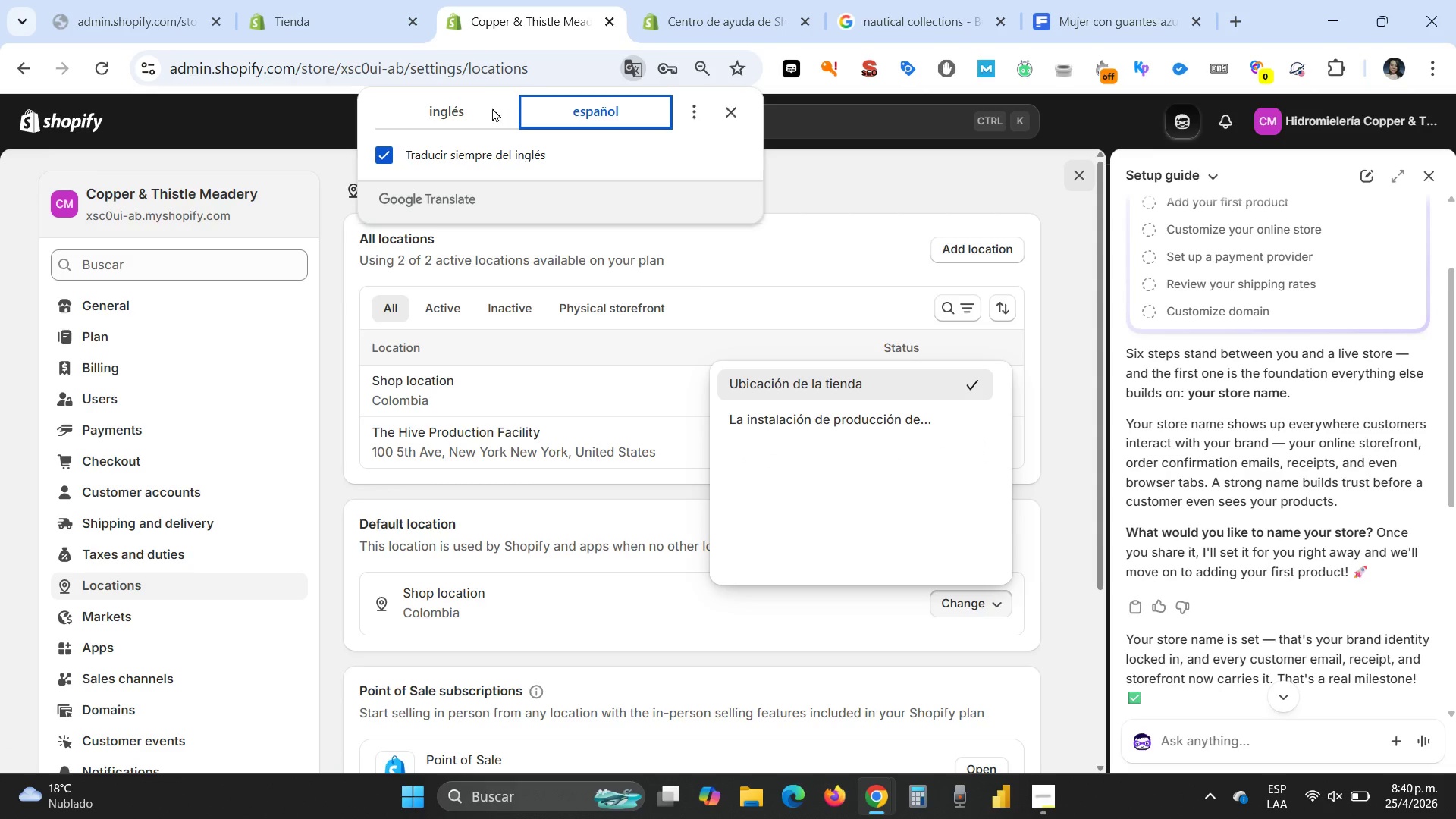 
left_click([466, 107])
 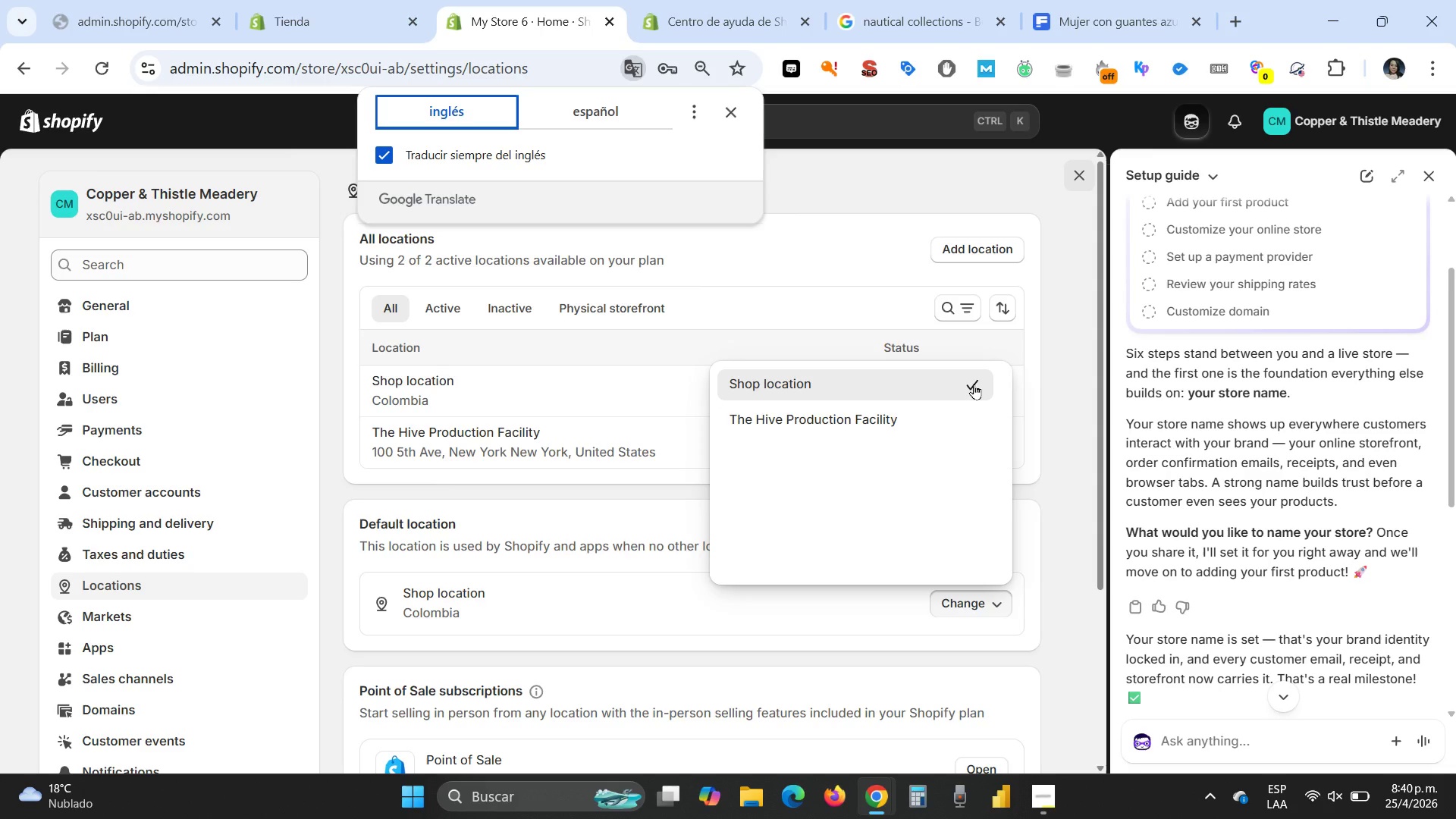 
left_click_drag(start_coordinate=[850, 416], to_coordinate=[872, 479])
 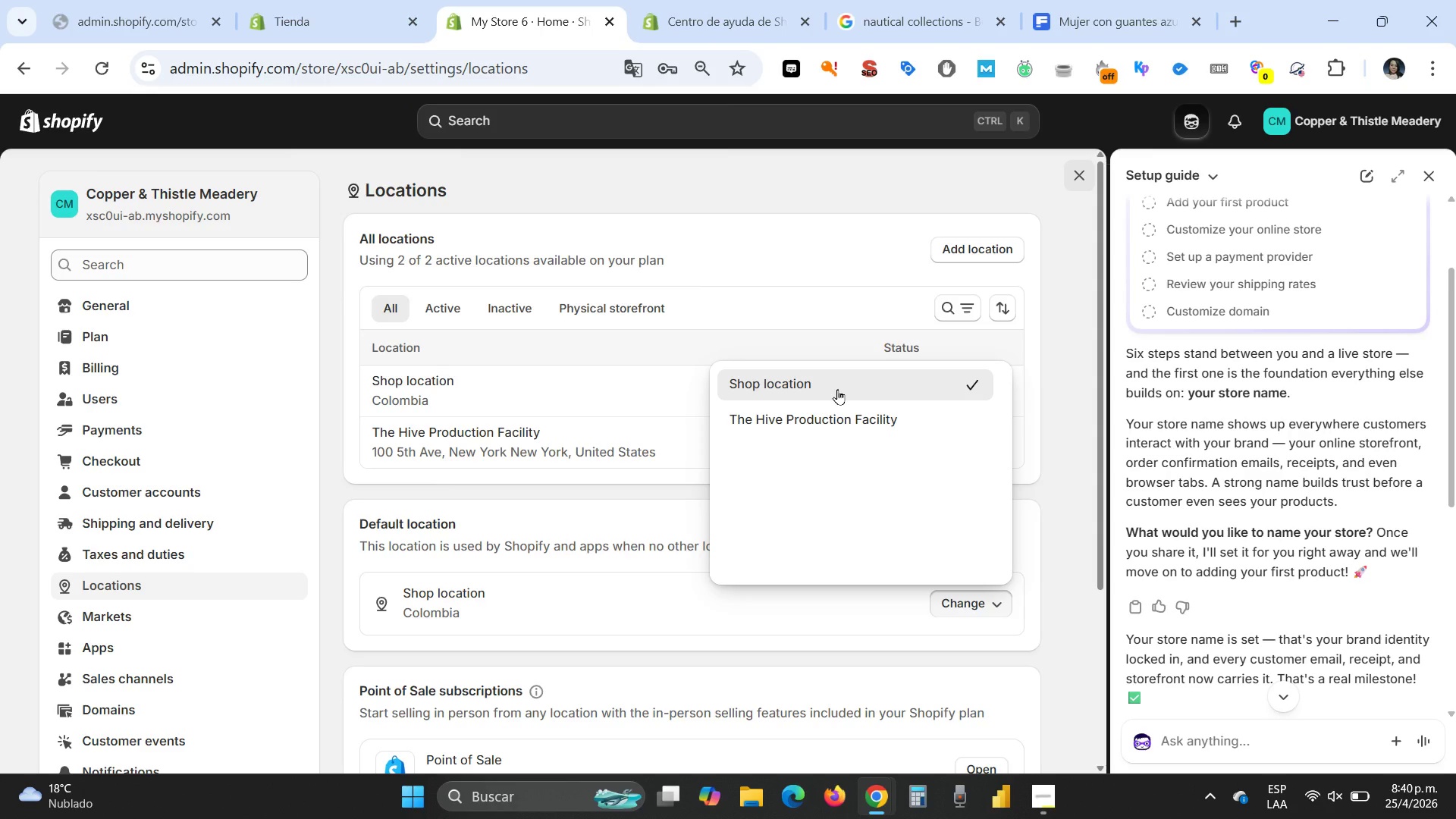 
left_click([837, 389])
 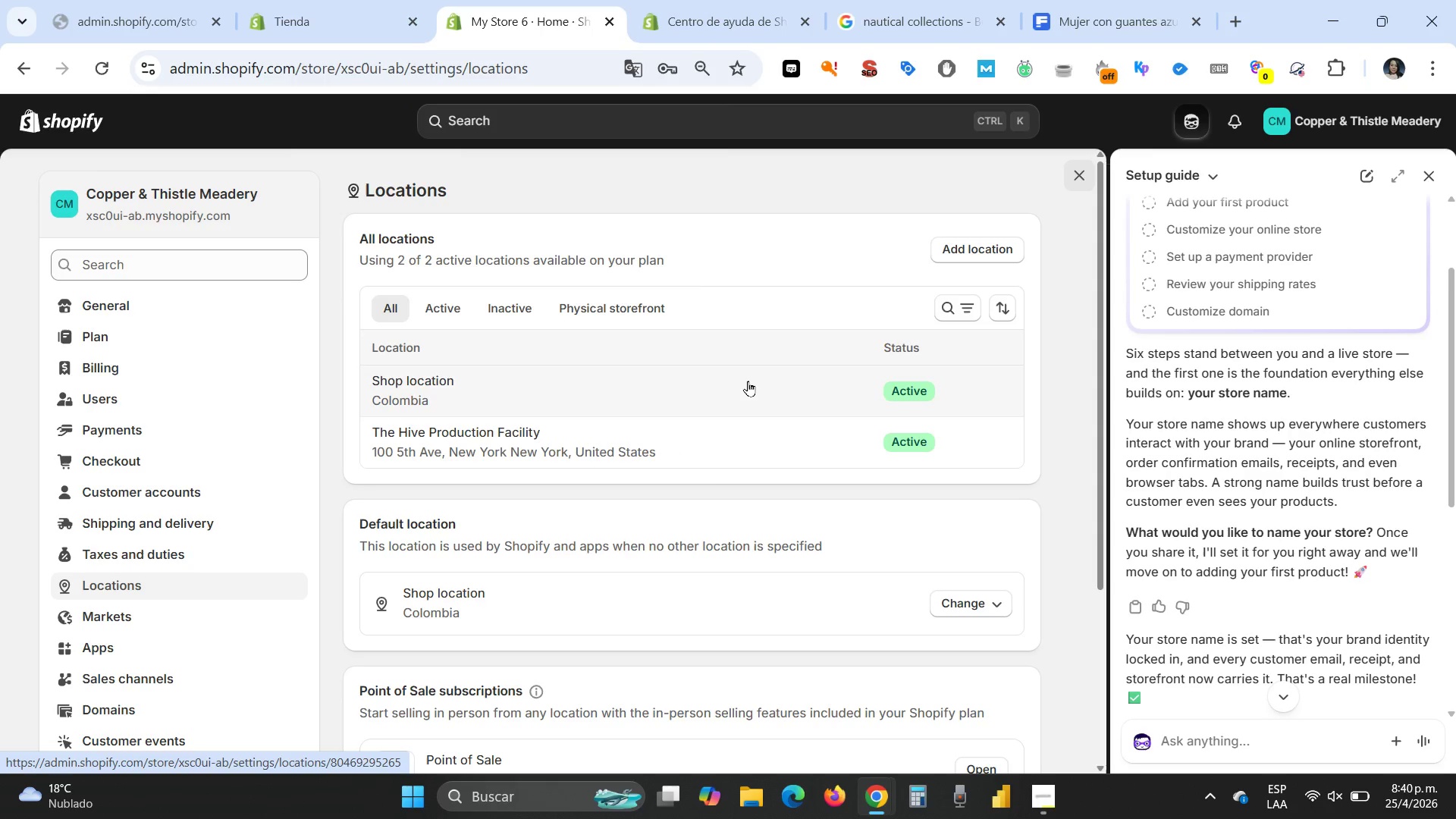 
left_click([748, 381])
 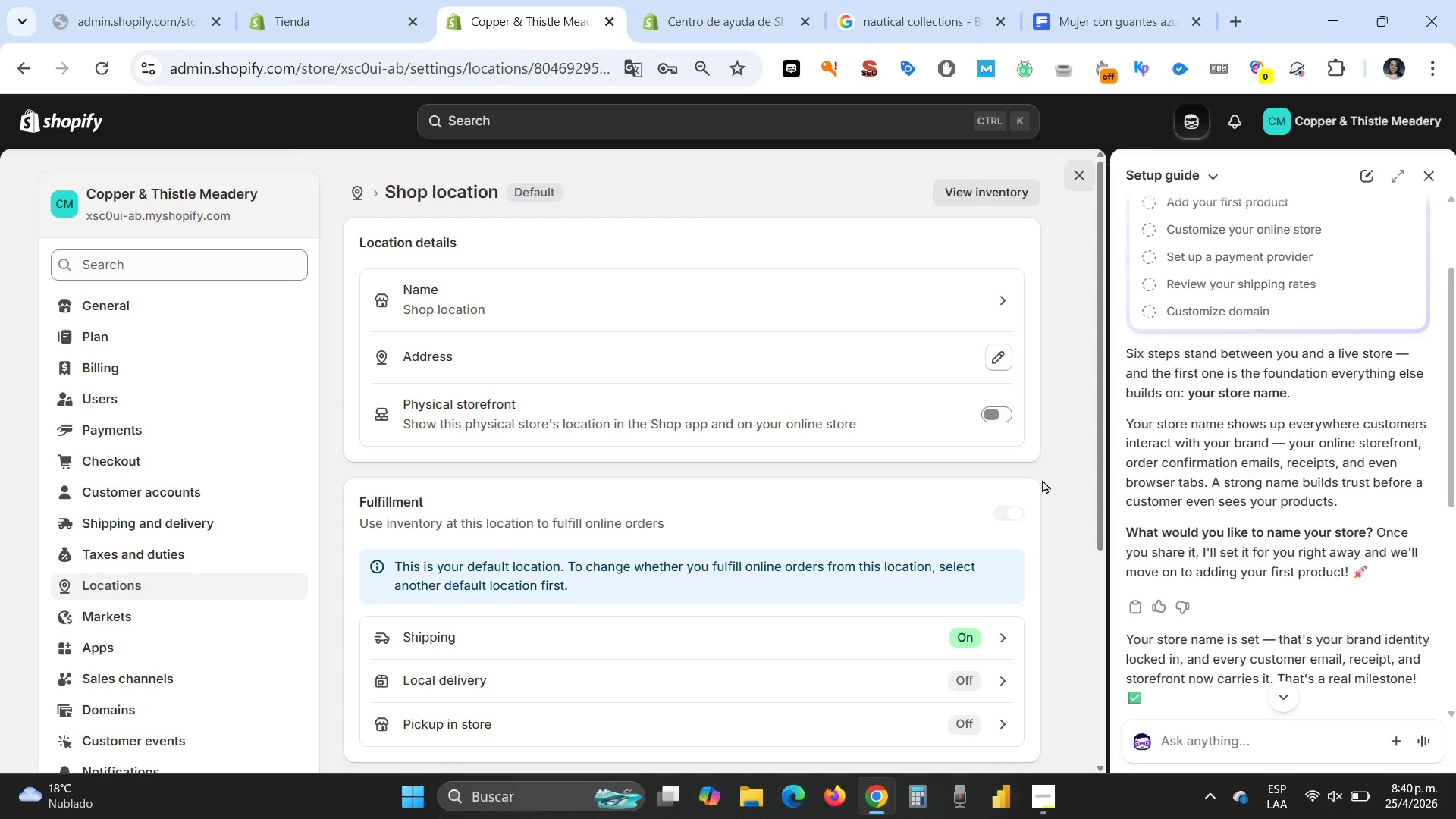 
wait(10.95)
 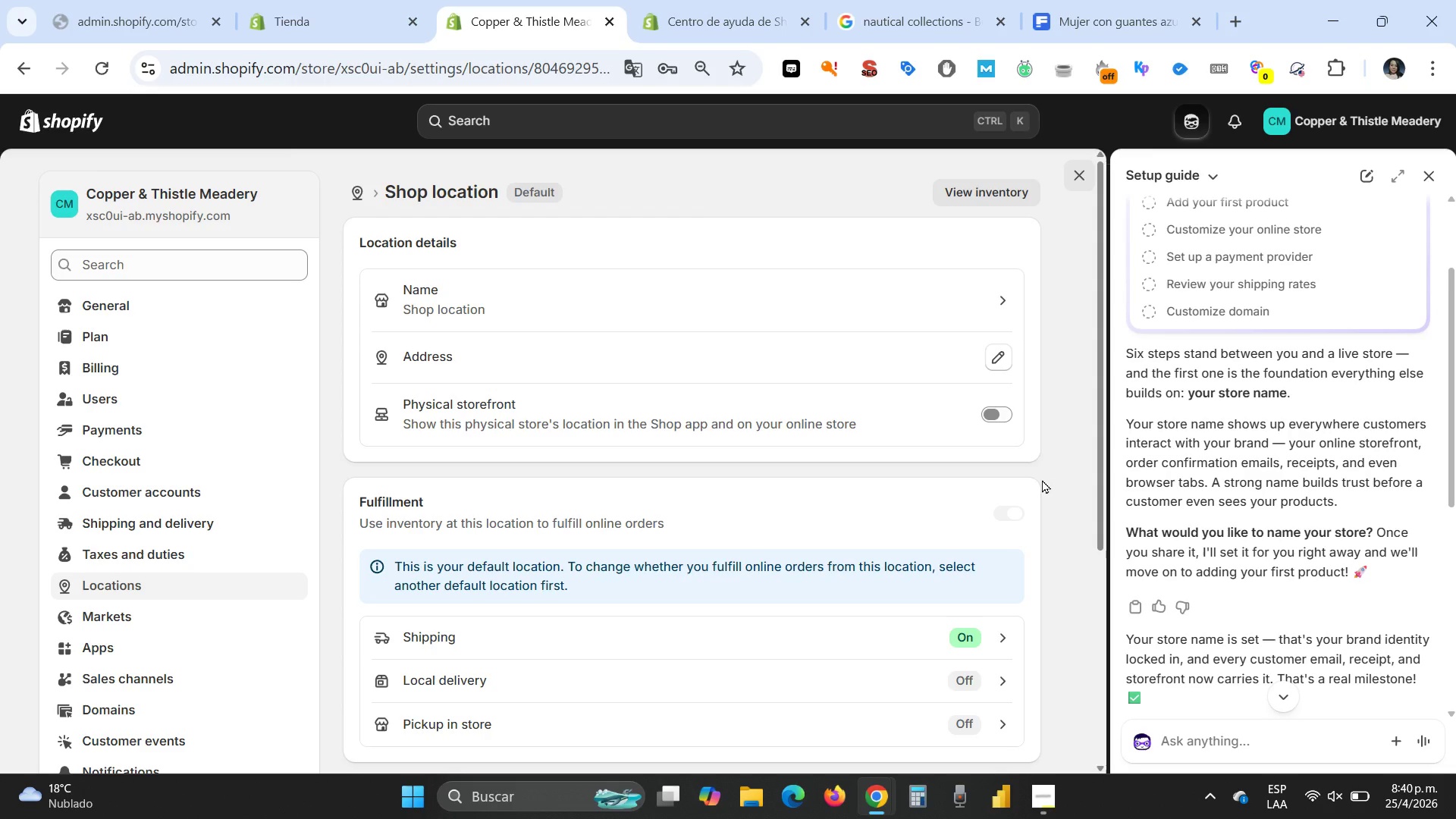 
left_click([1006, 413])
 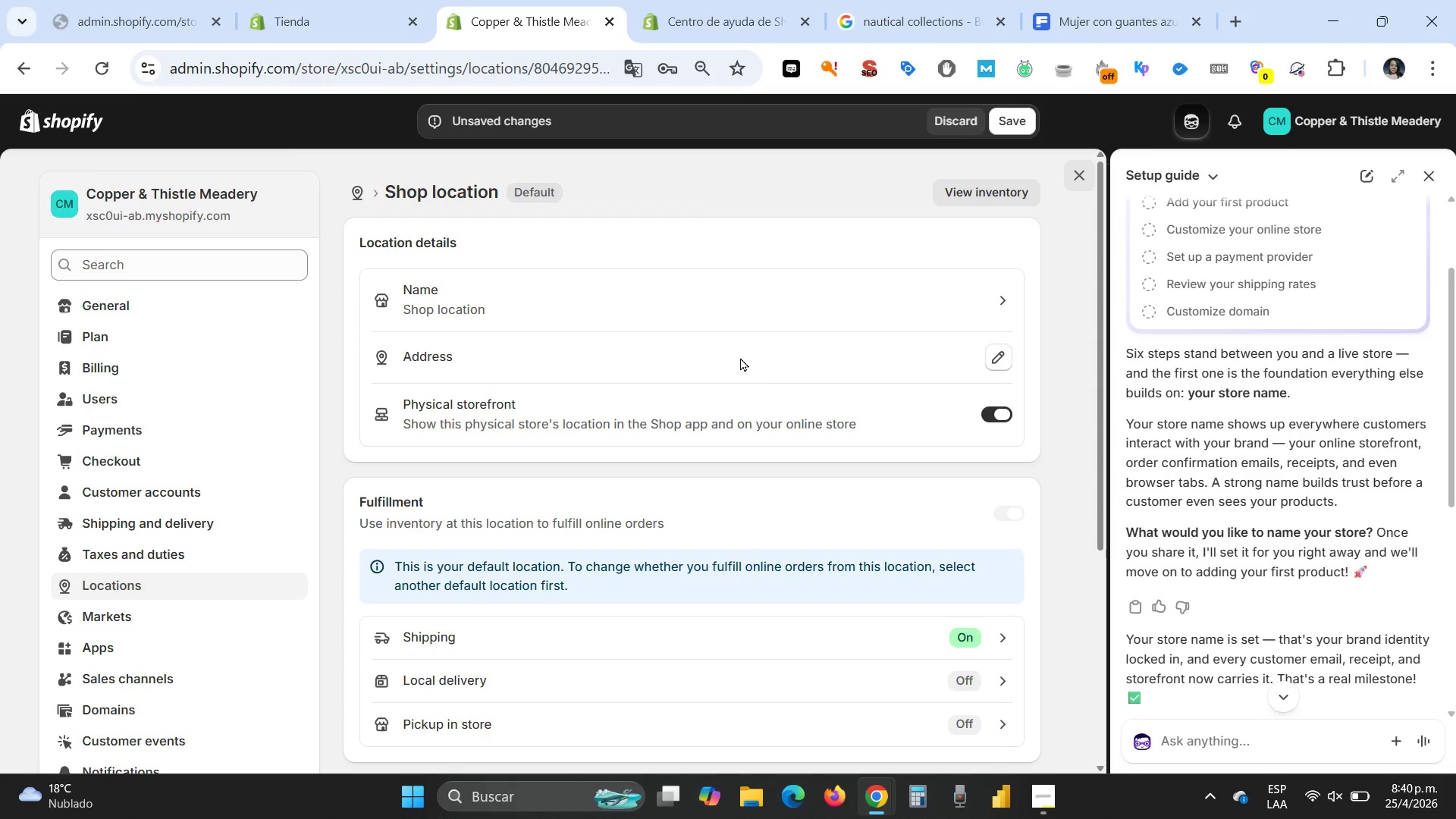 
left_click([740, 356])
 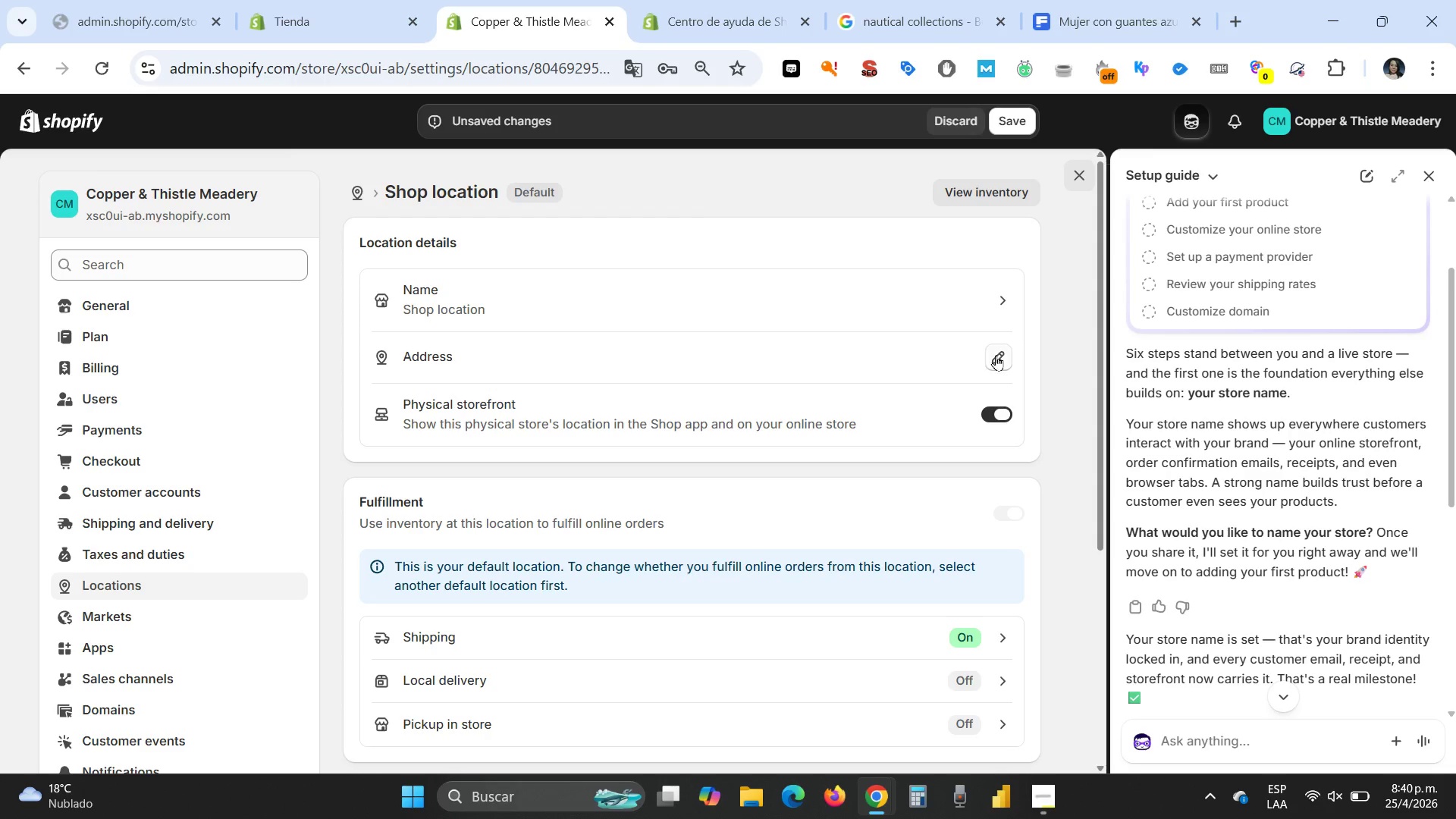 
left_click([998, 355])
 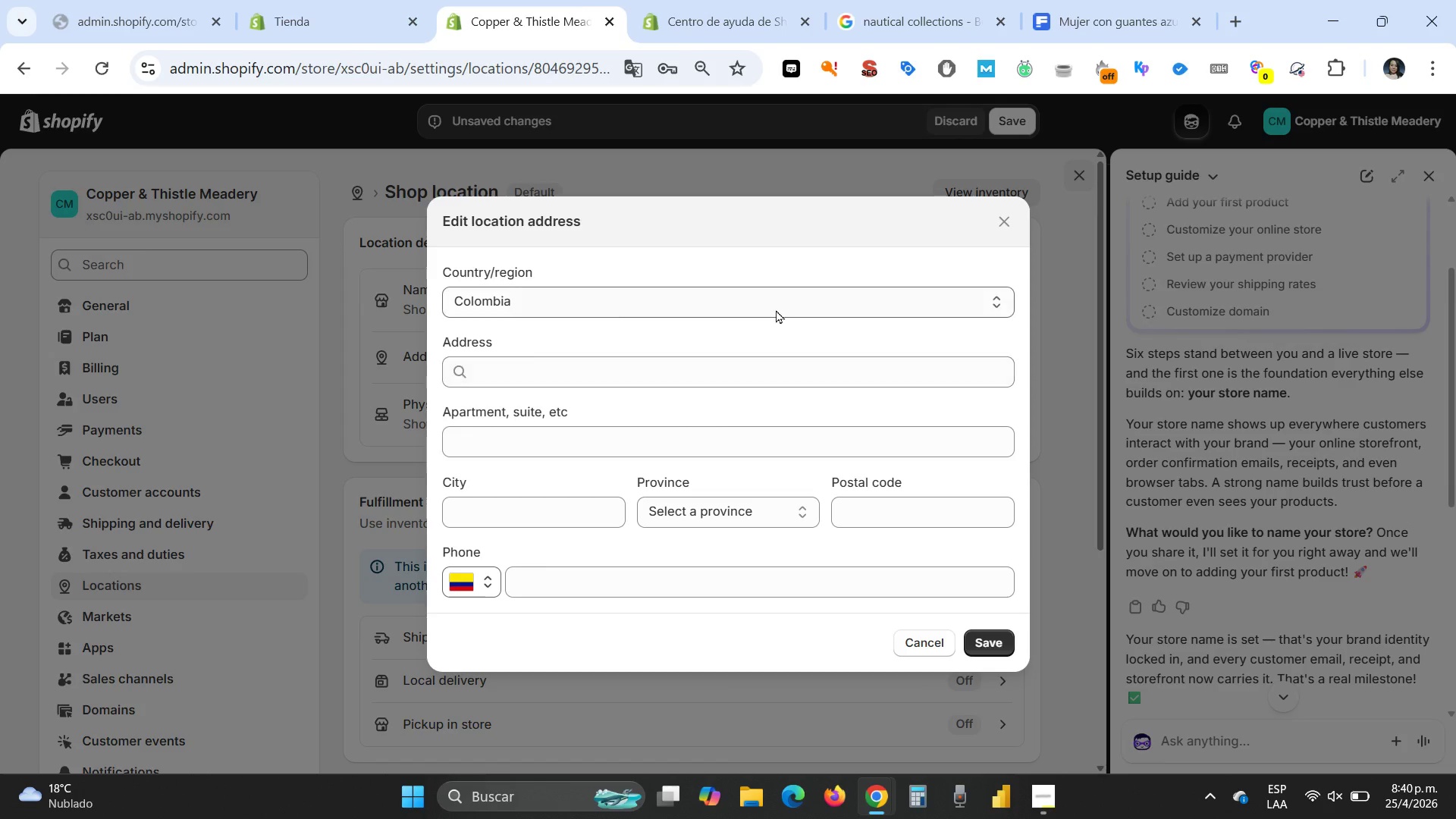 
left_click([722, 298])
 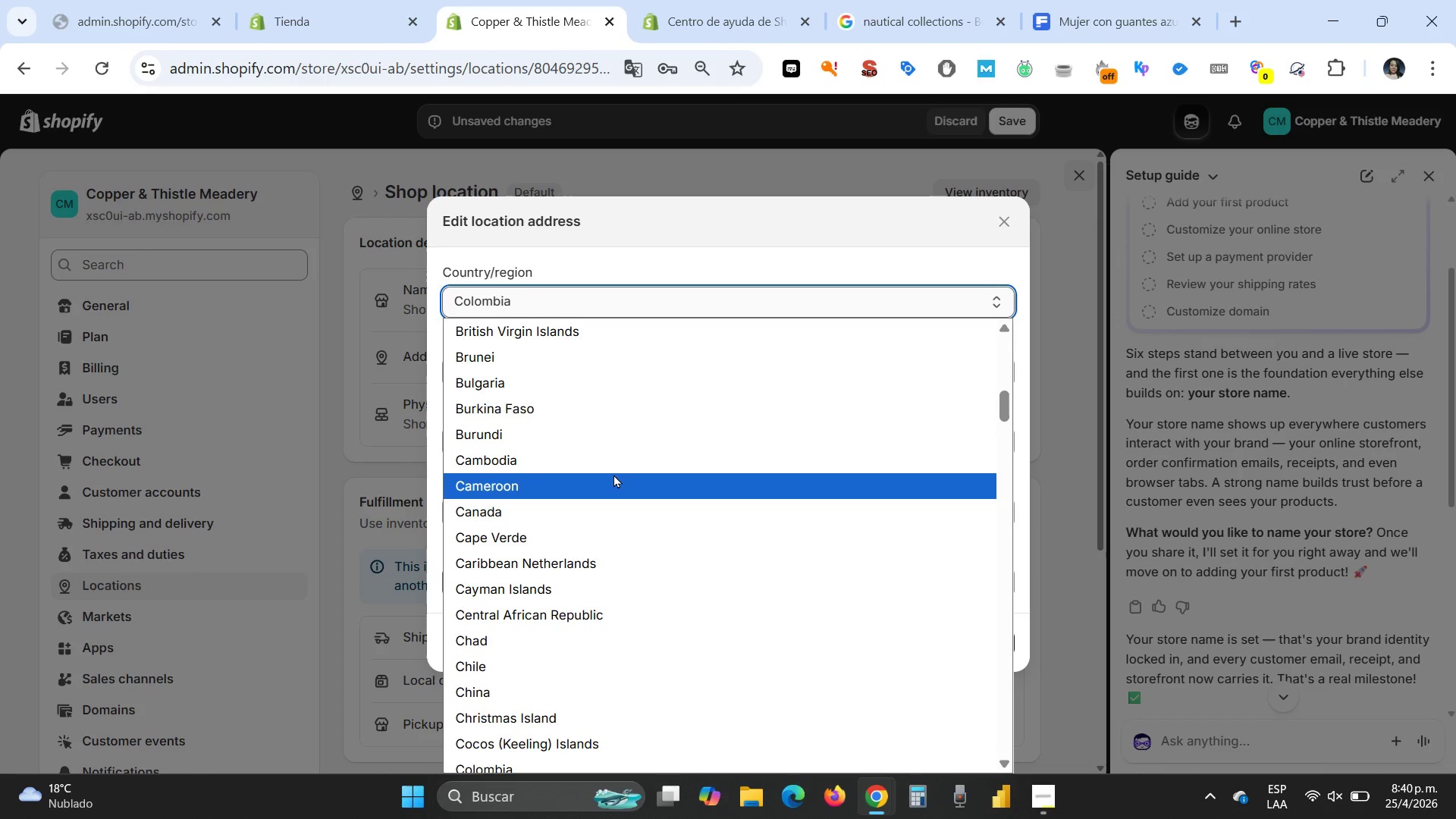 
scroll: coordinate [626, 472], scroll_direction: down, amount: 22.0
 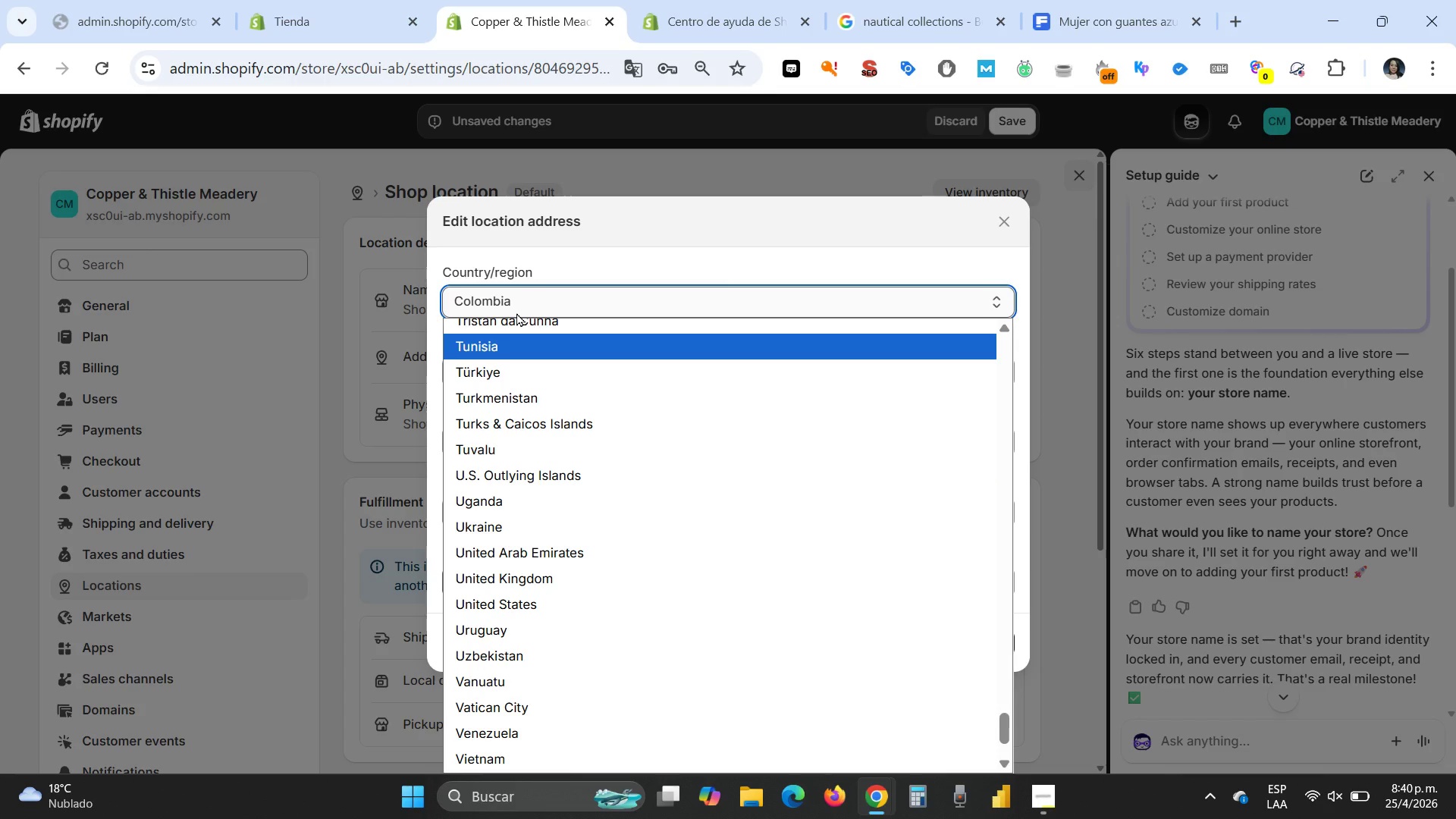 
wait(17.38)
 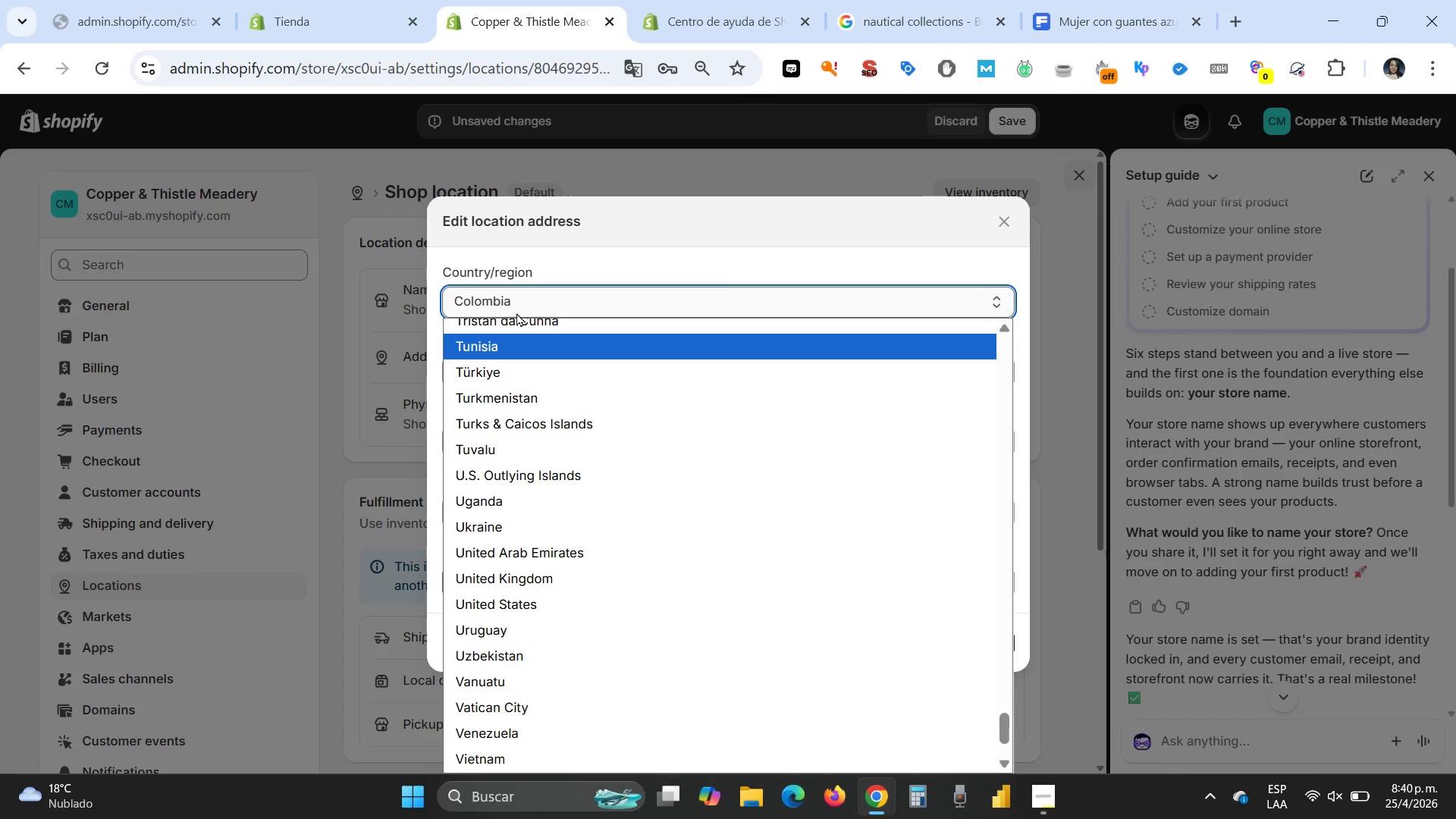 
left_click([587, 613])
 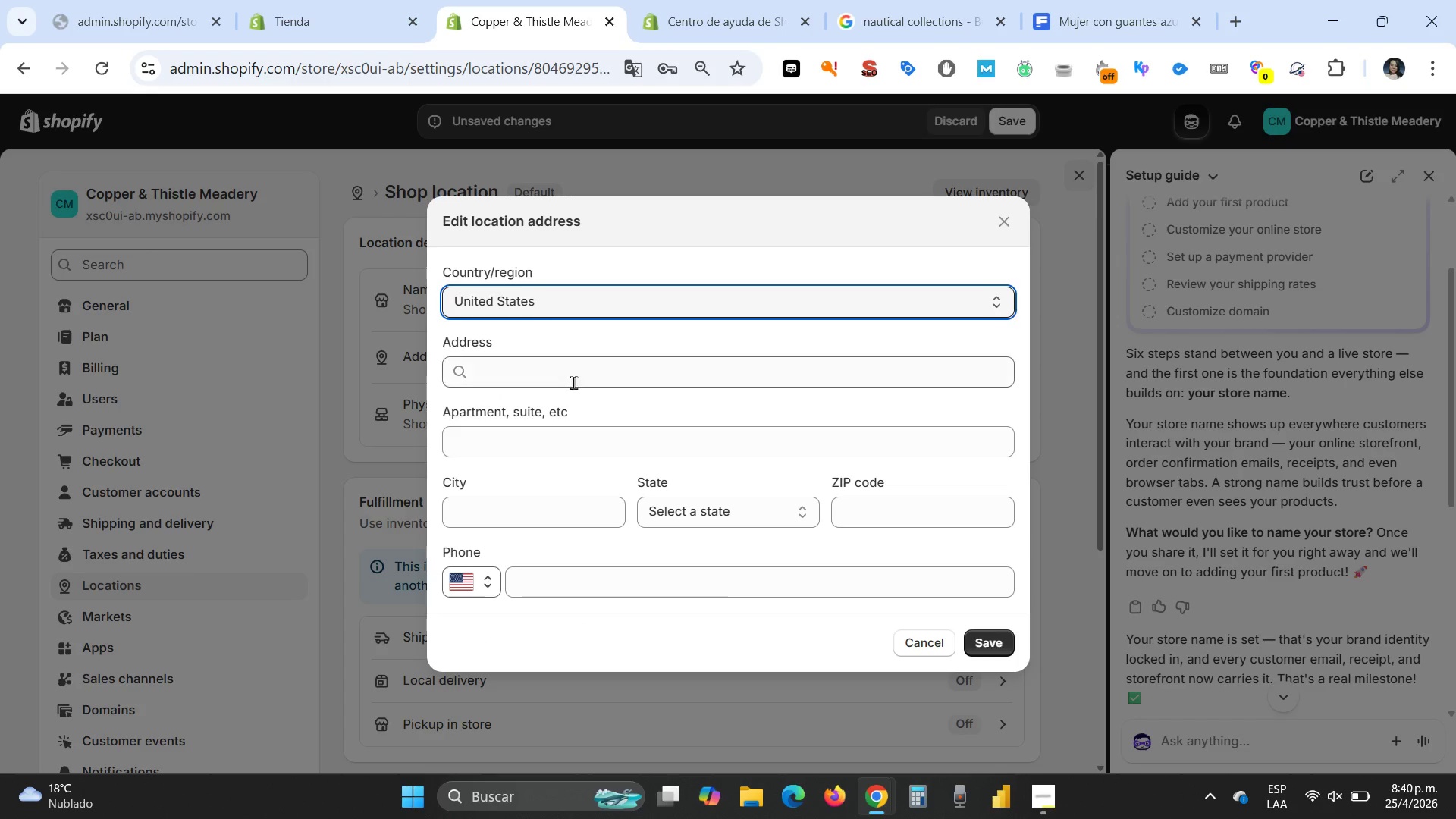 
left_click([570, 379])
 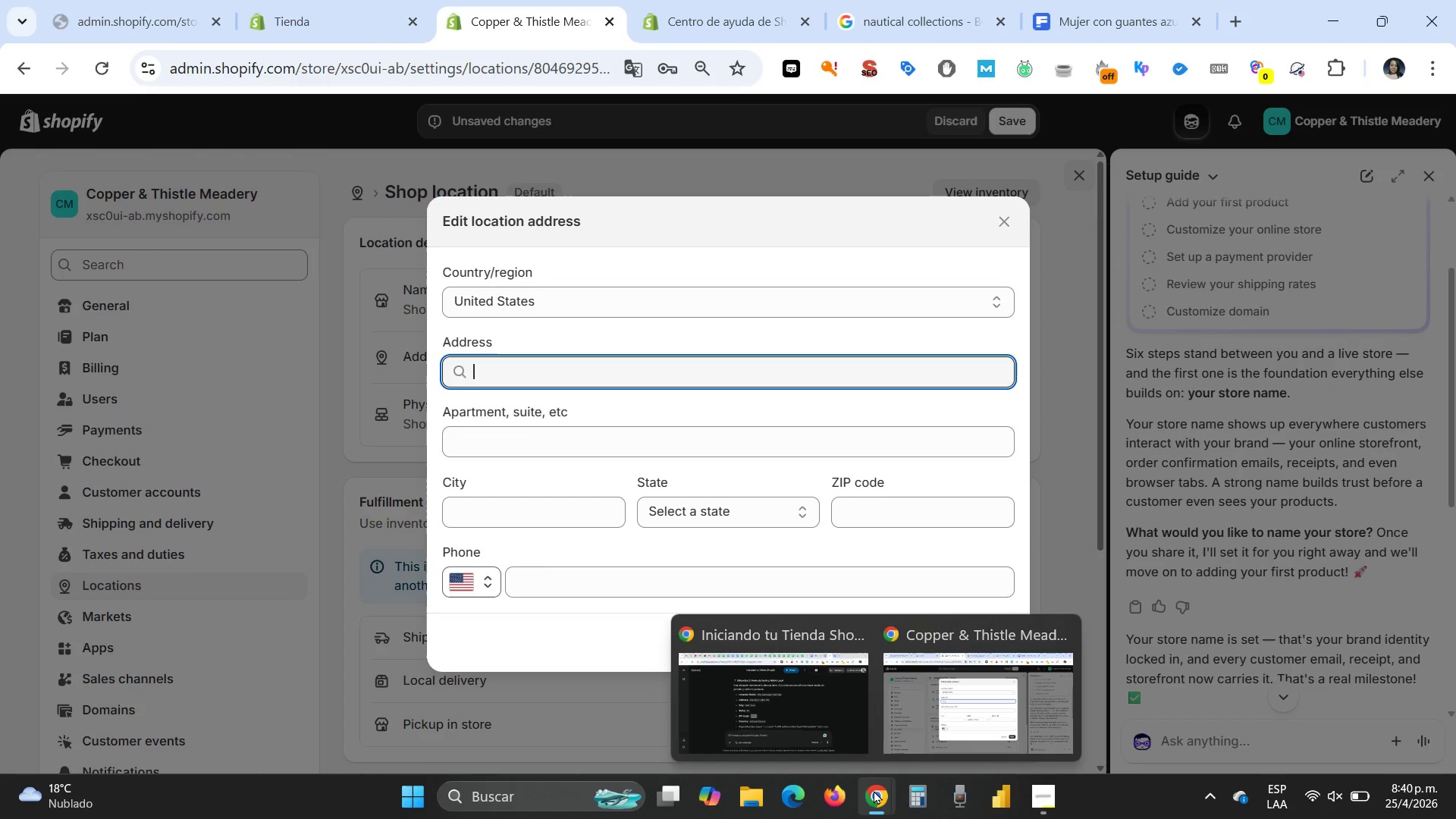 
left_click([847, 738])
 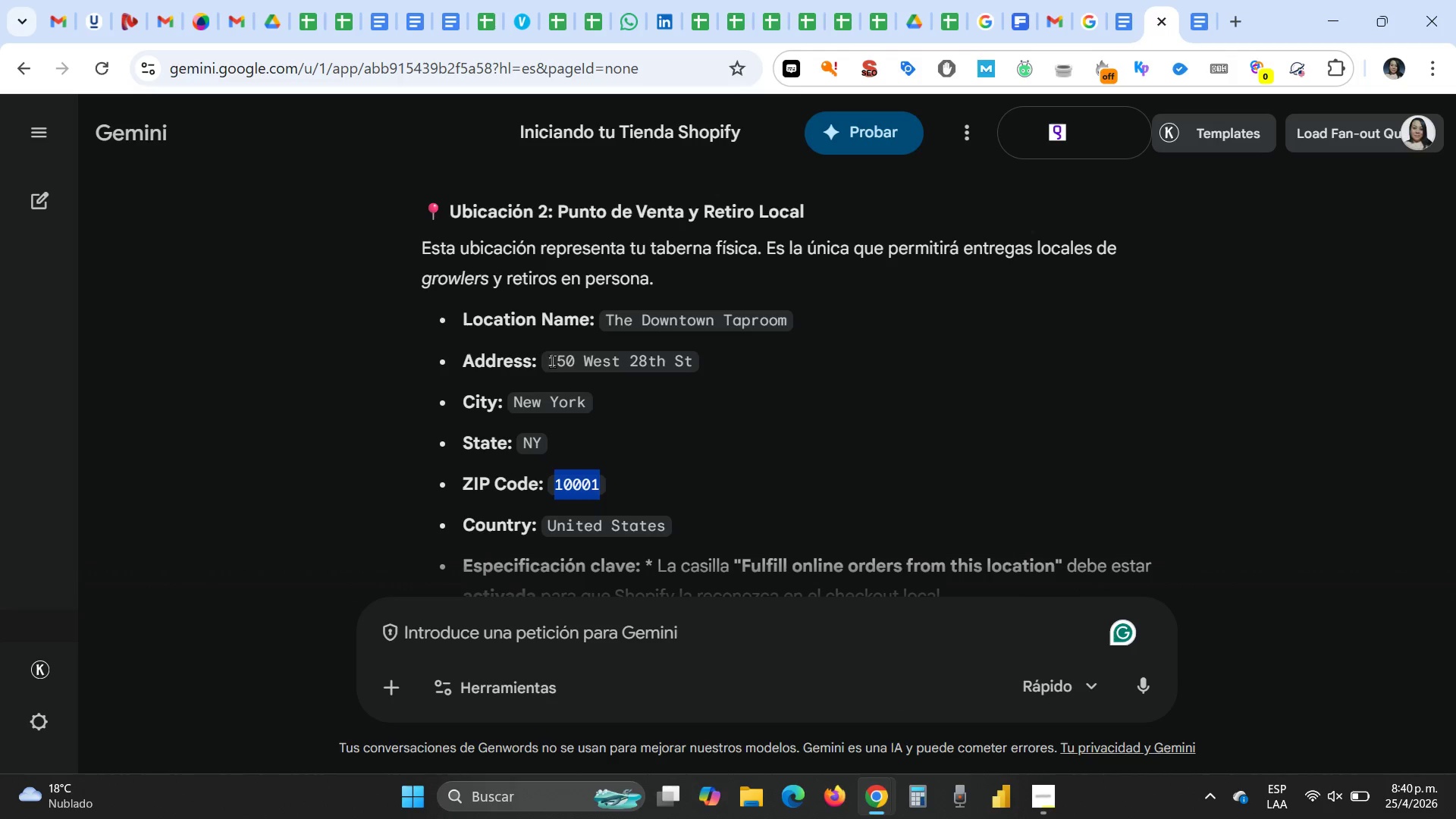 
left_click_drag(start_coordinate=[551, 361], to_coordinate=[695, 355])
 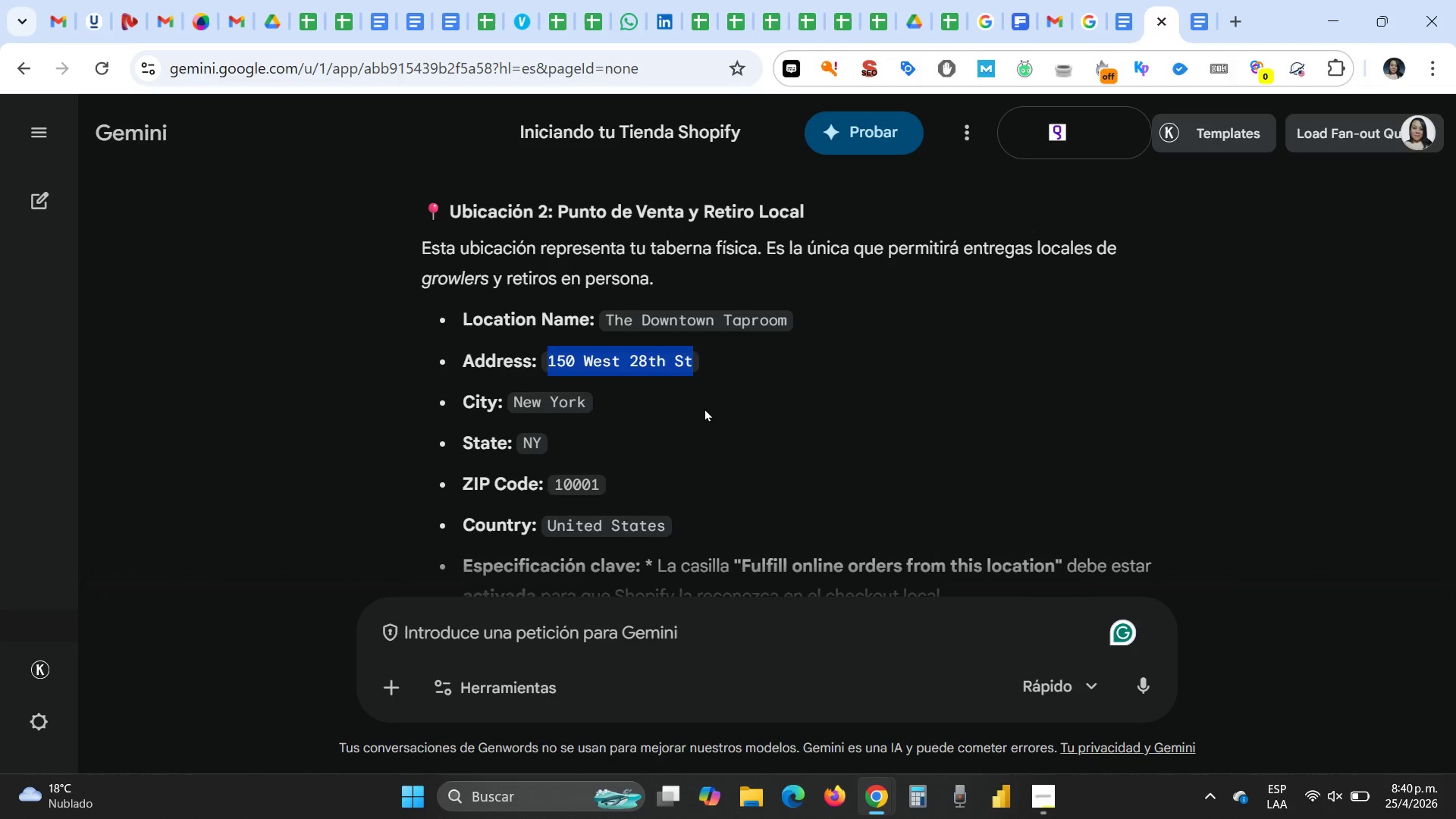 
key(Control+C)
 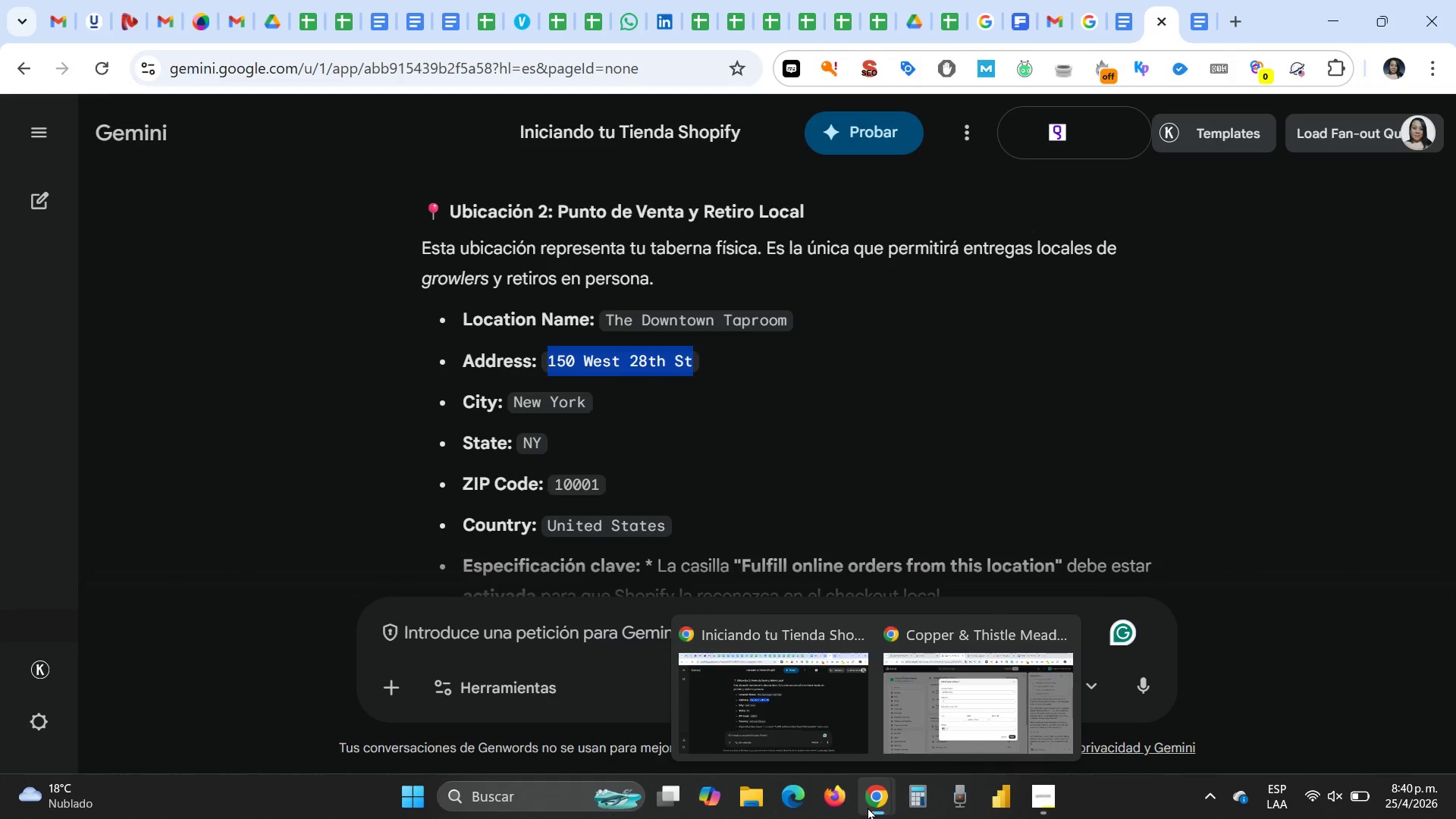 
left_click([953, 732])
 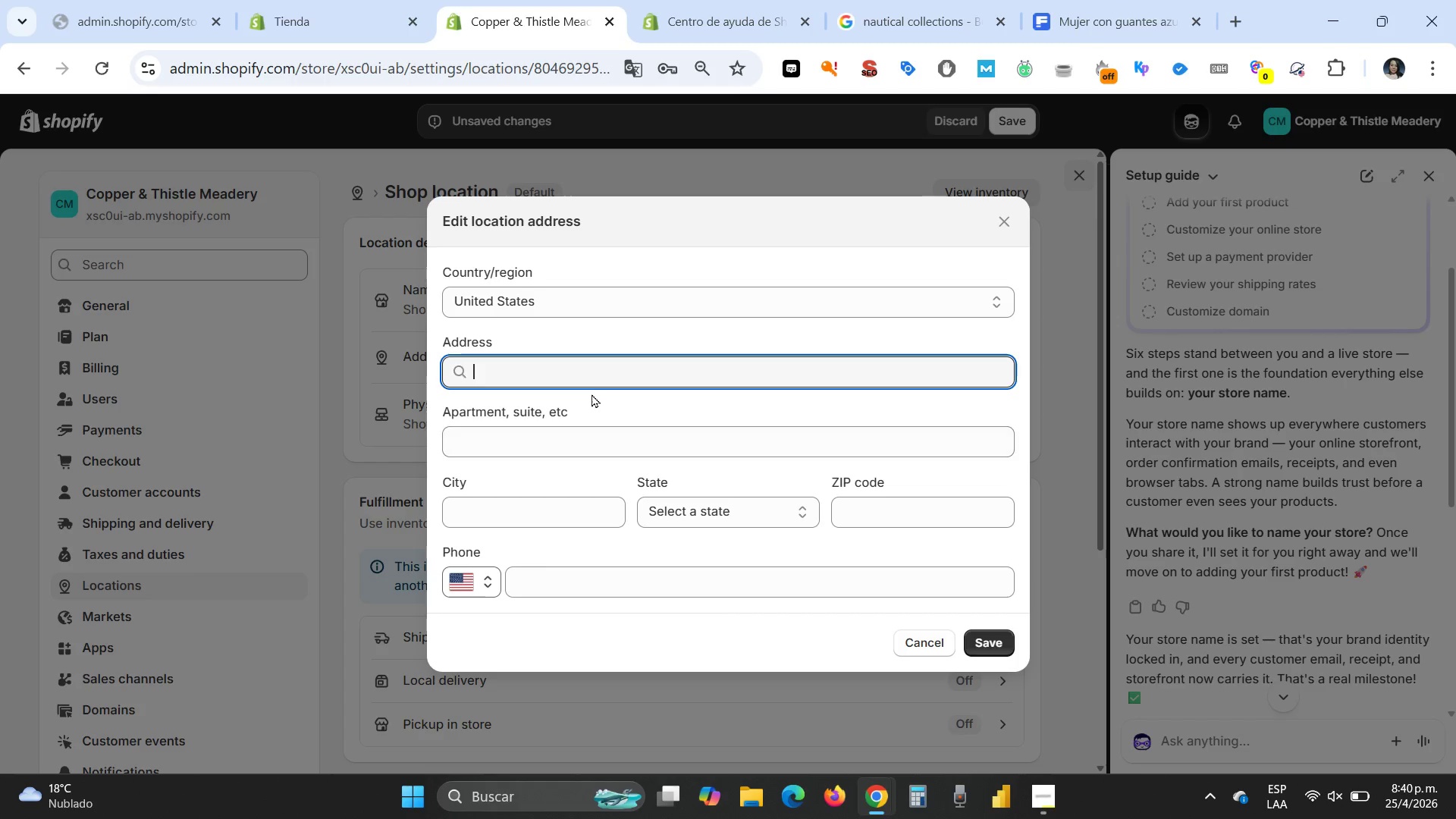 
key(Control+V)
 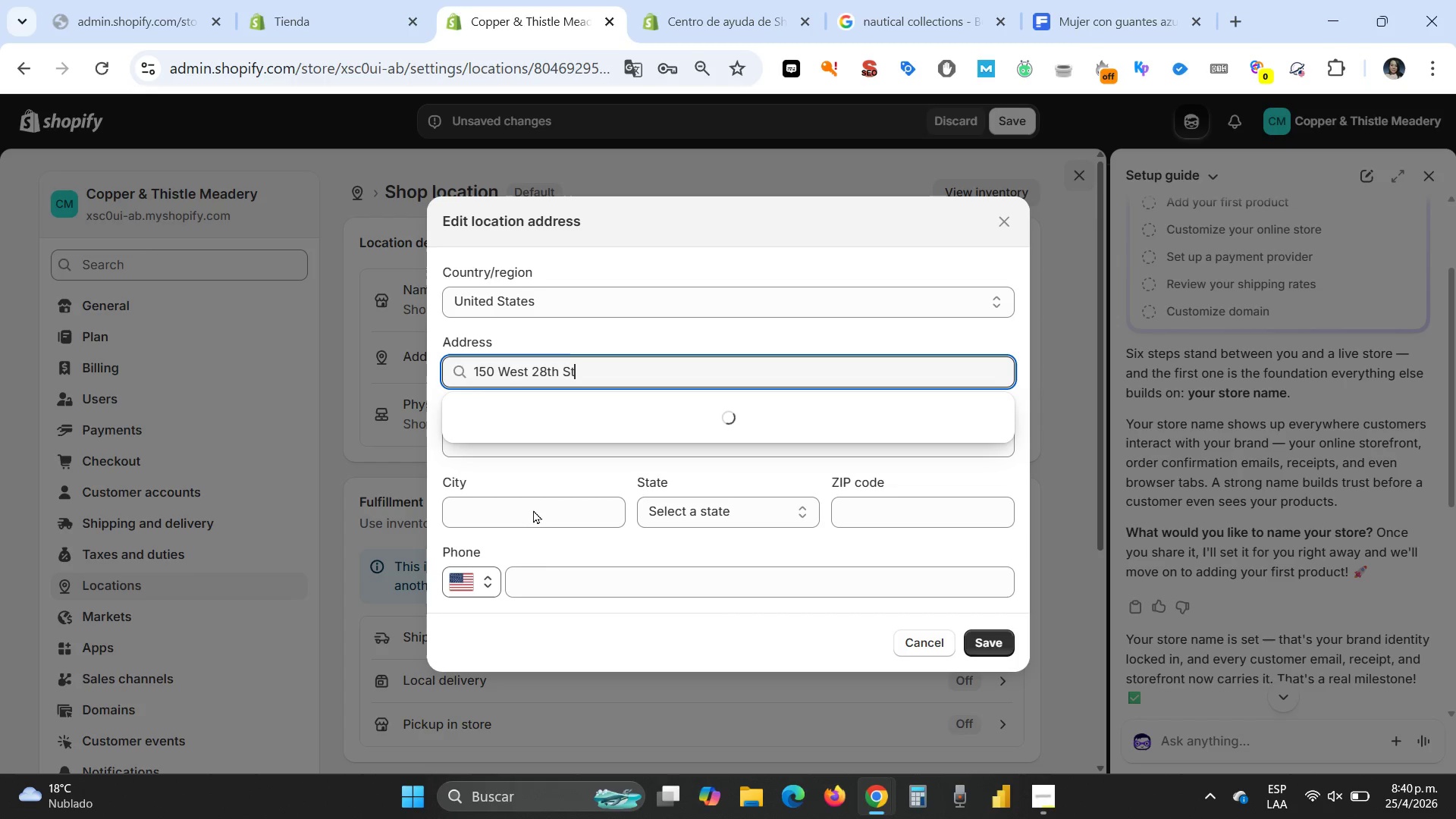 
left_click([531, 510])
 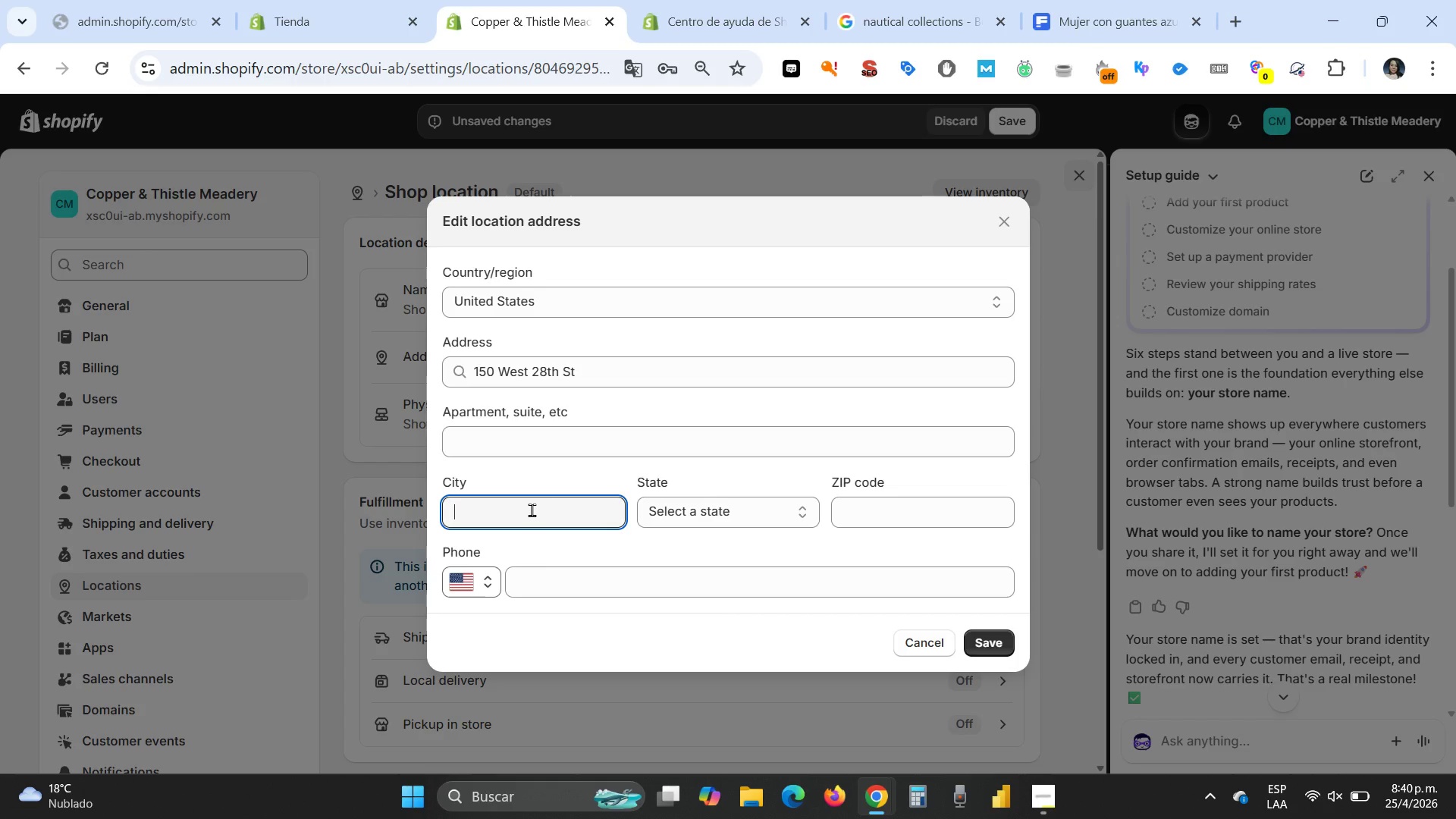 
type(New York)
 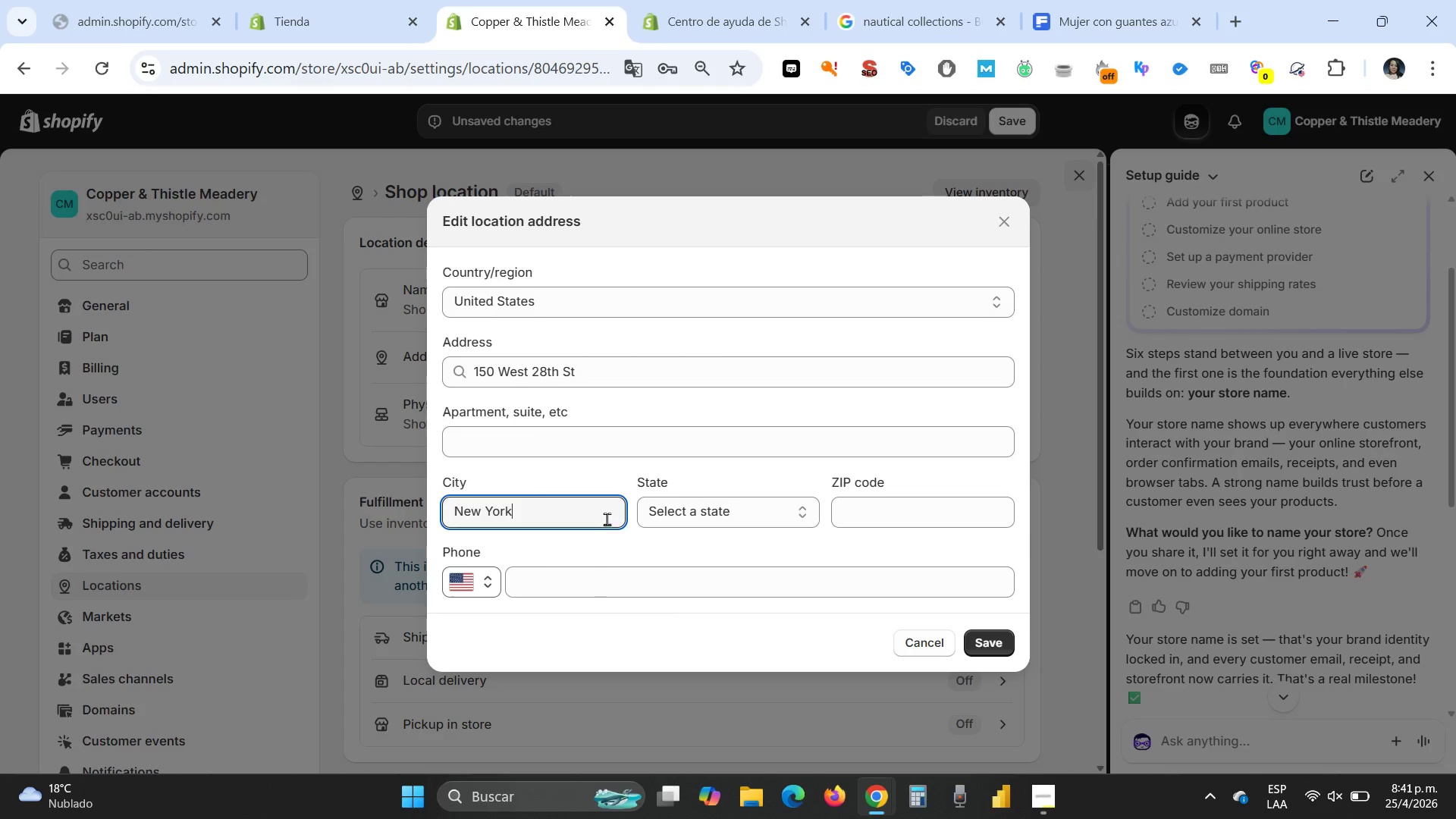 
left_click([799, 513])
 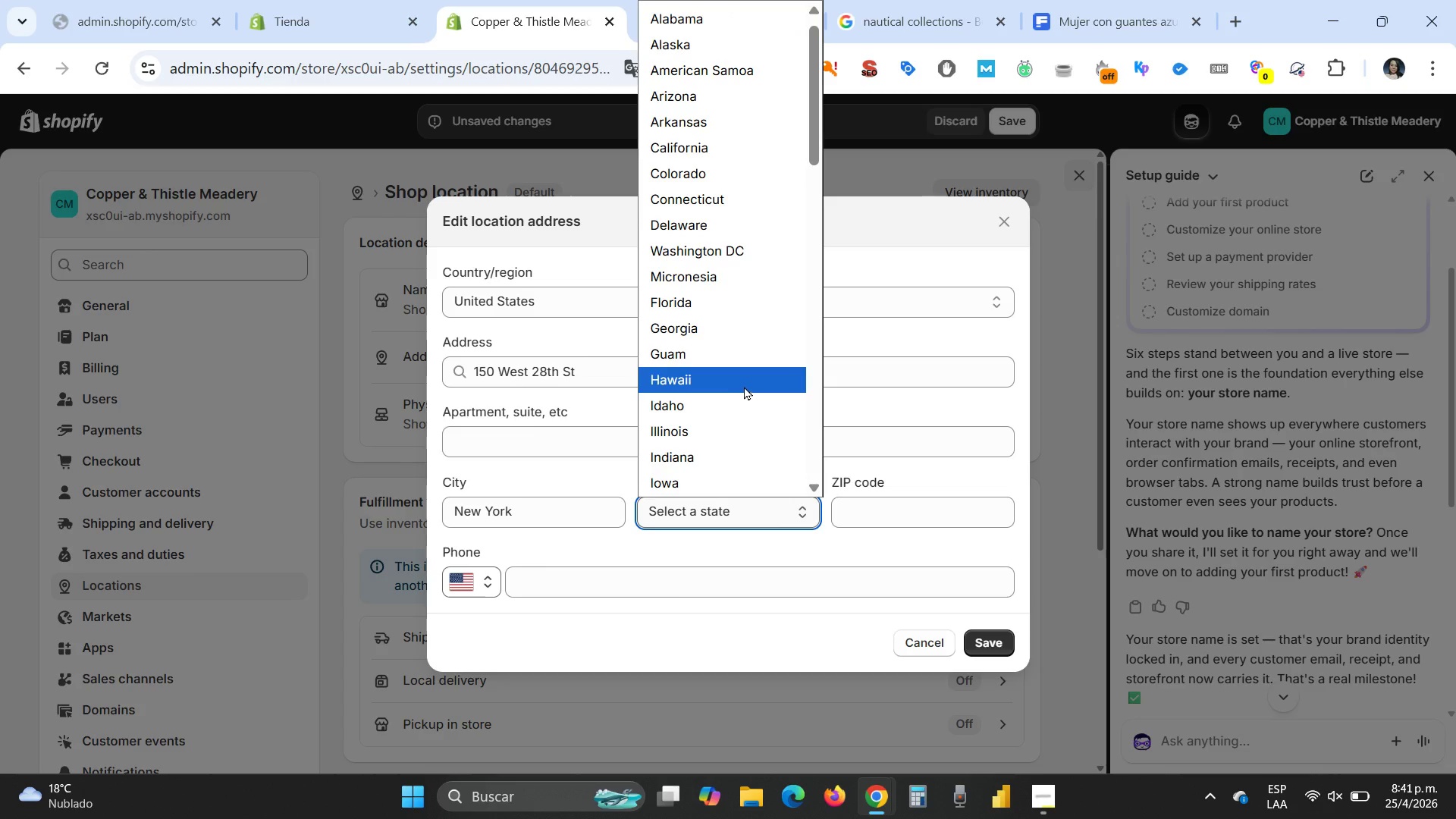 
scroll: coordinate [744, 386], scroll_direction: down, amount: 3.0
 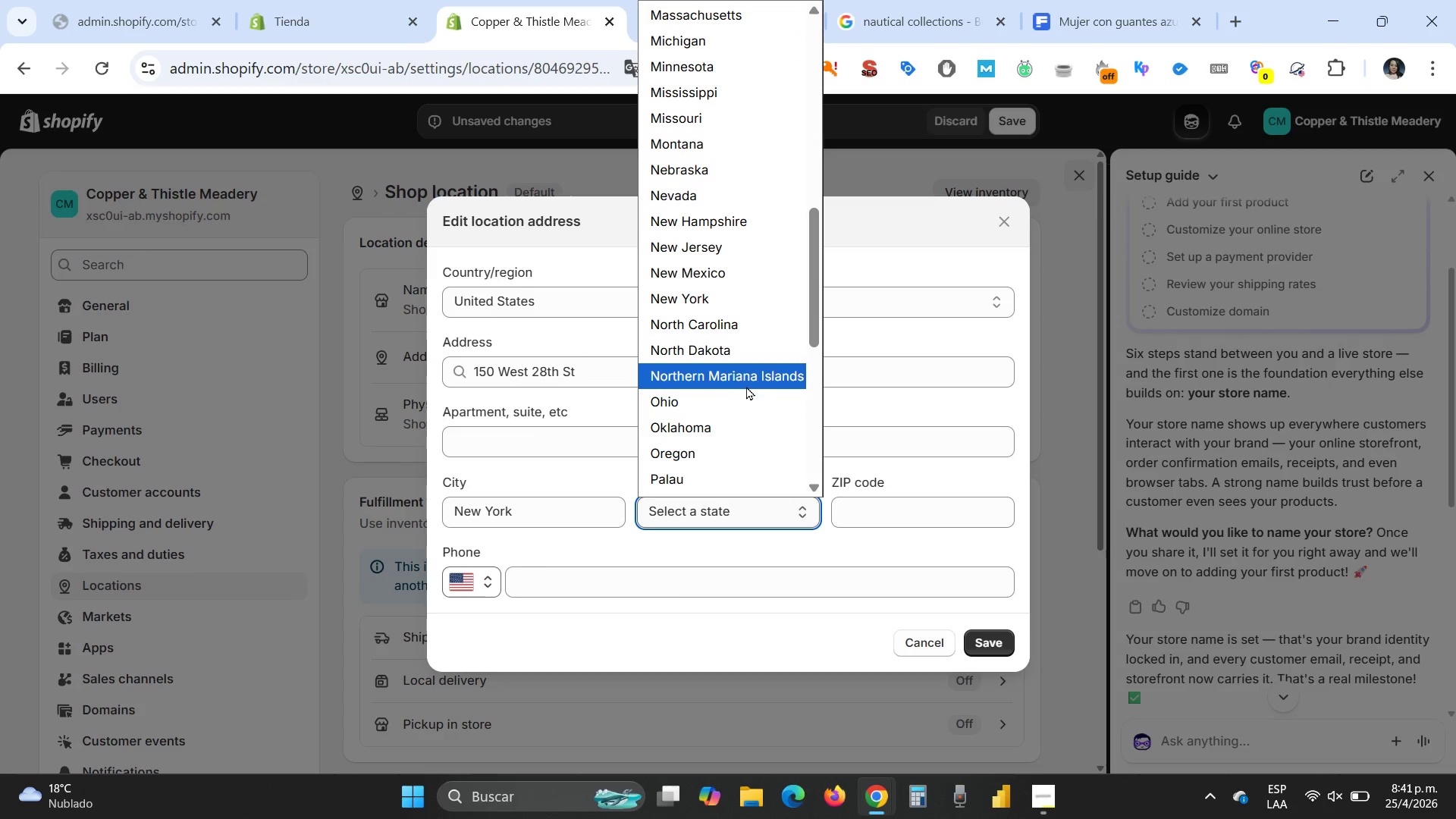 
left_click([706, 297])
 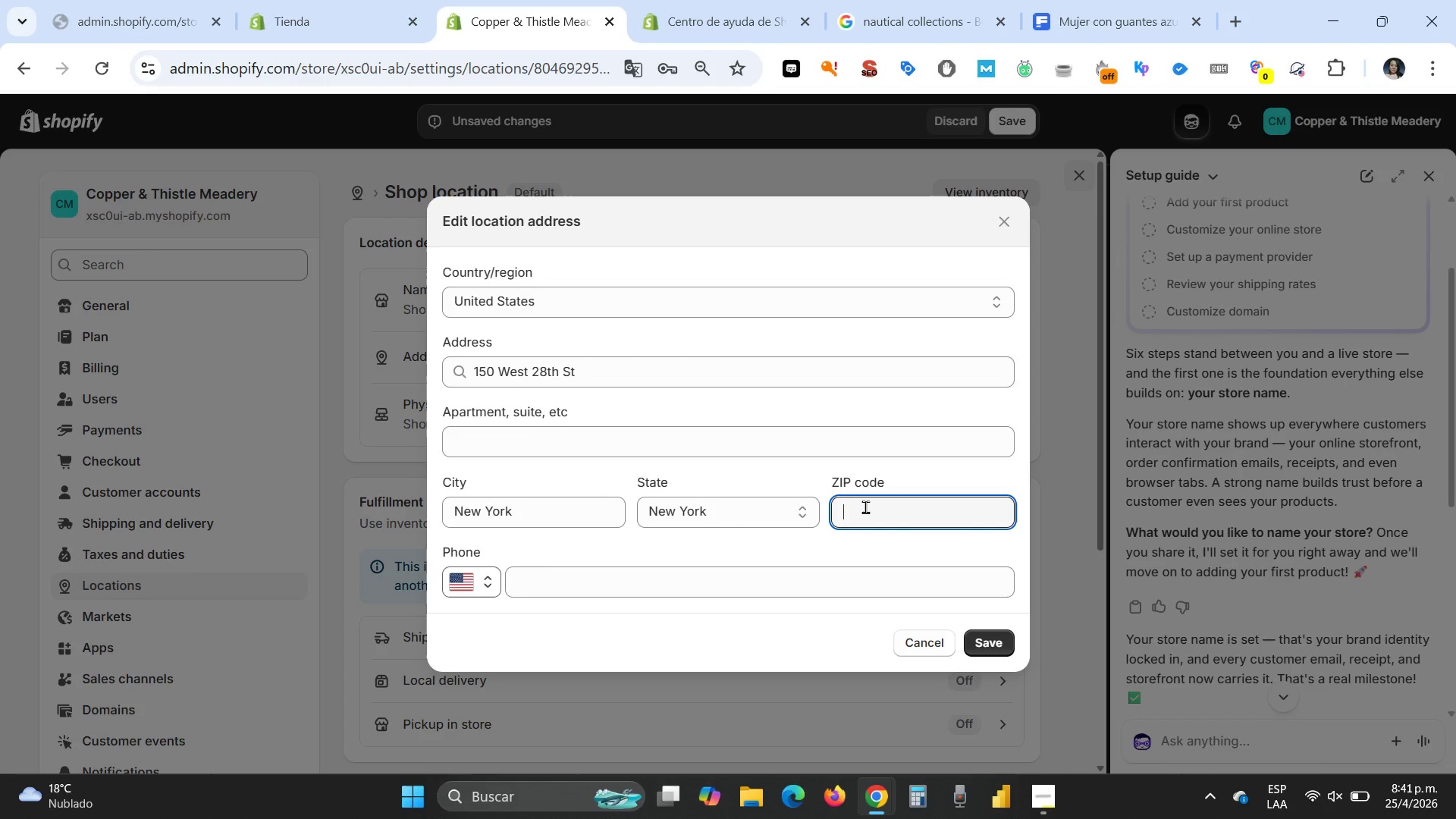 
type(10001)
 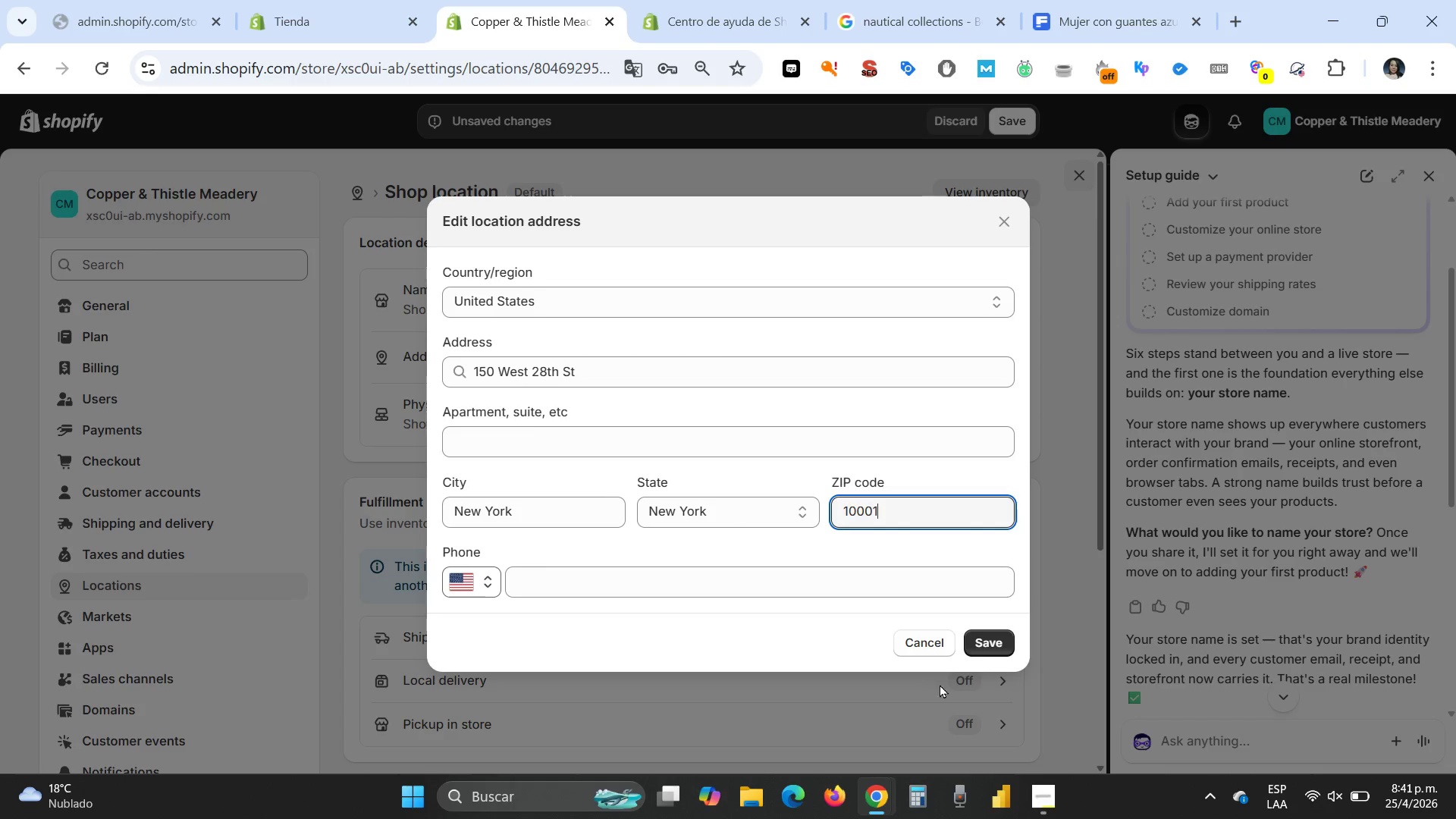 
left_click([1006, 635])
 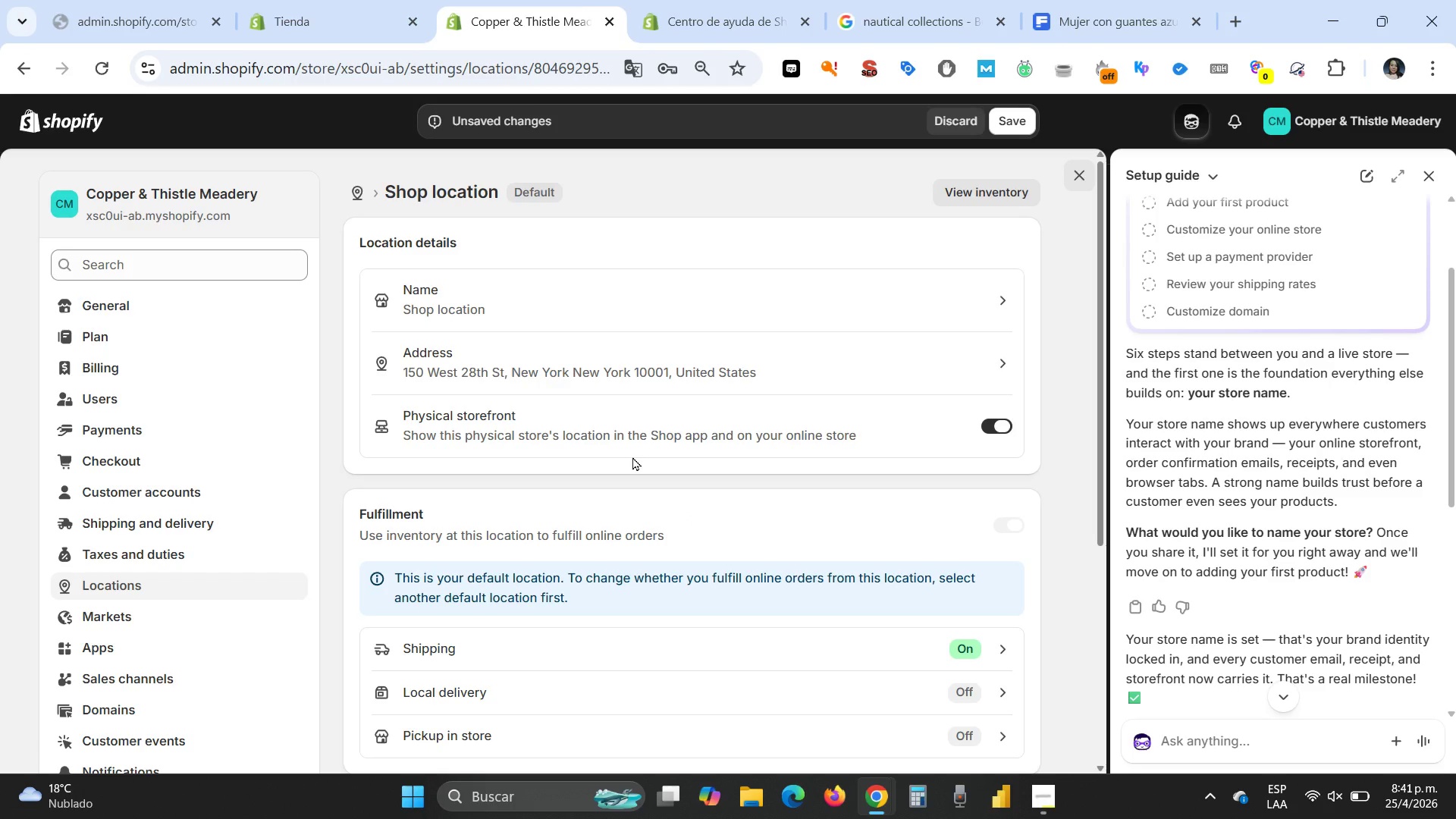 
wait(5.41)
 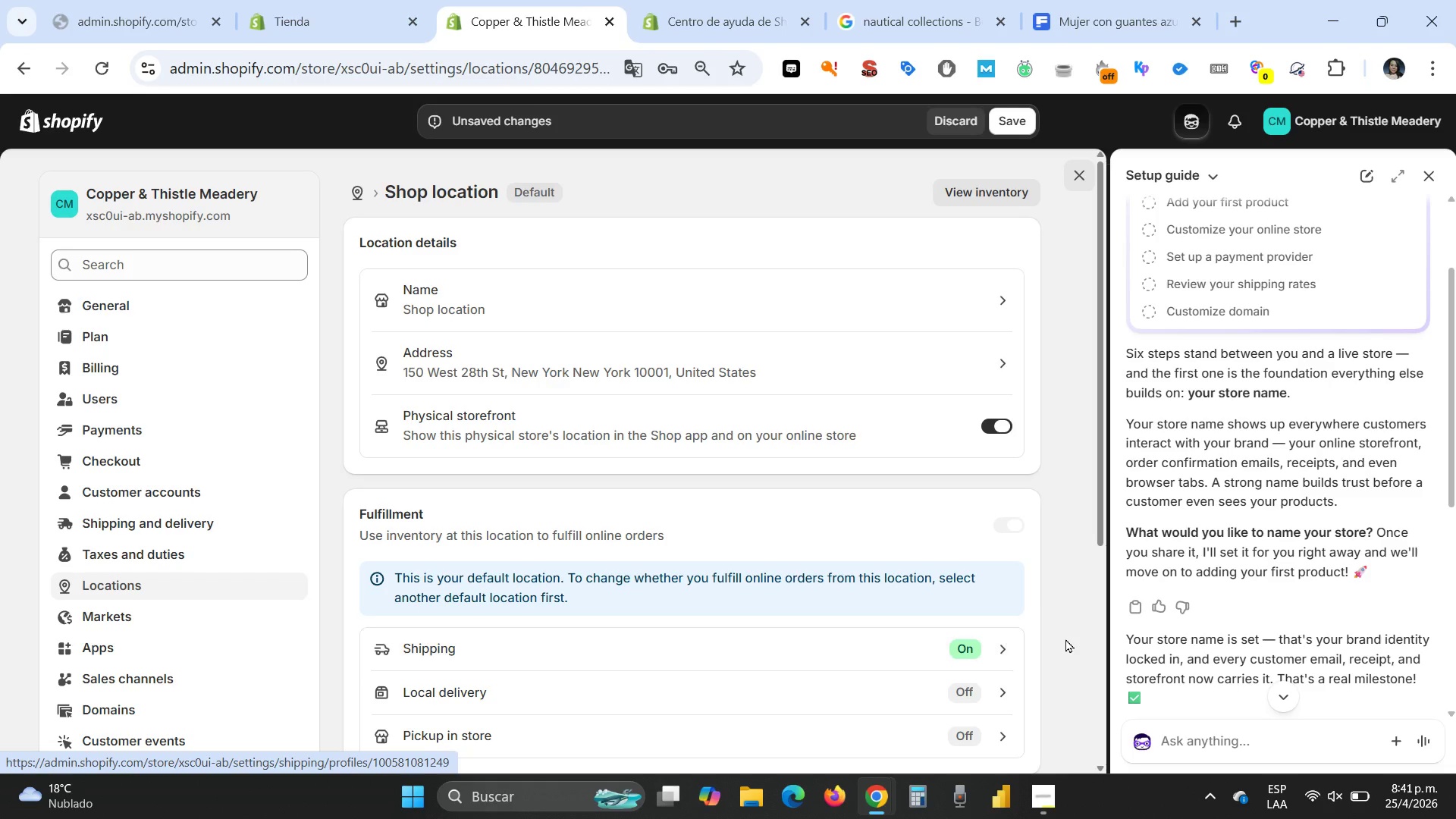 
left_click([457, 308])
 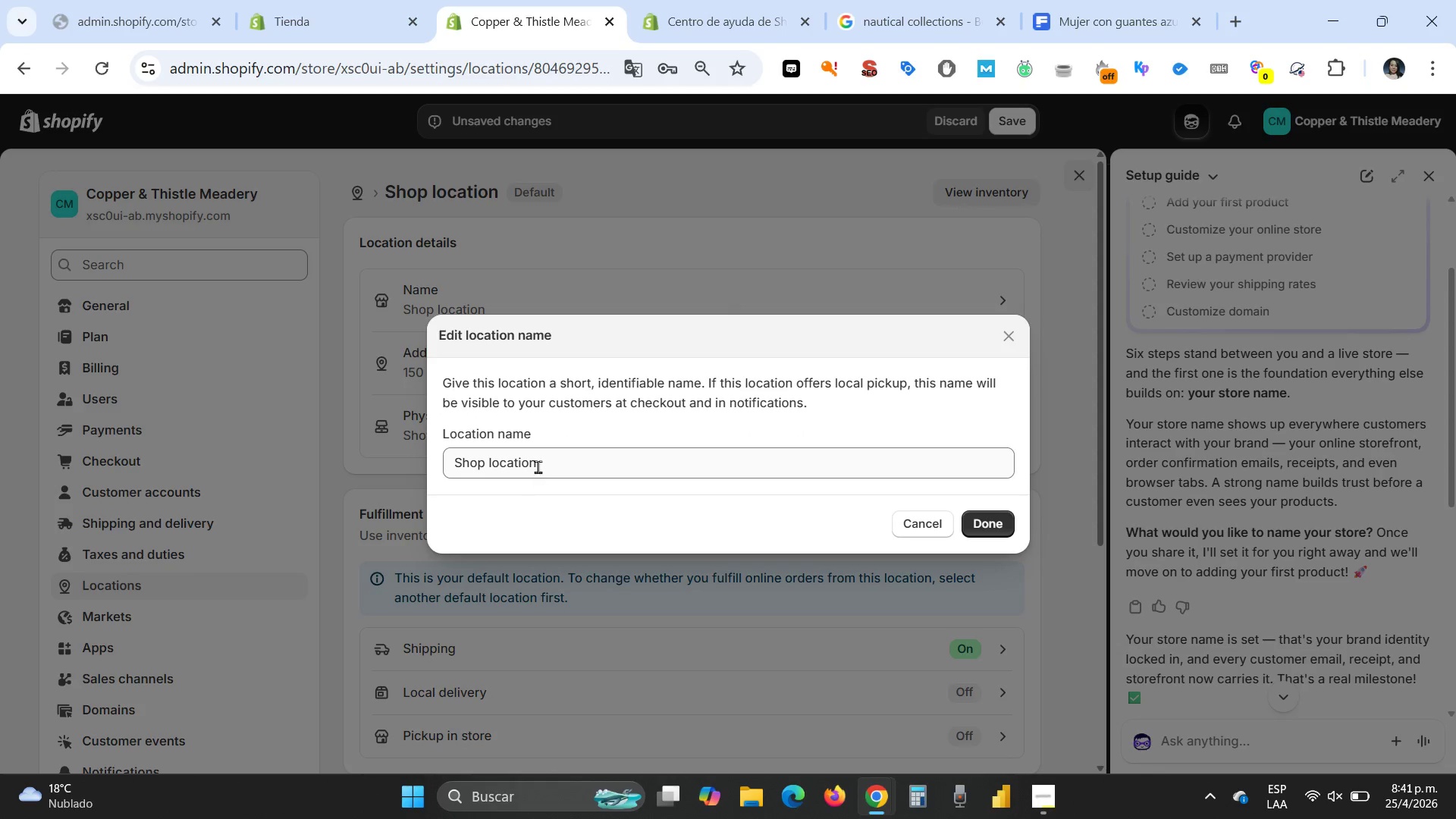 
left_click_drag(start_coordinate=[542, 453], to_coordinate=[396, 459])
 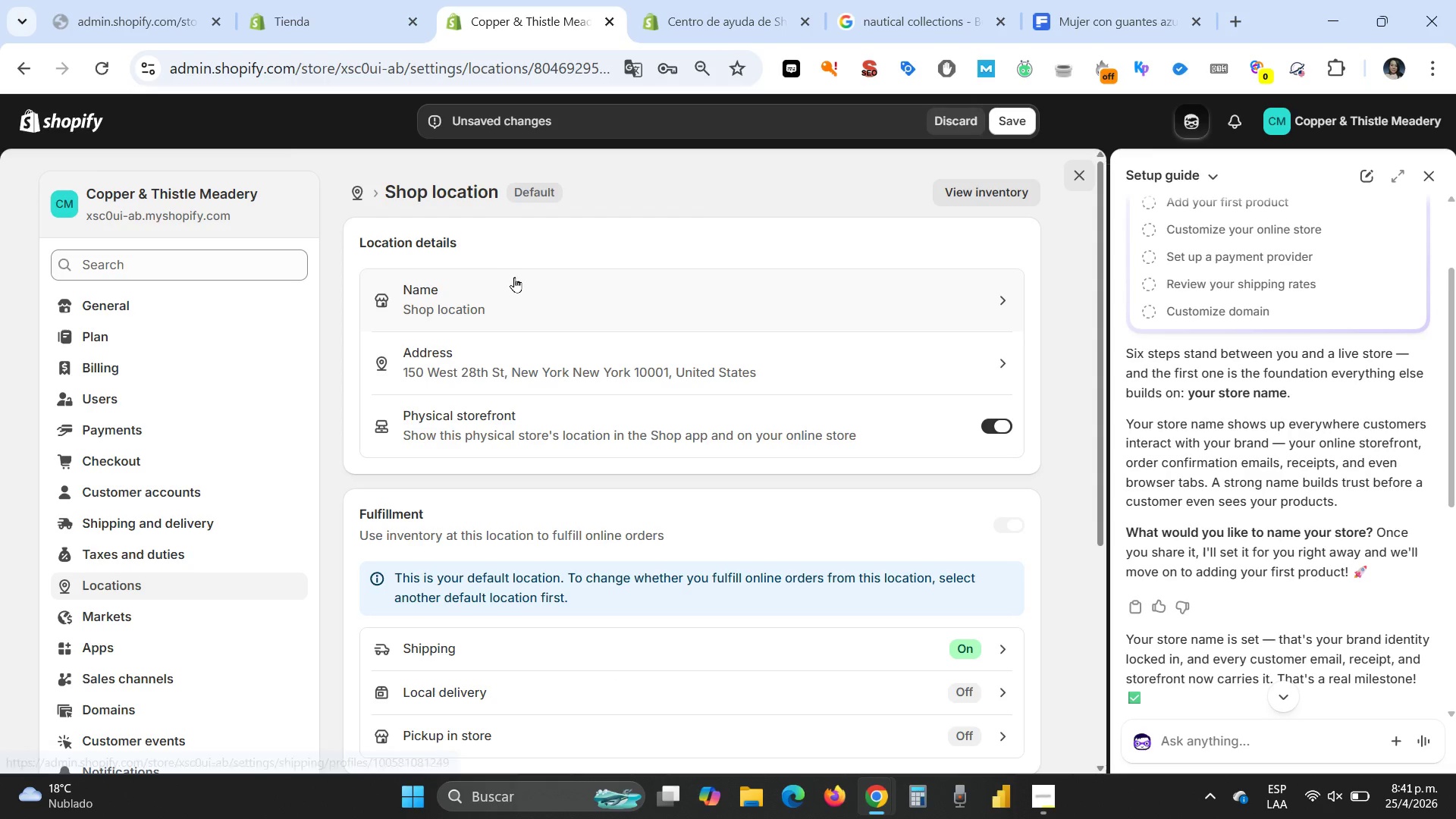 
left_click([506, 290])
 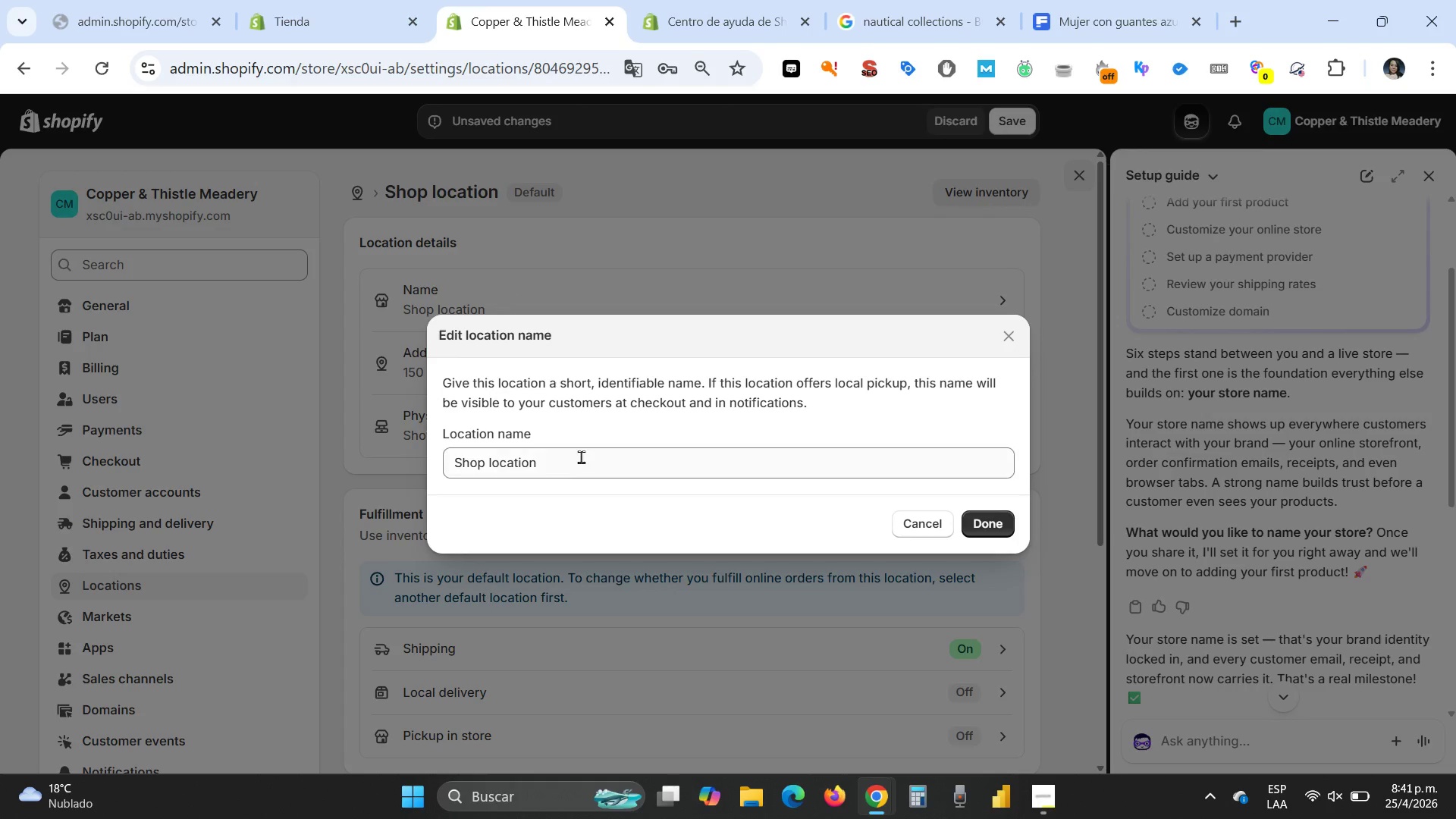 
left_click([579, 455])
 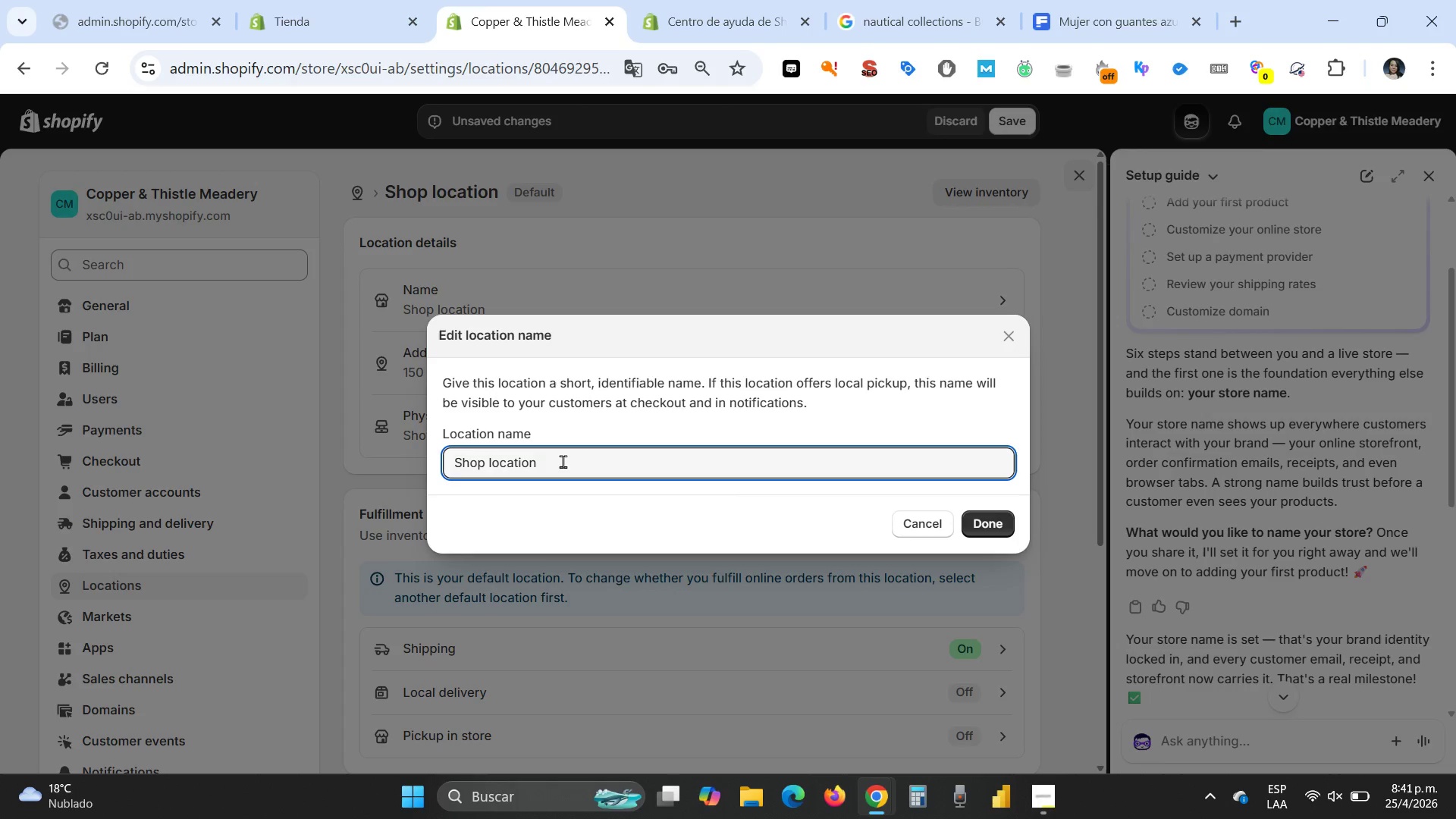 
left_click_drag(start_coordinate=[561, 461], to_coordinate=[440, 461])
 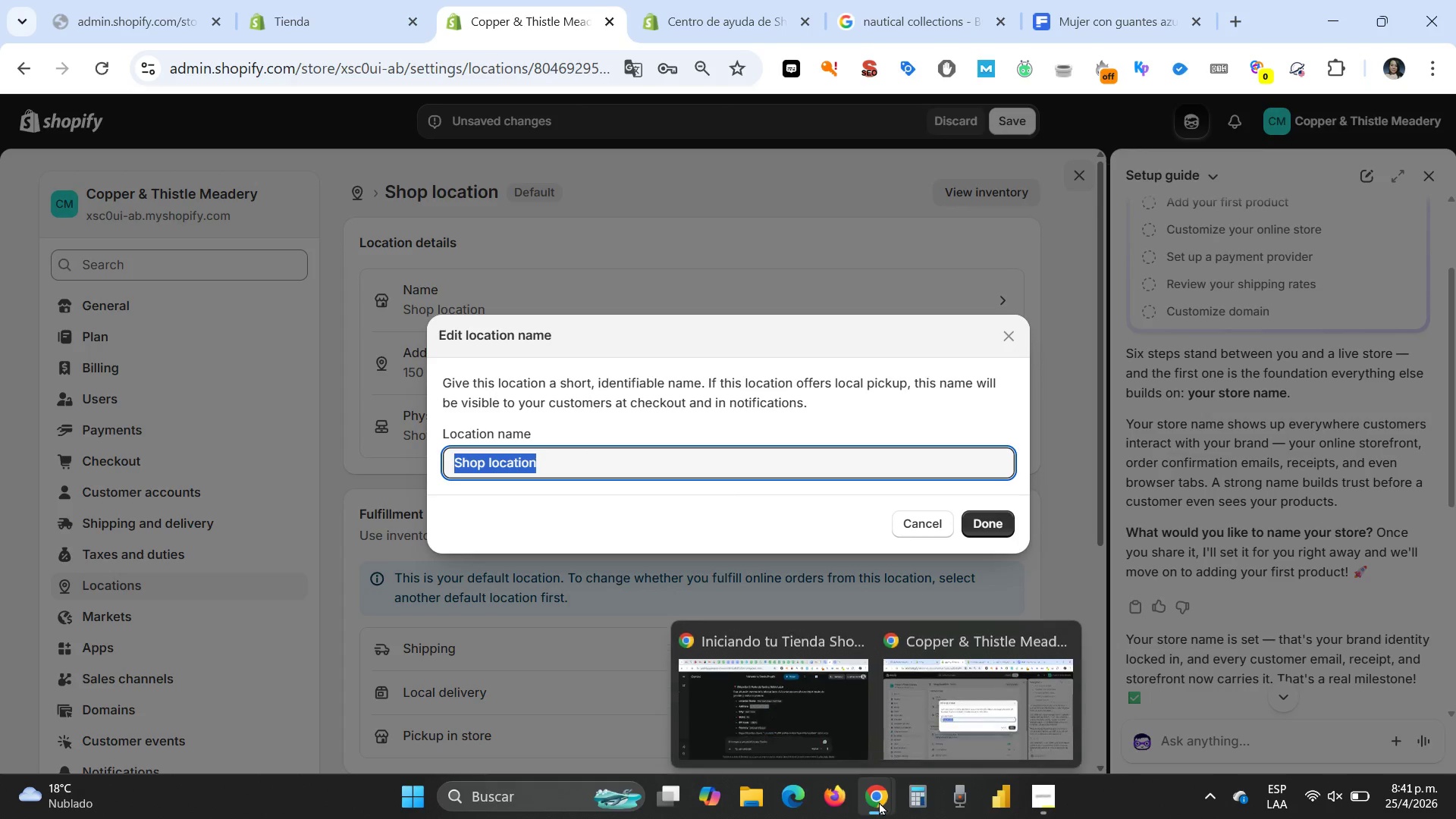 
left_click([799, 706])
 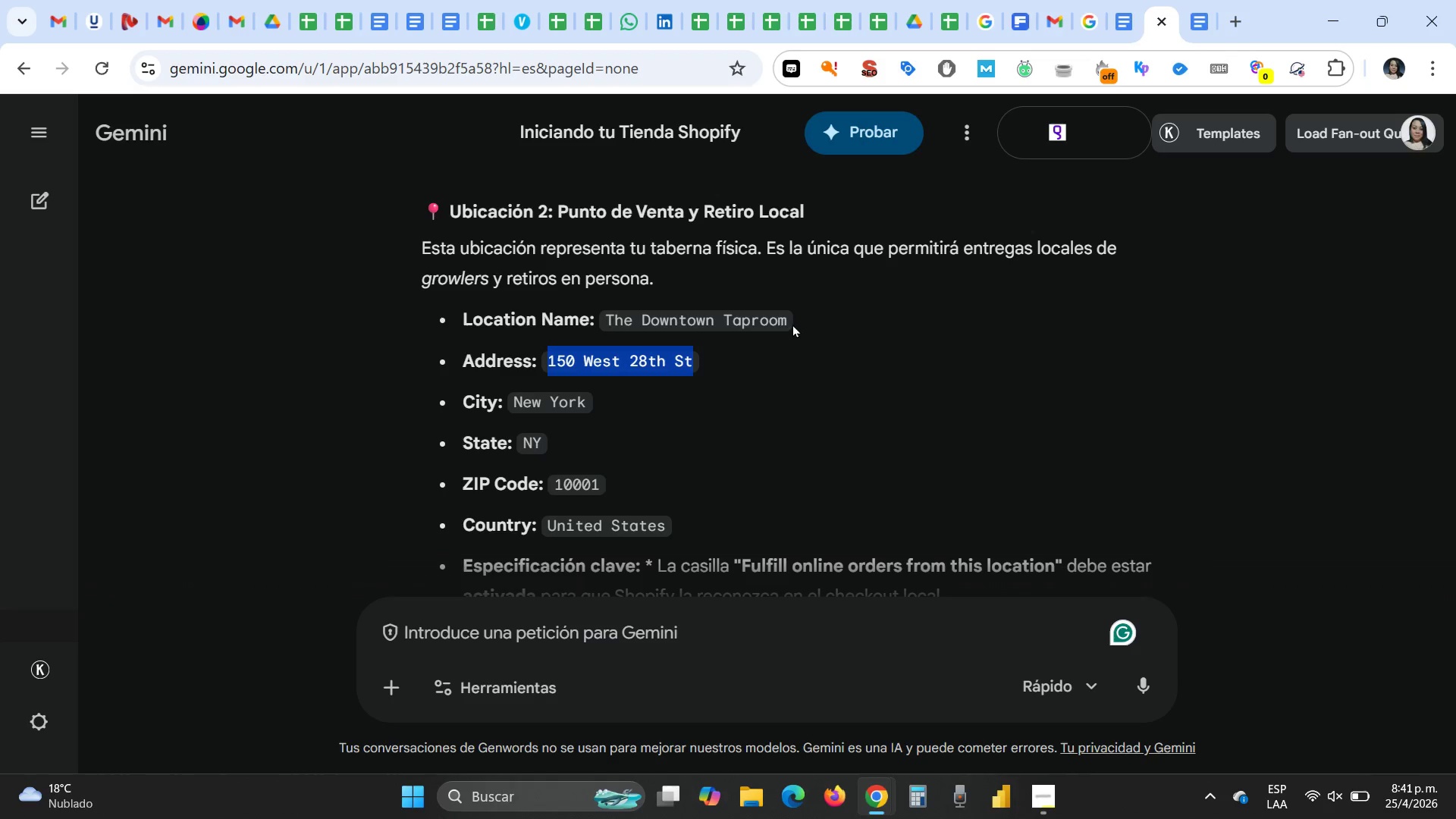 
left_click_drag(start_coordinate=[785, 324], to_coordinate=[607, 328])
 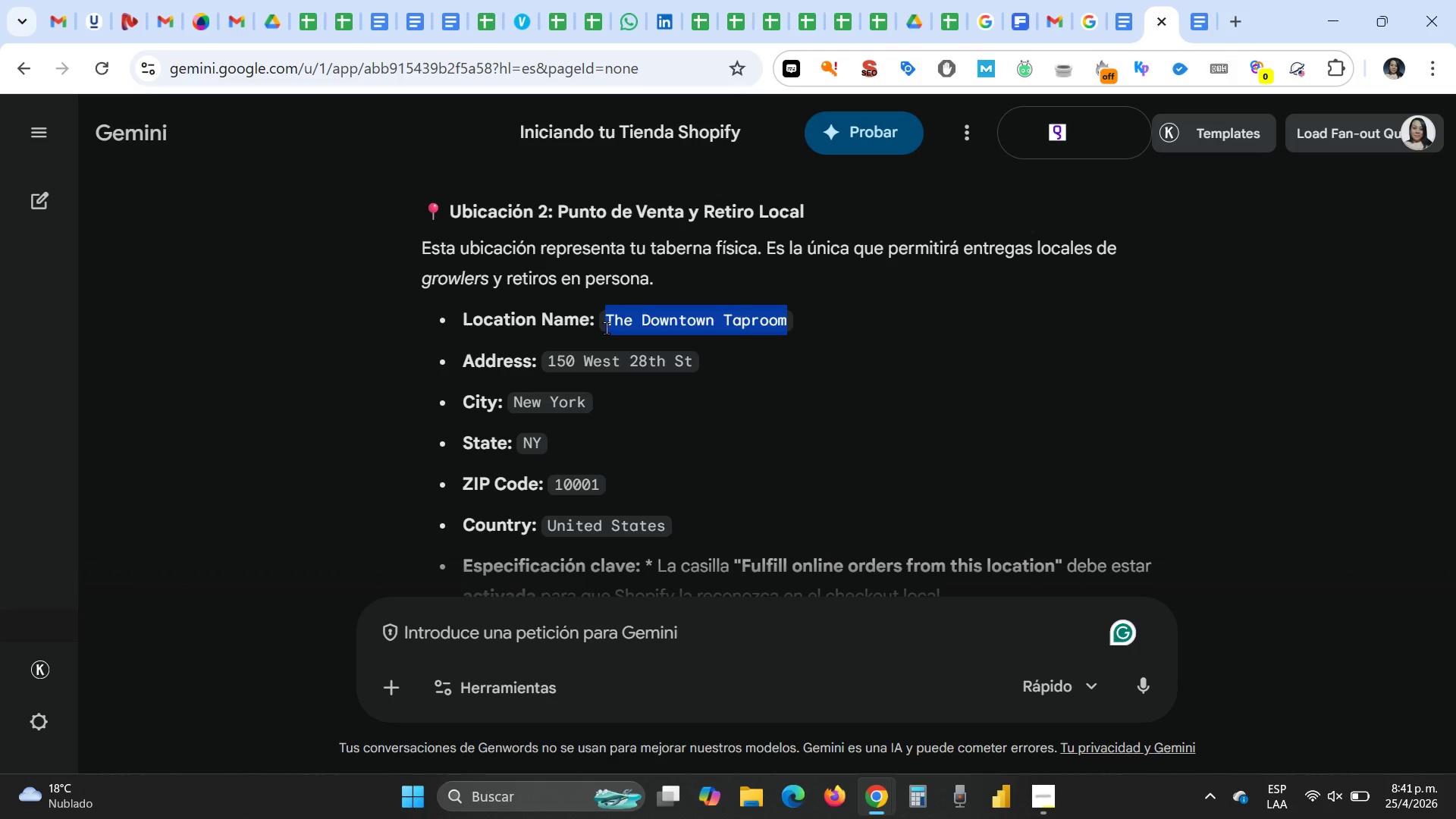 
key(Control+C)
 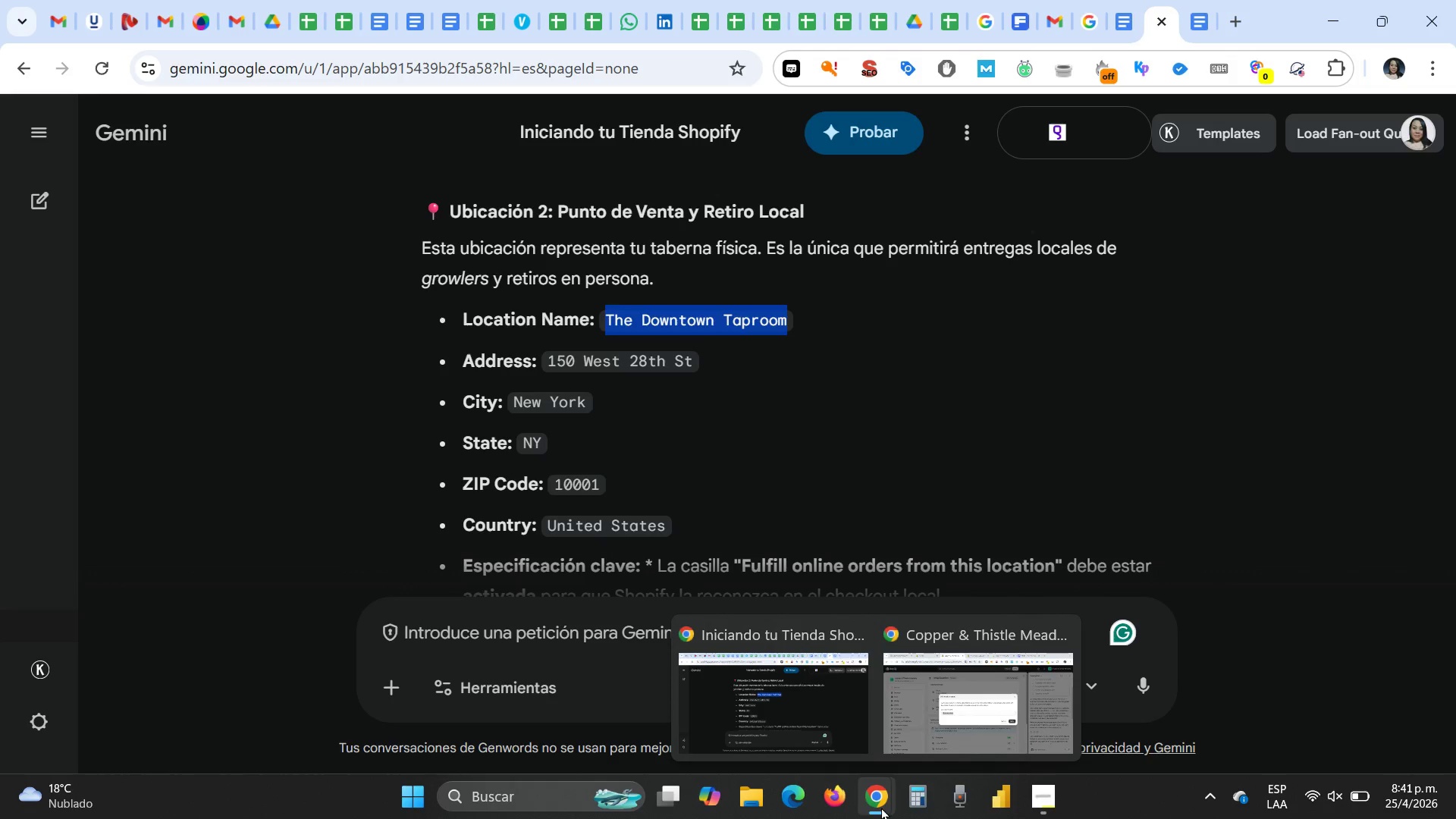 
left_click([898, 726])
 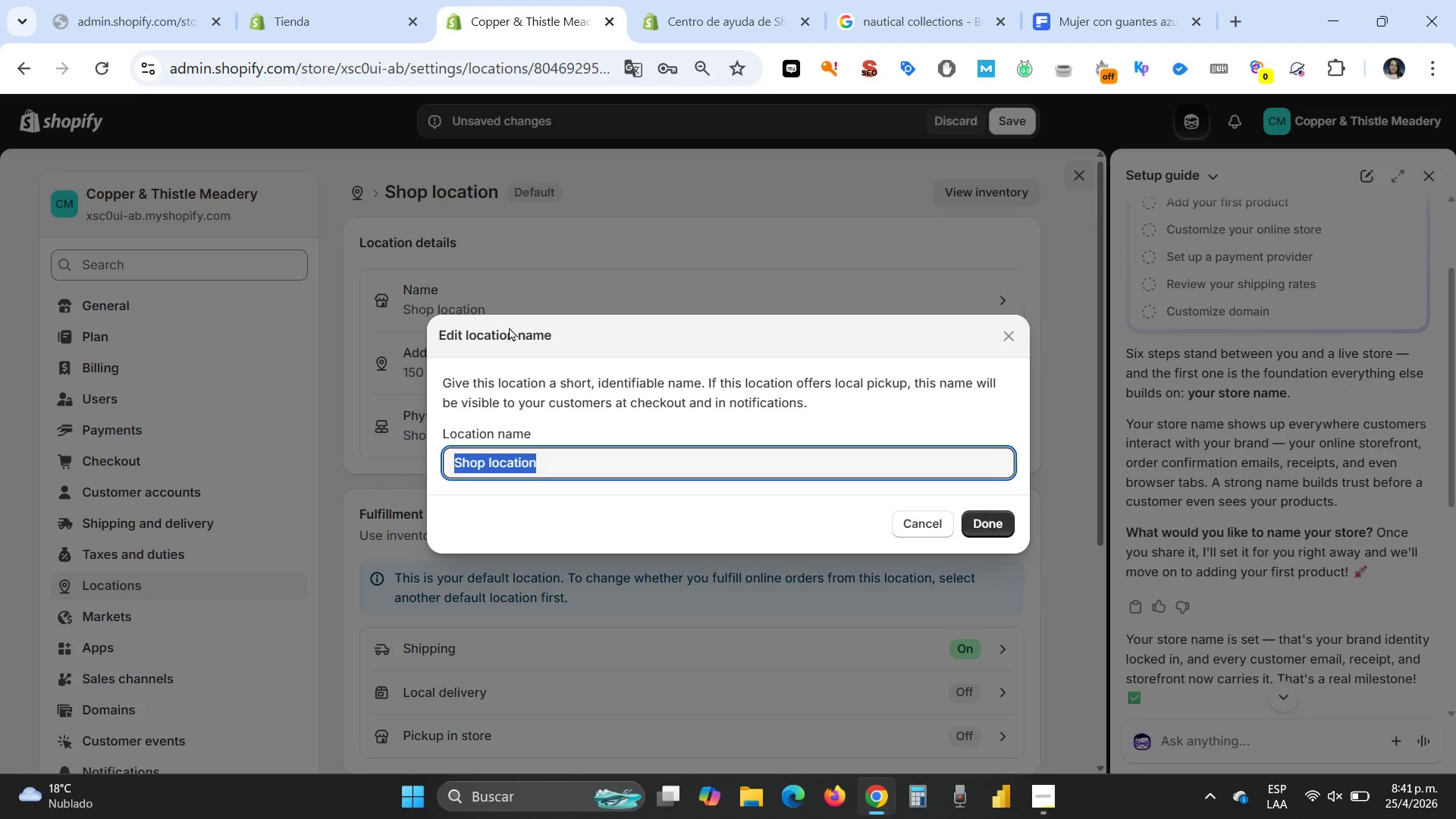 
key(Control+V)
 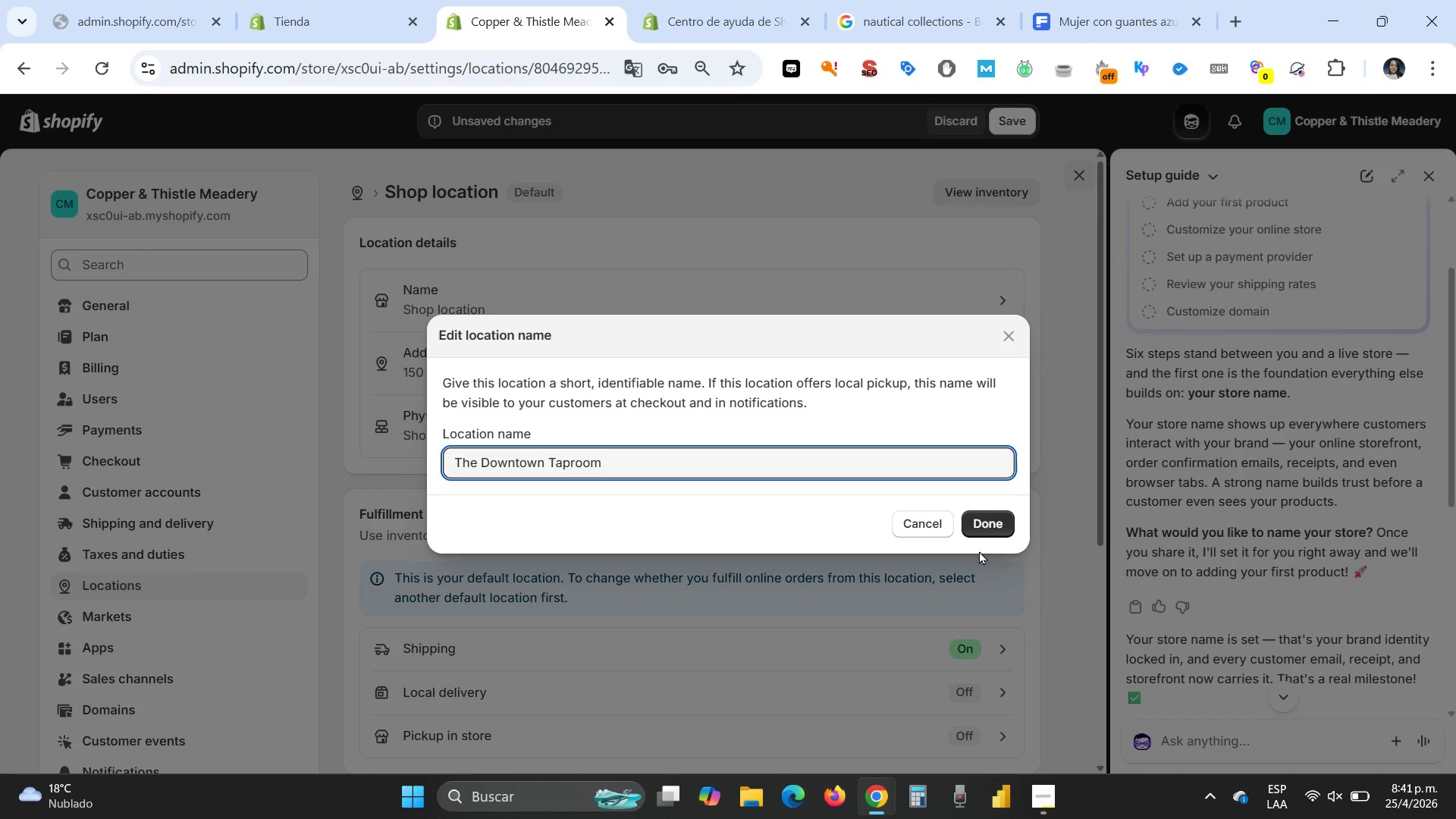 
left_click([993, 522])
 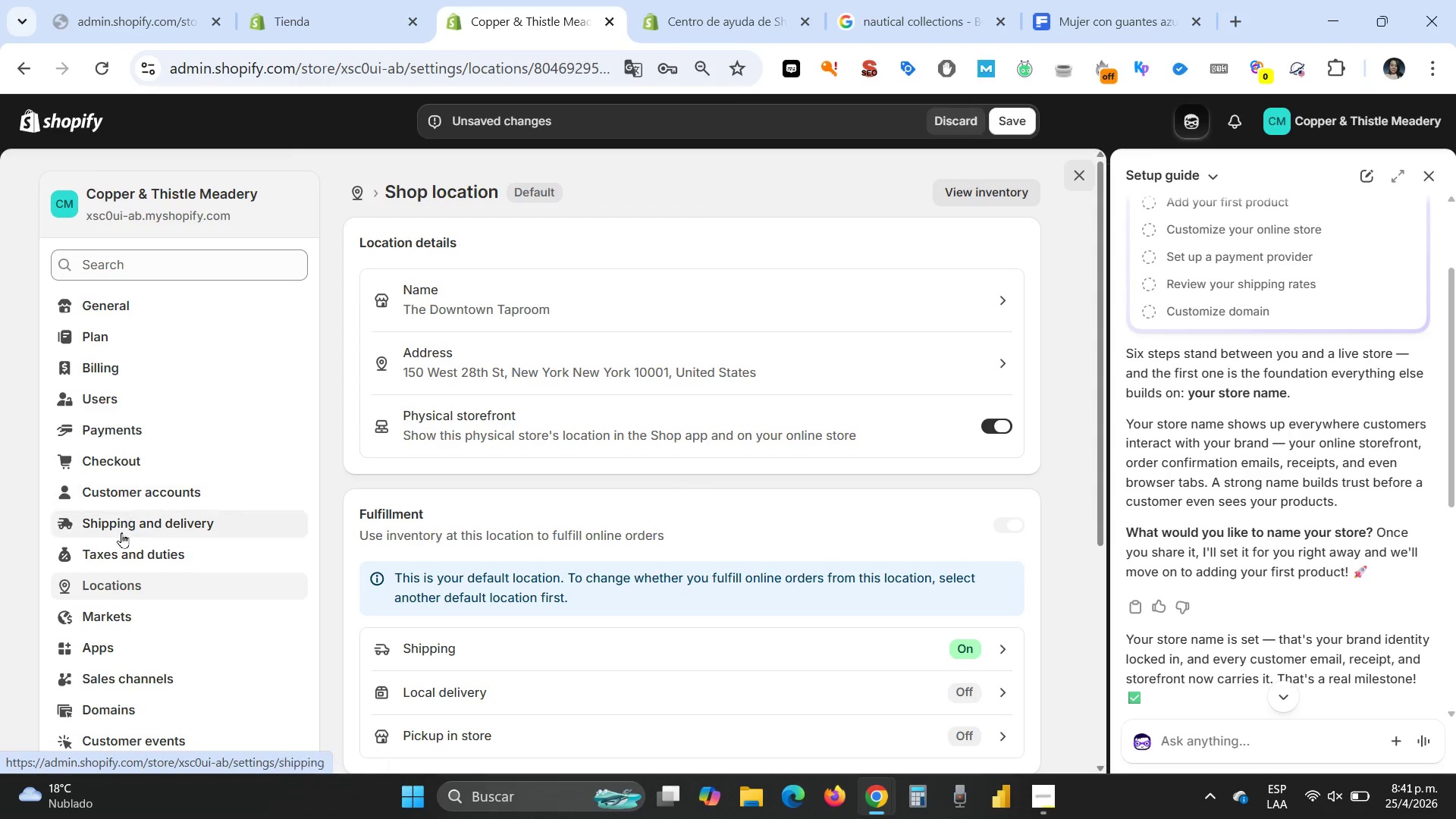 
wait(6.31)
 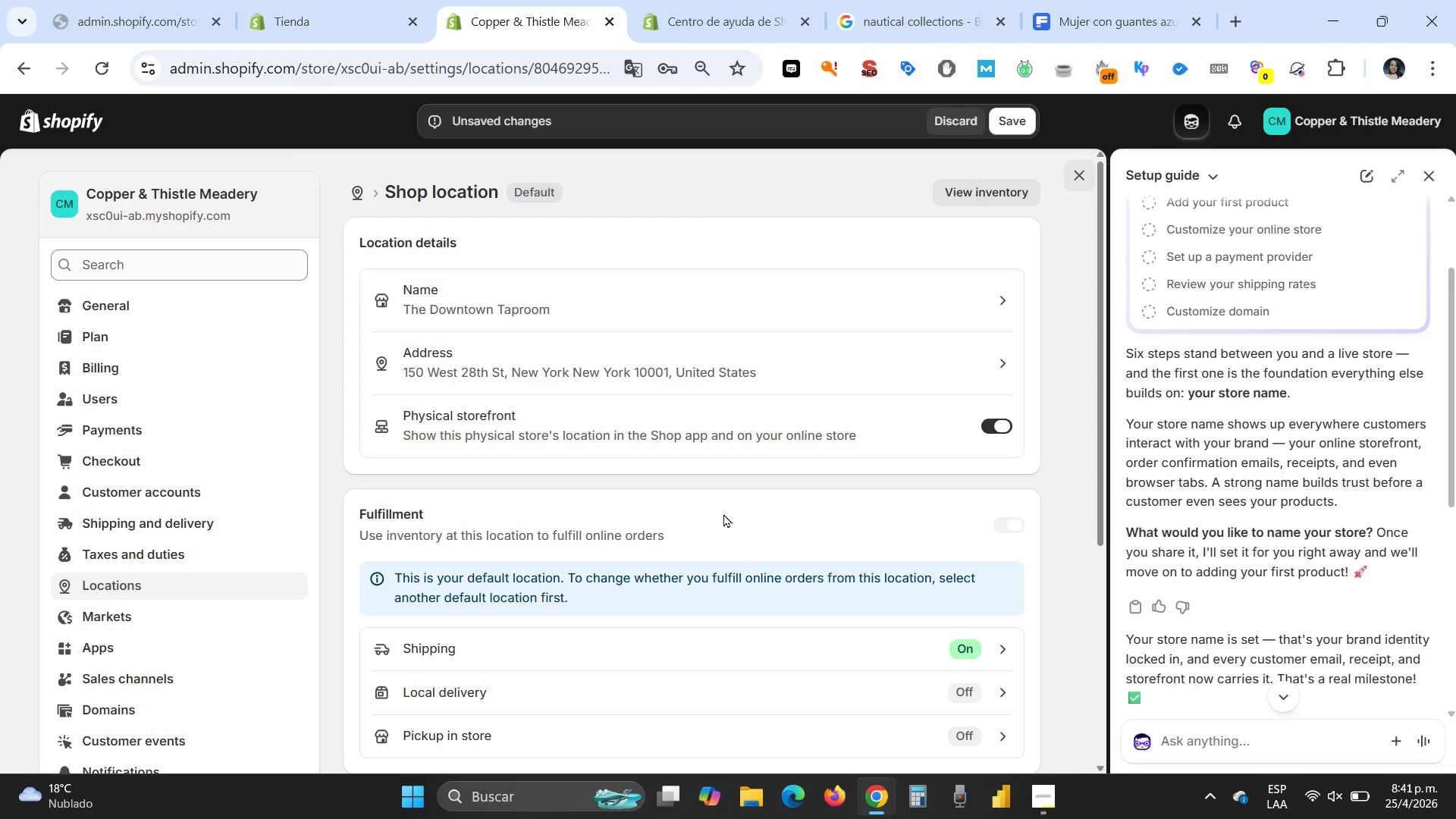 
left_click([118, 580])
 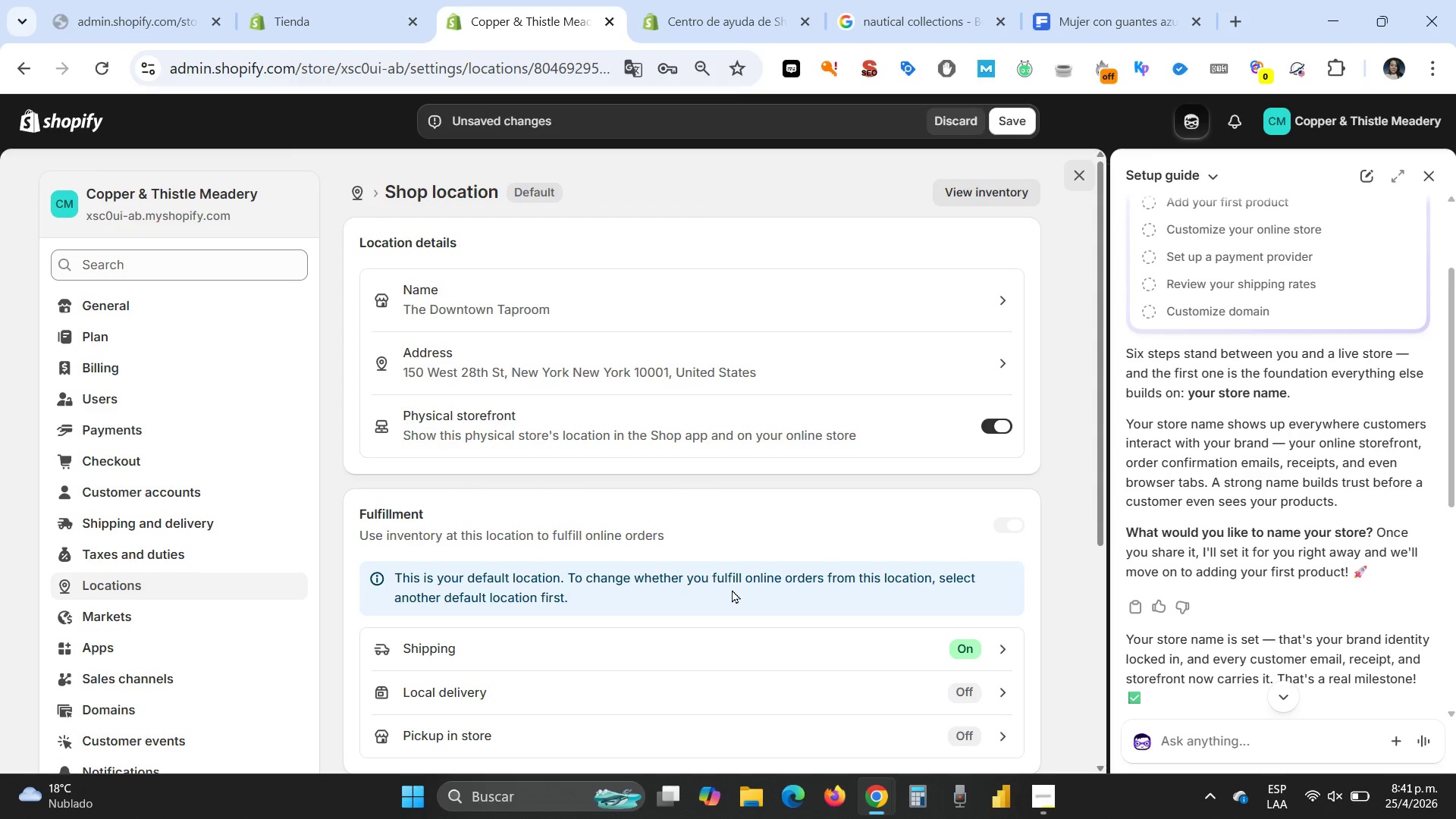 
scroll: coordinate [732, 592], scroll_direction: down, amount: 4.0
 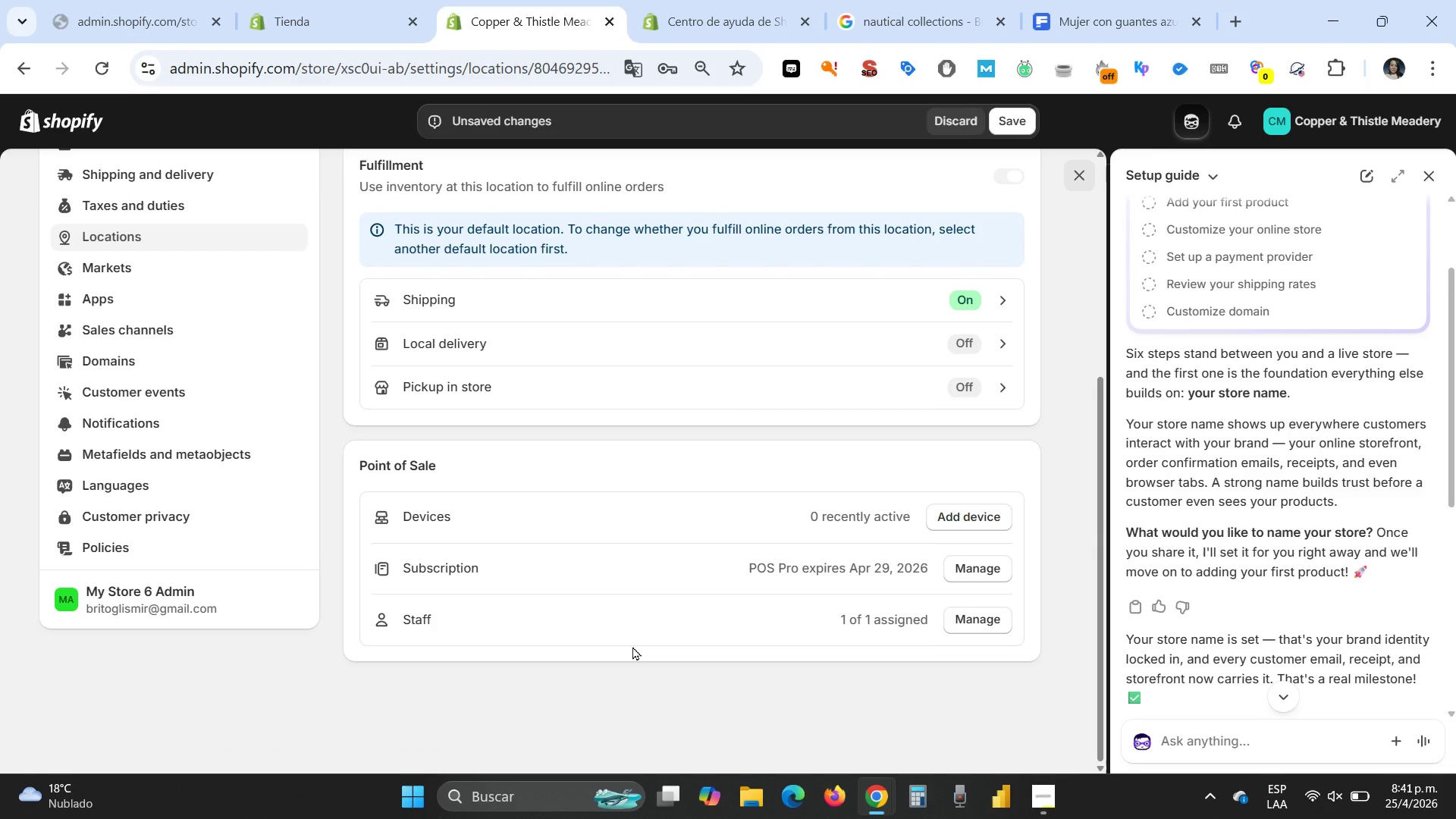 
scroll: coordinate [632, 646], scroll_direction: up, amount: 4.0
 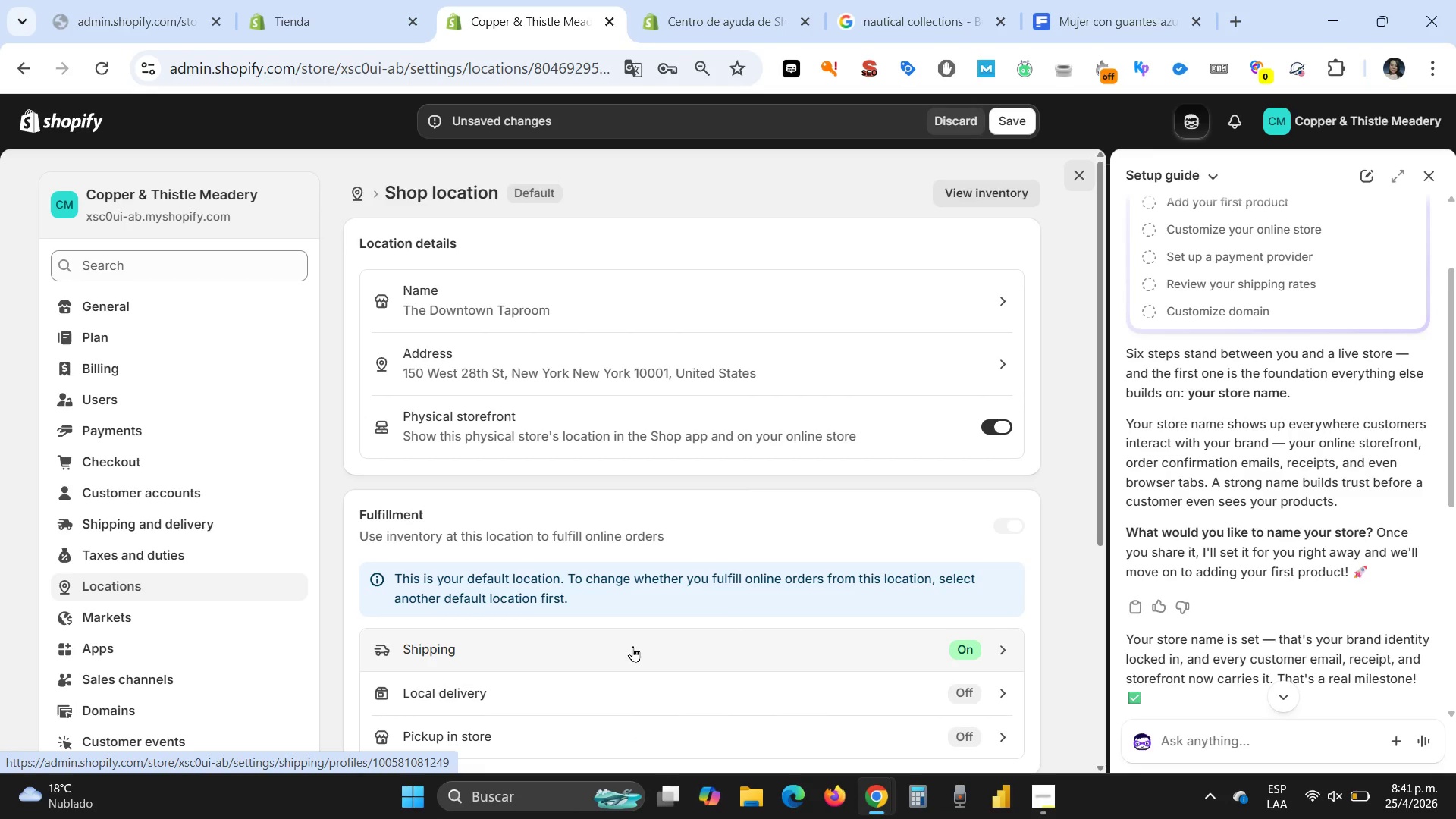 
mouse_move([875, 418])
 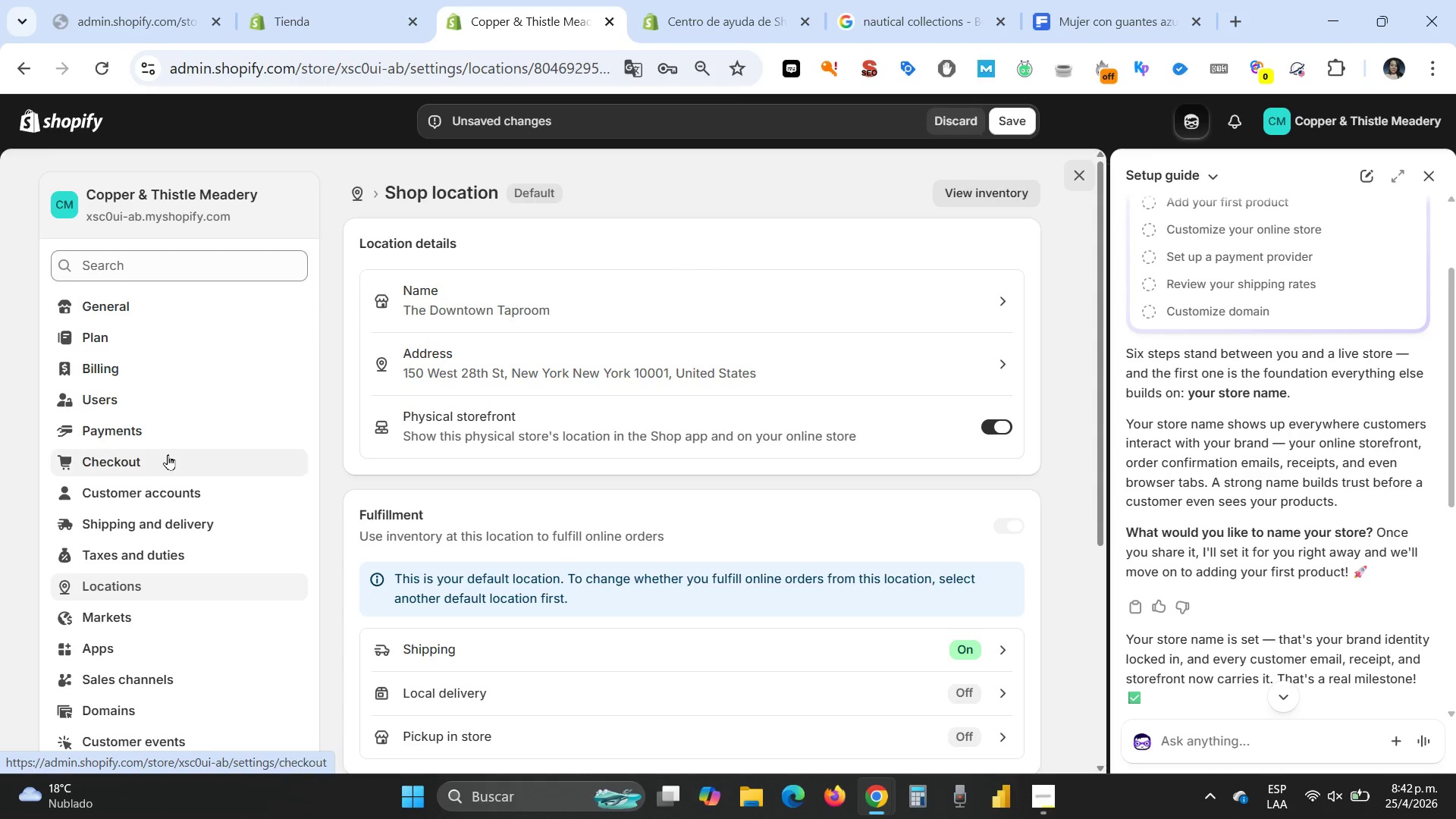 
left_click([124, 583])
 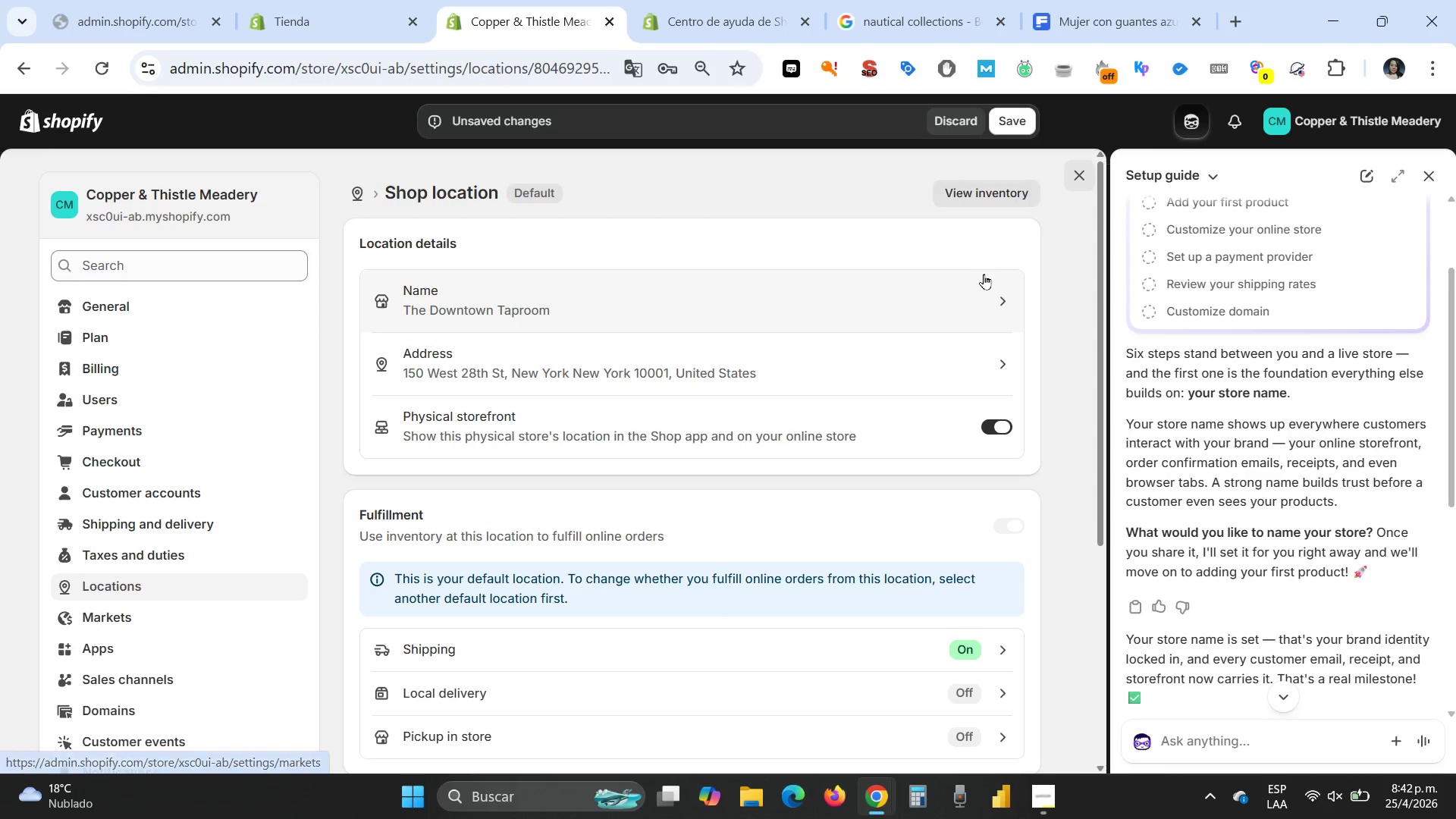 
left_click([1021, 115])
 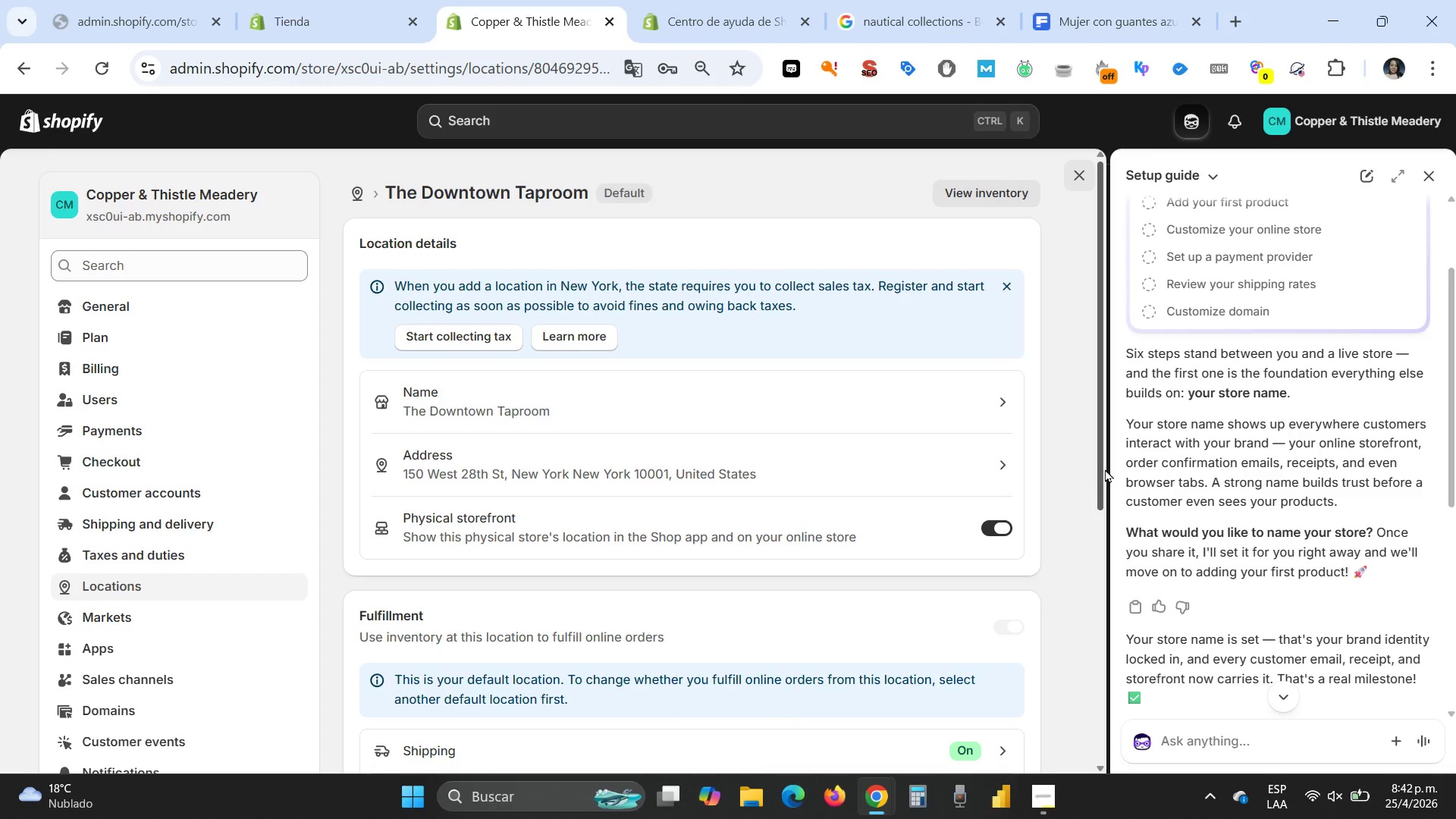 
wait(13.34)
 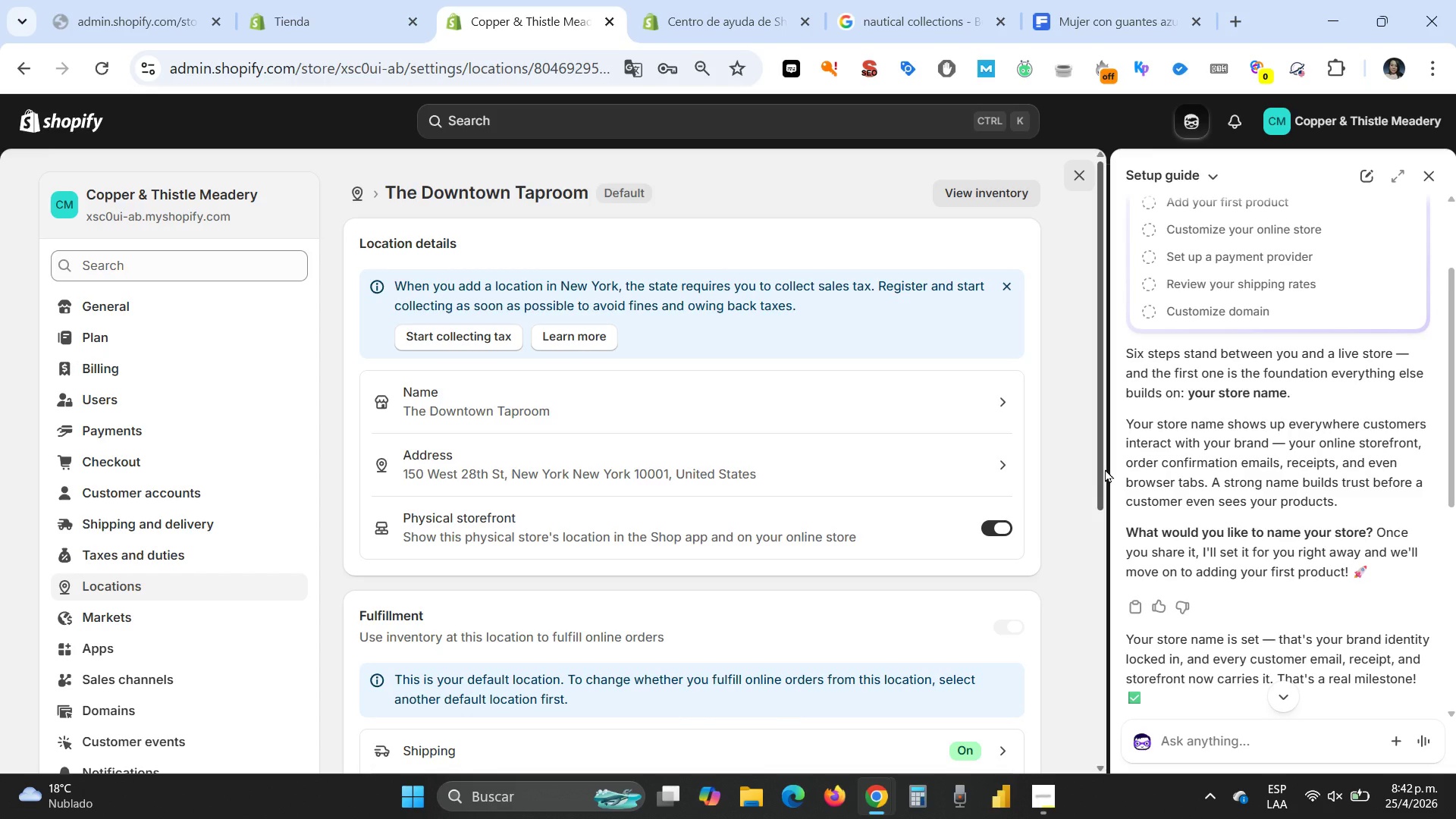 
scroll: coordinate [1097, 440], scroll_direction: down, amount: 3.0
 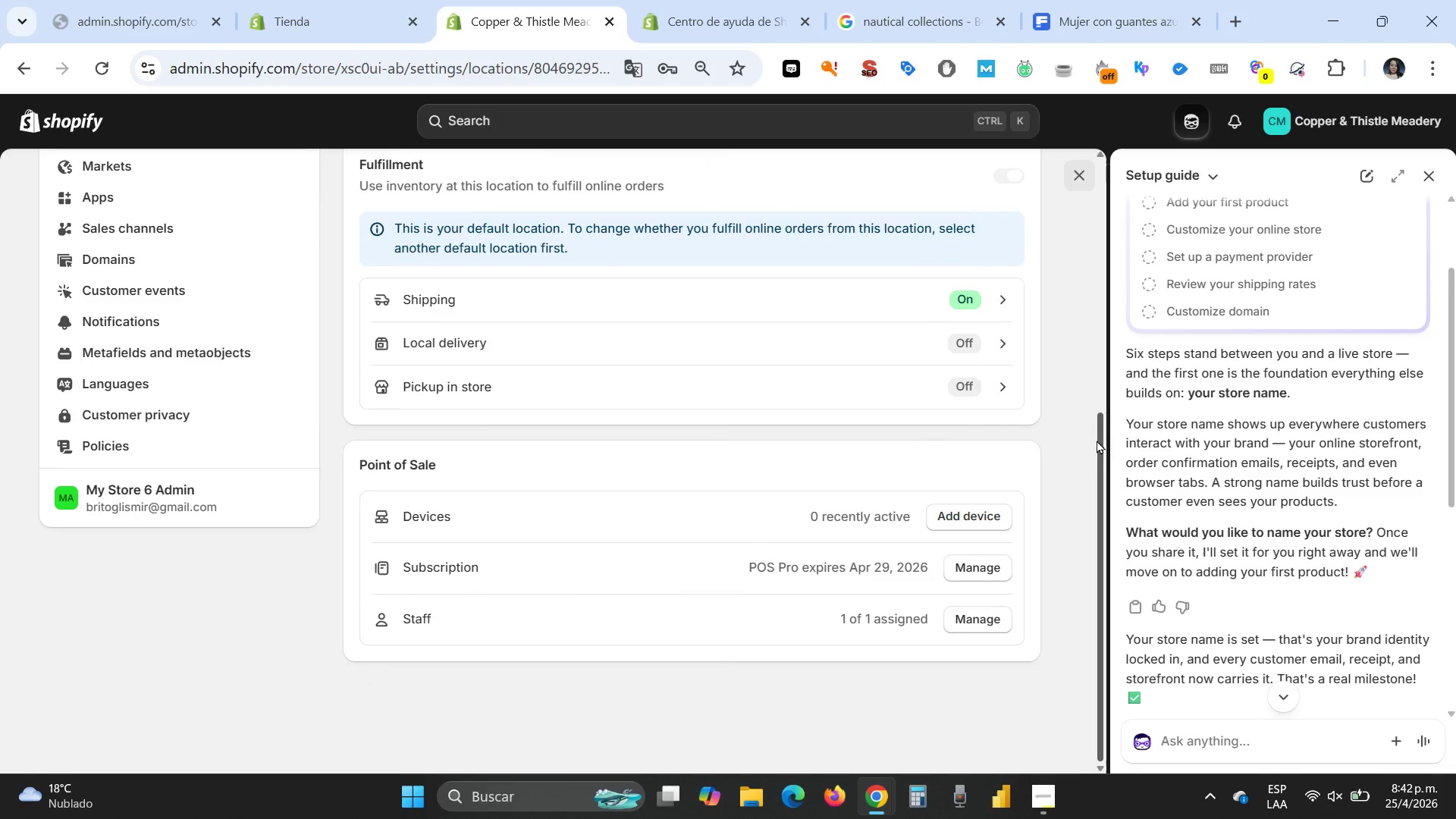 
scroll: coordinate [1097, 440], scroll_direction: up, amount: 4.0
 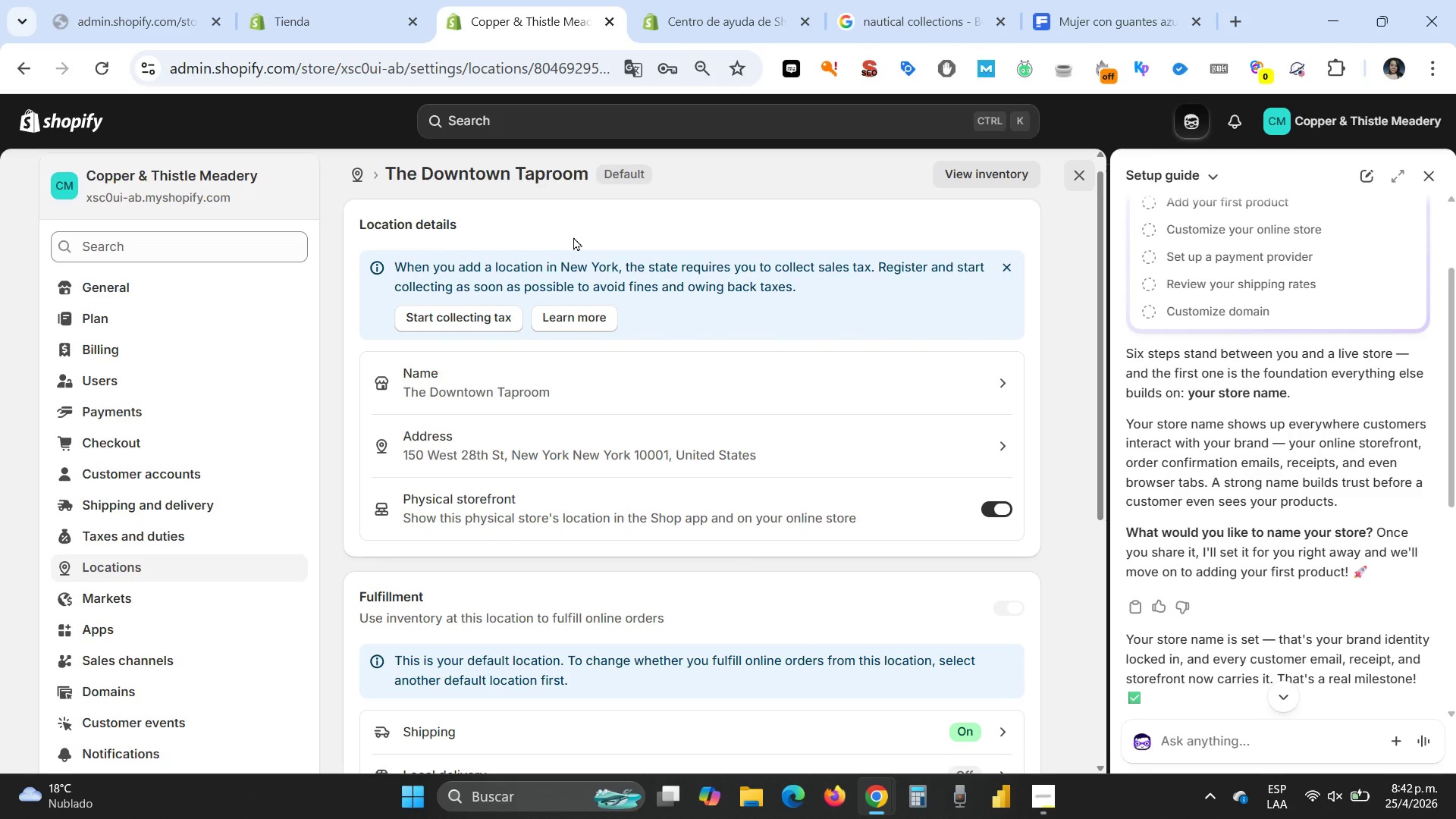 
wait(5.91)
 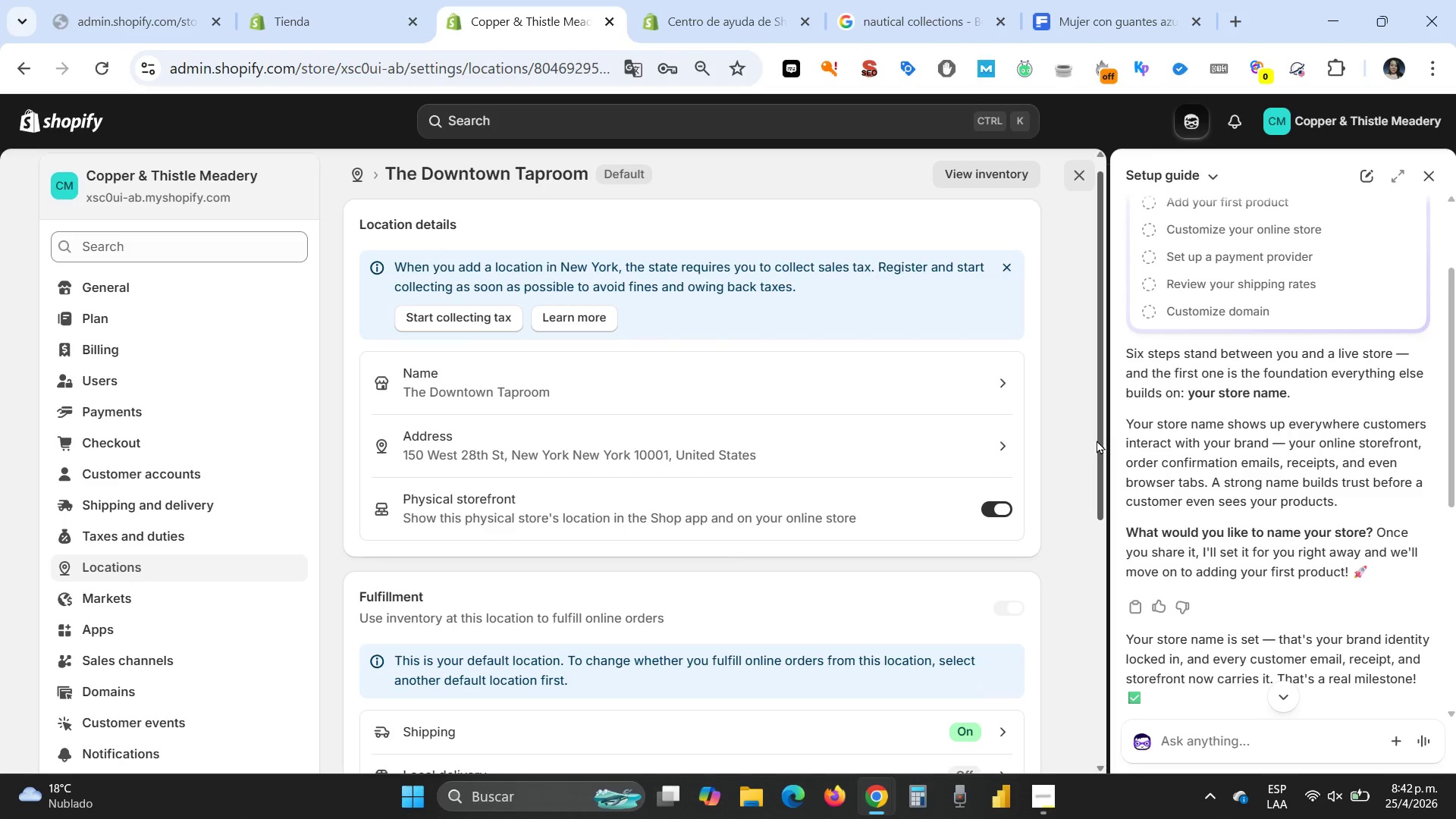 
left_click([582, 225])
 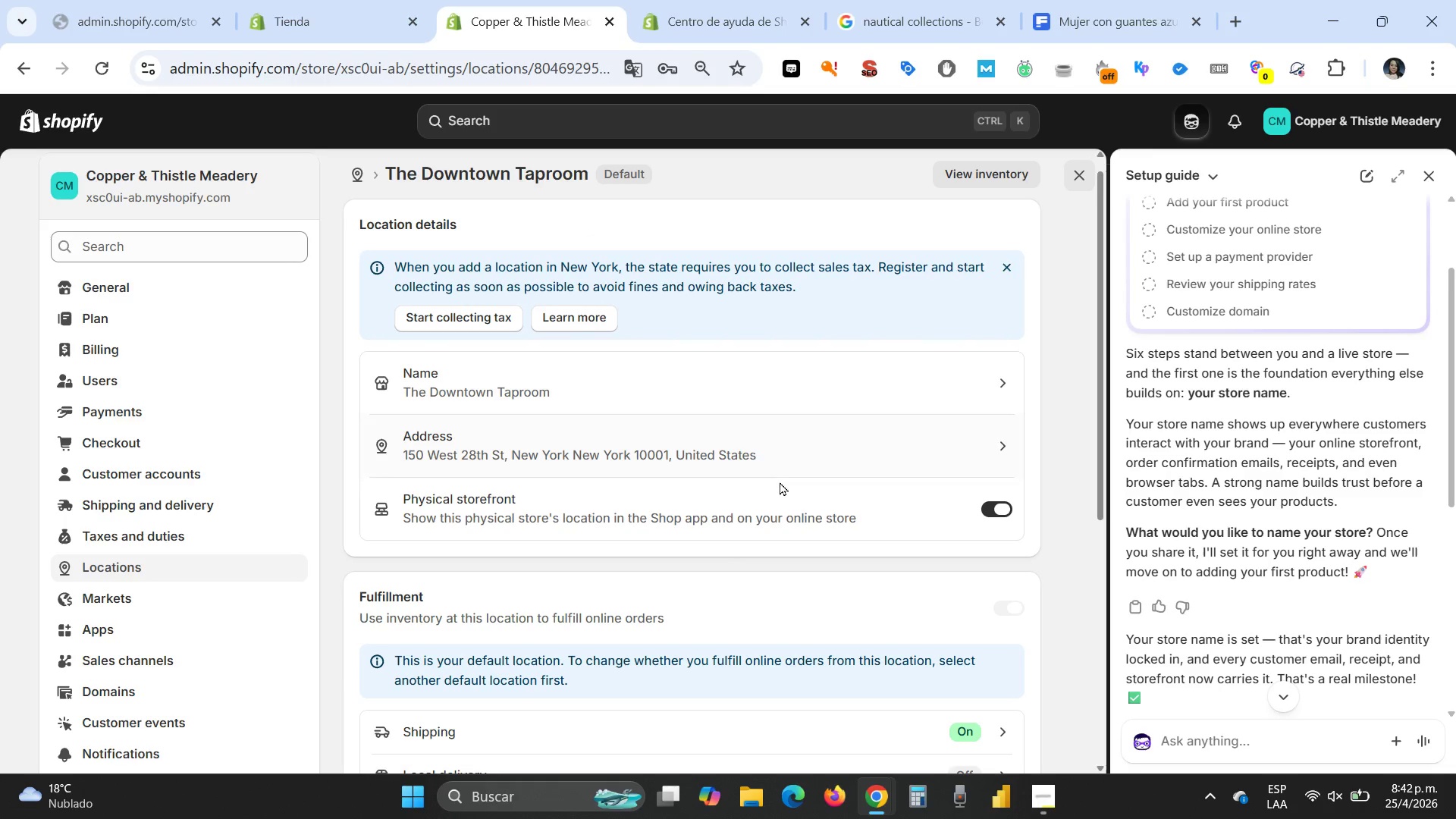 
scroll: coordinate [791, 496], scroll_direction: down, amount: 1.0
 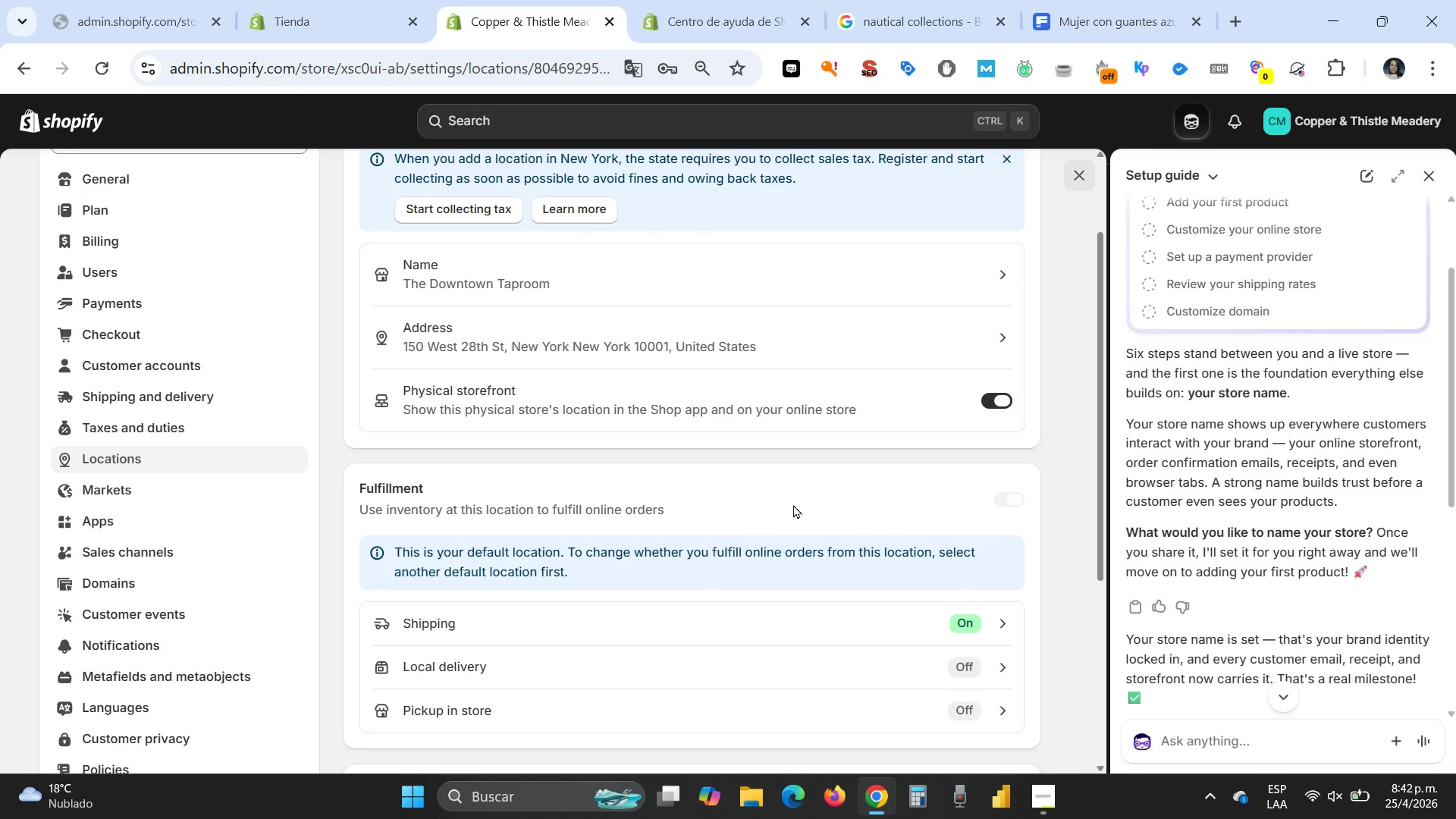 
scroll: coordinate [965, 566], scroll_direction: up, amount: 2.0
 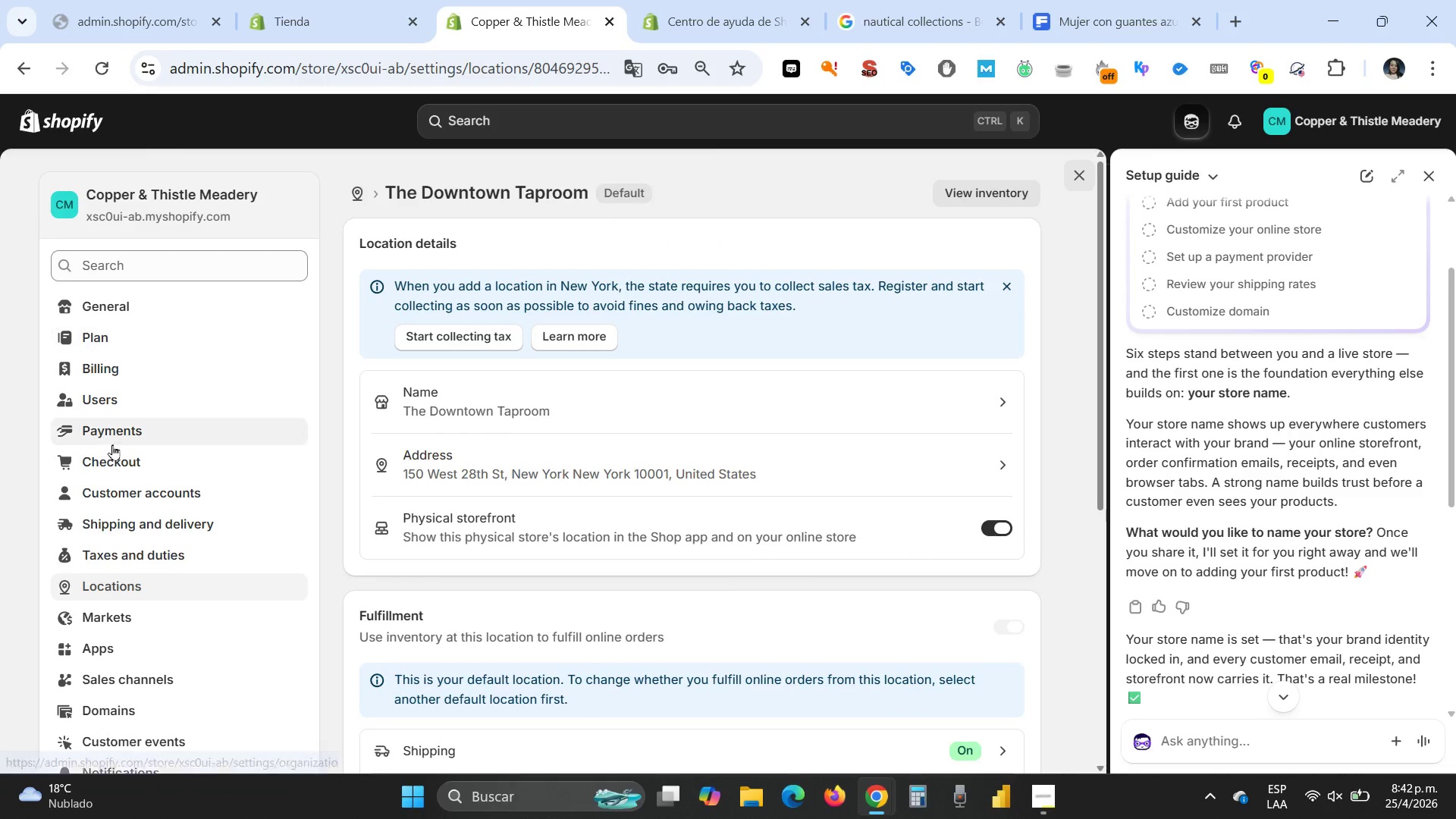 
left_click([119, 586])
 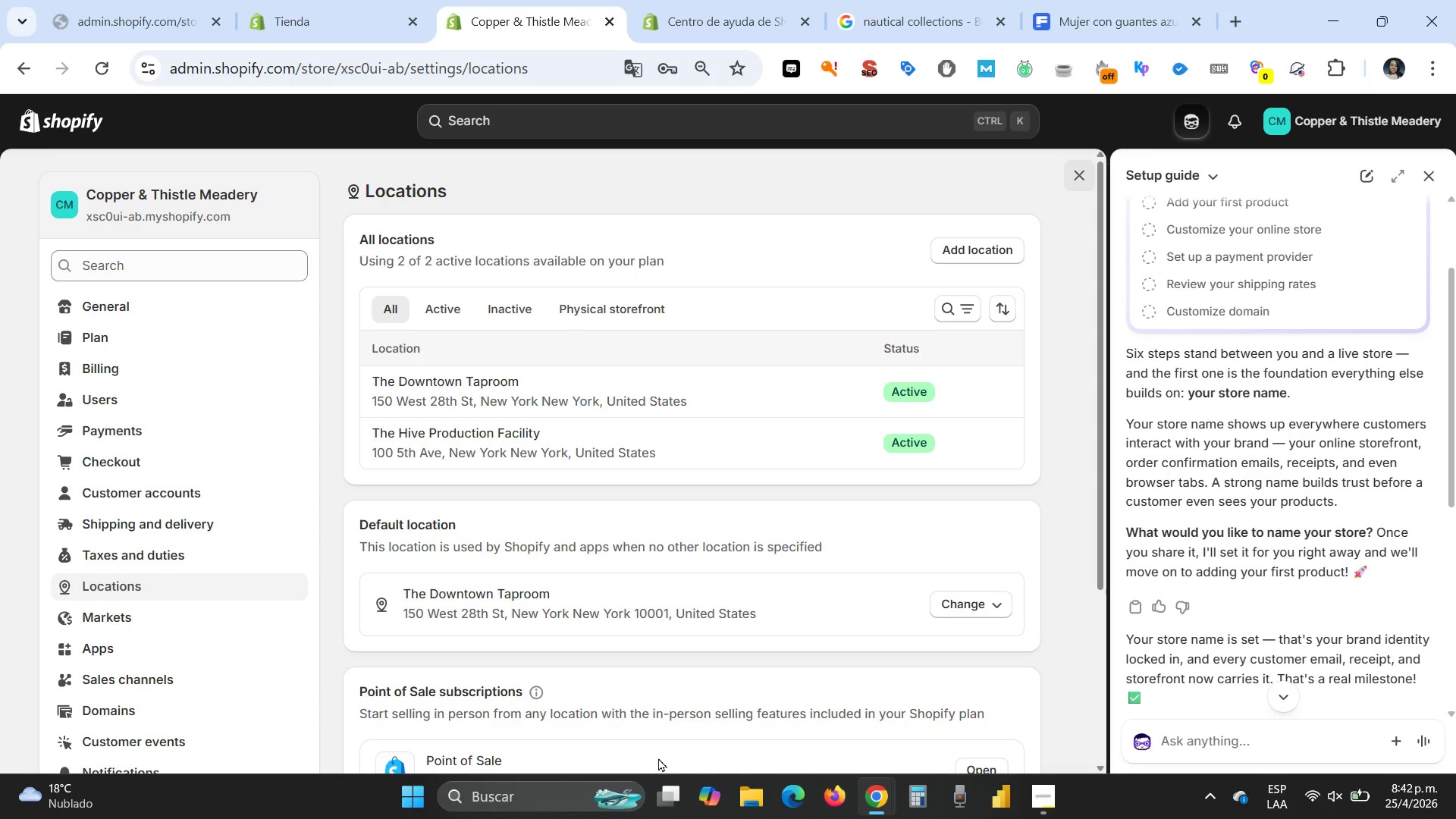 
wait(10.52)
 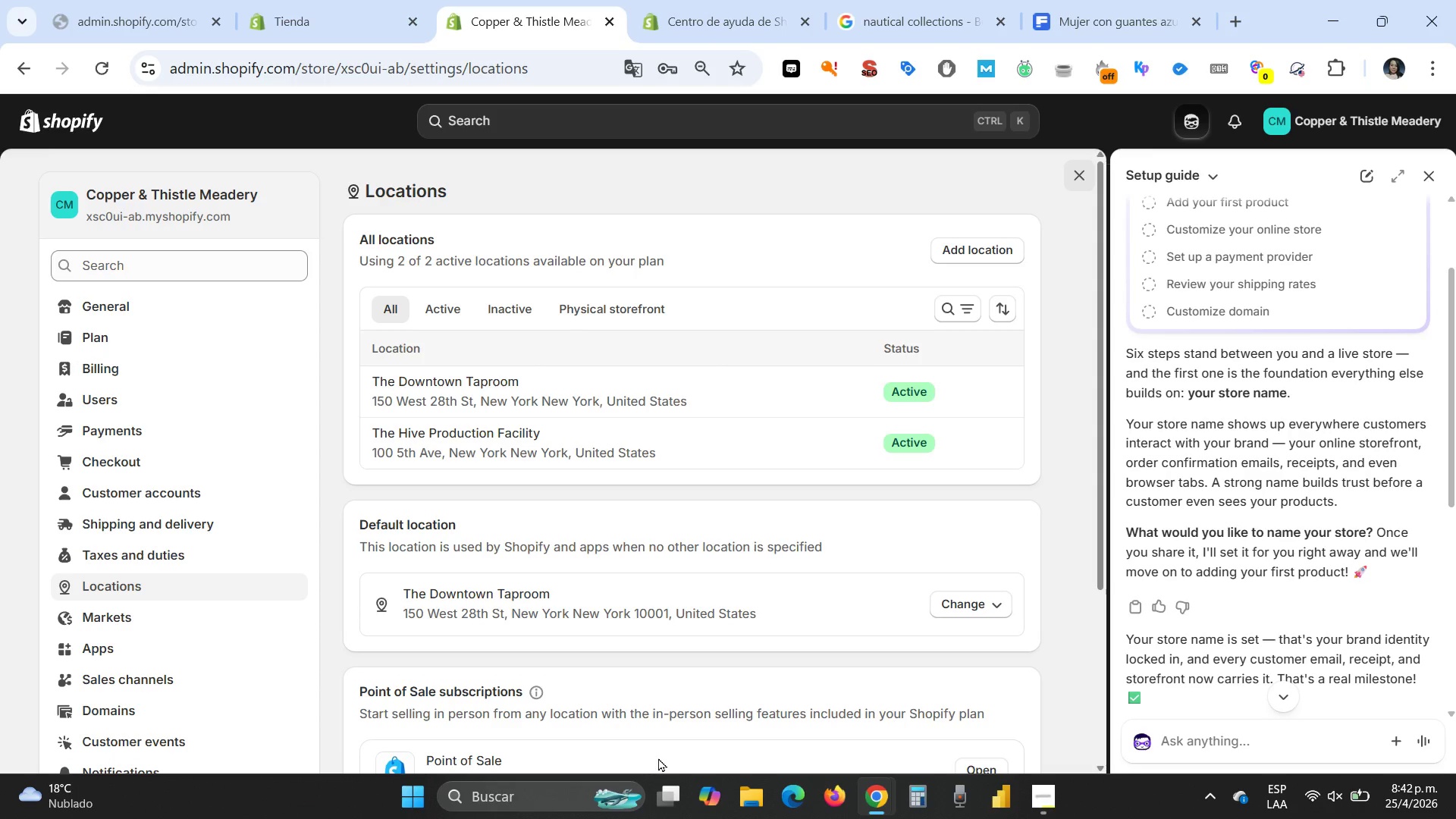 
left_click([91, 444])
 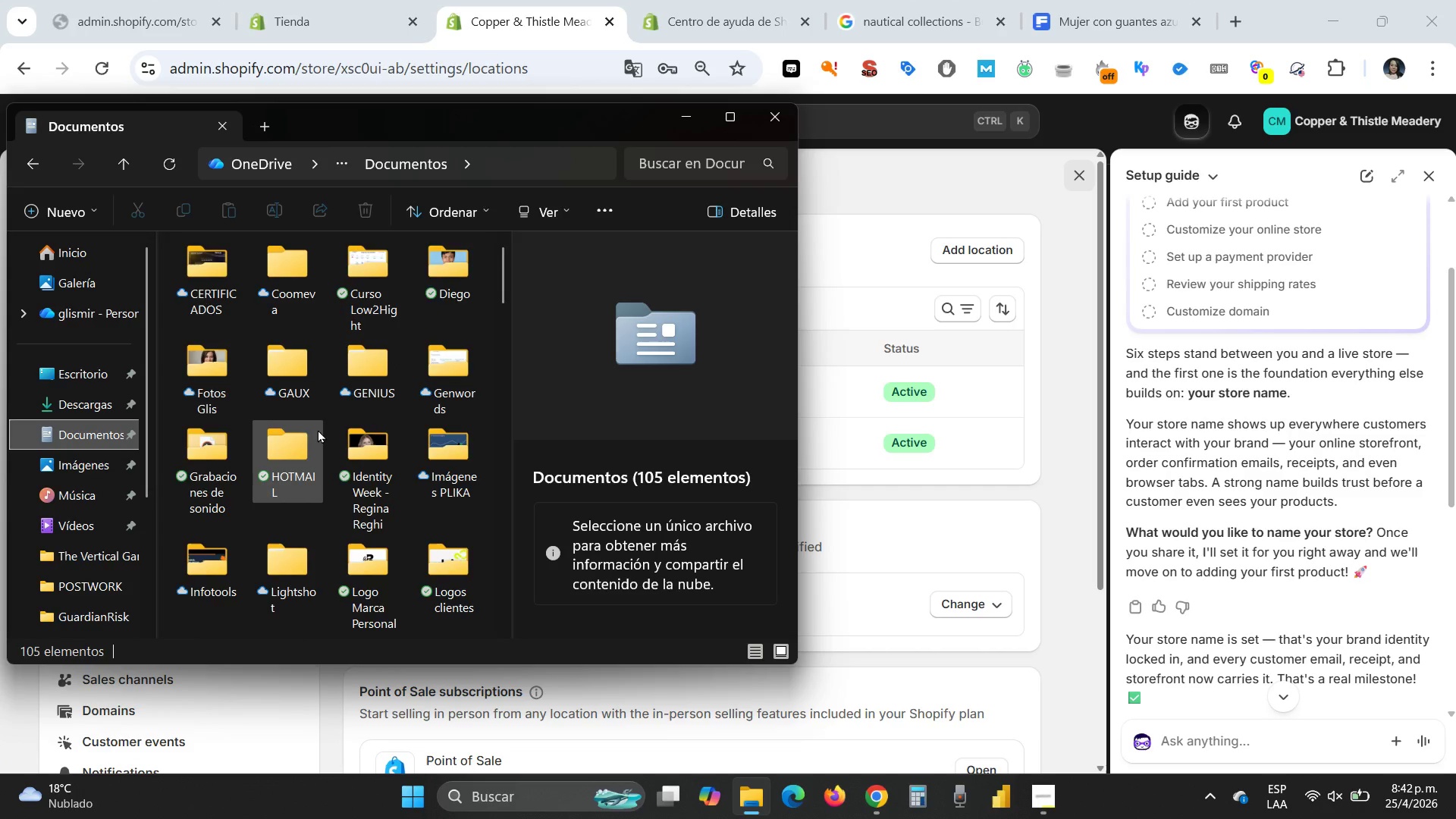 
scroll: coordinate [318, 429], scroll_direction: down, amount: 2.0
 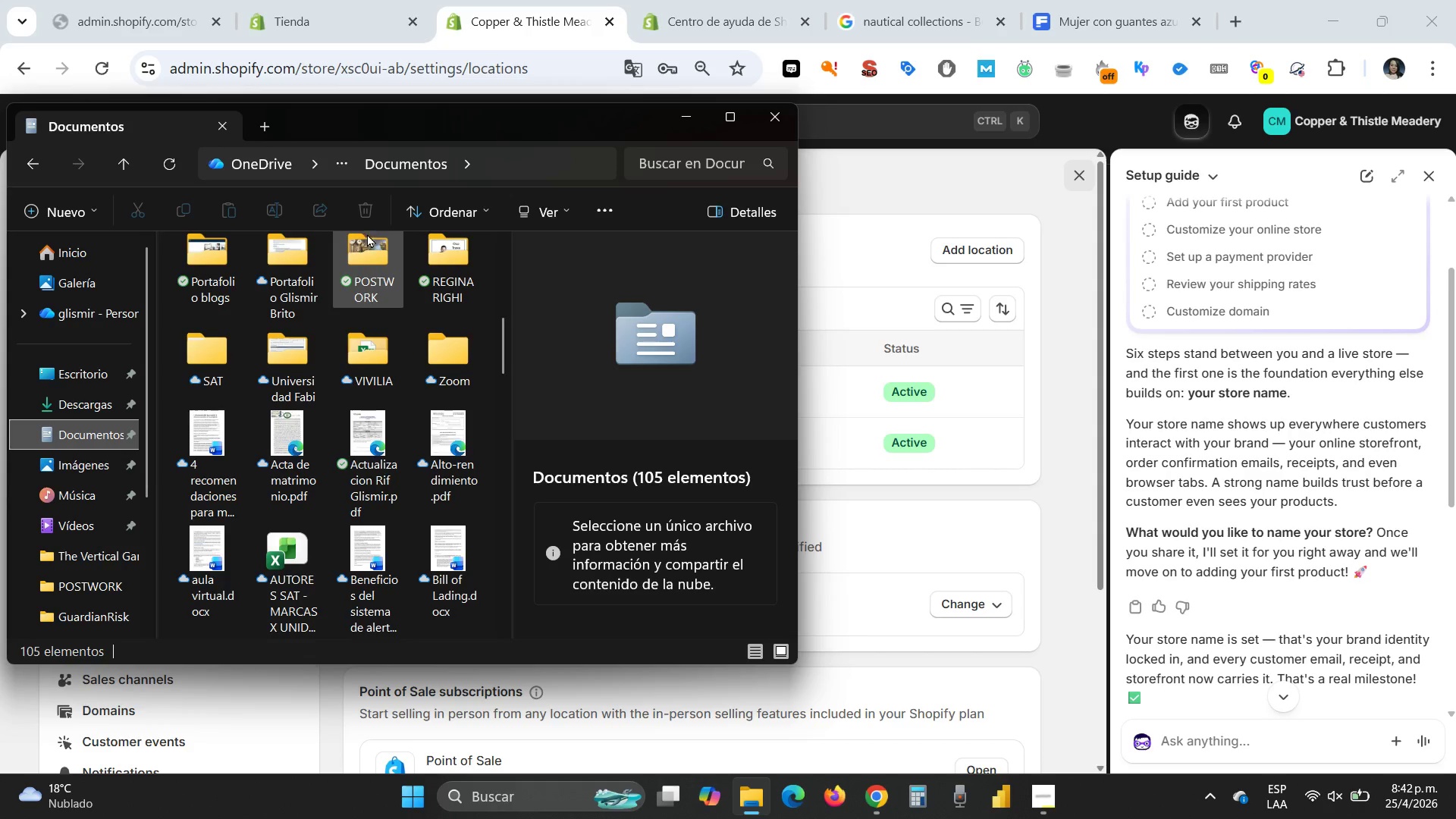 
double_click([366, 246])
 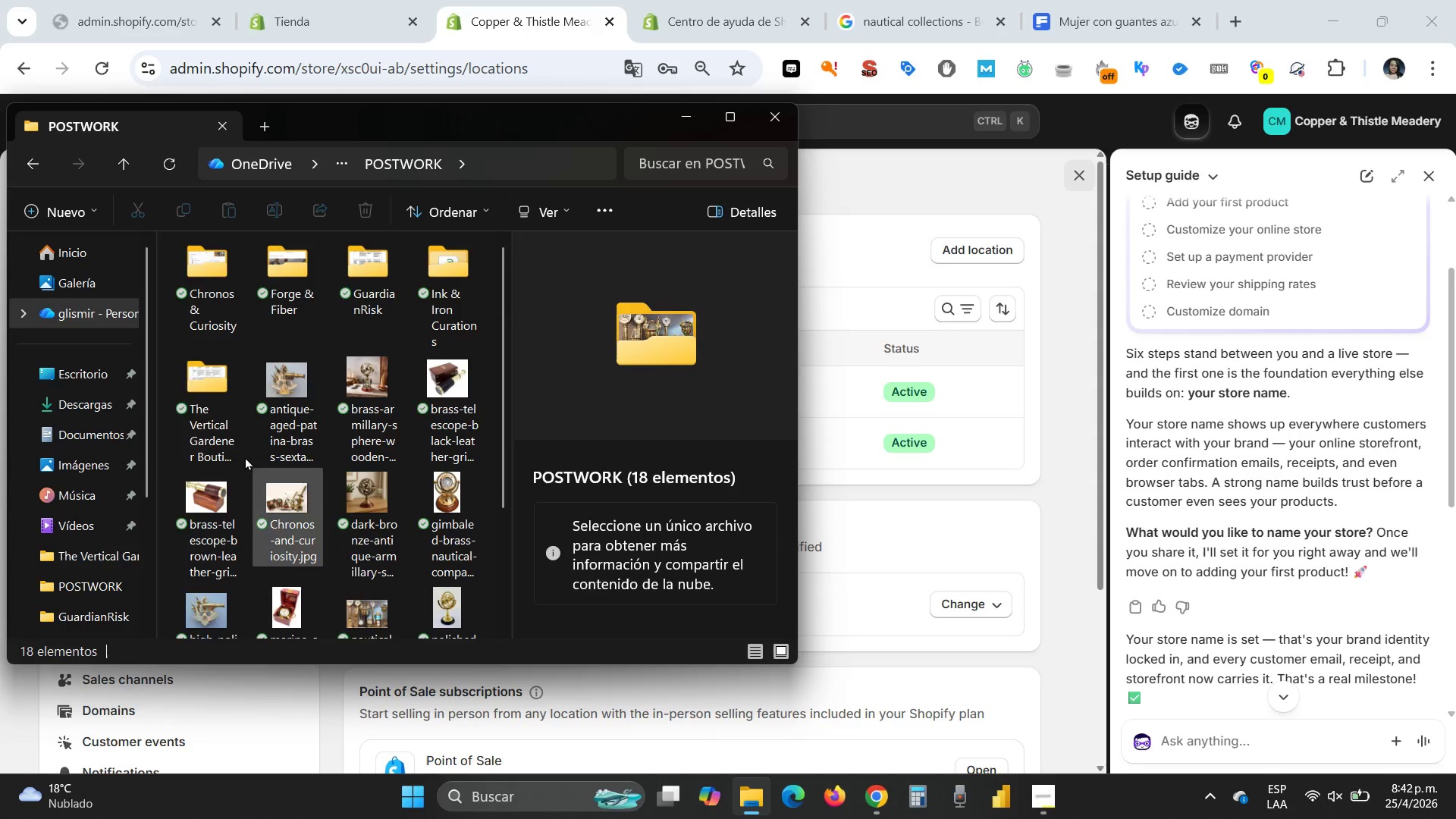 
scroll: coordinate [294, 425], scroll_direction: down, amount: 3.0
 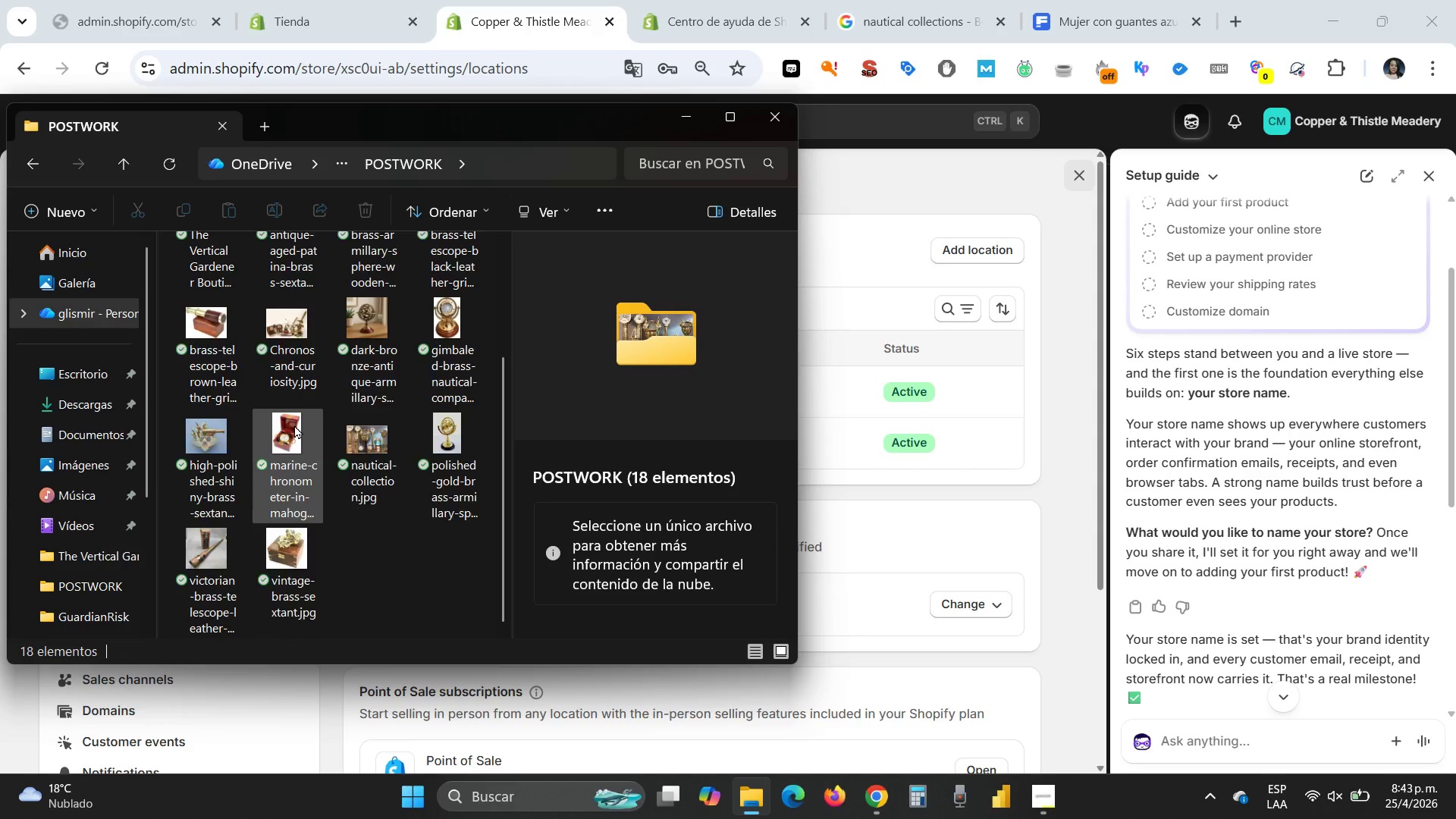 
scroll: coordinate [294, 425], scroll_direction: up, amount: 1.0
 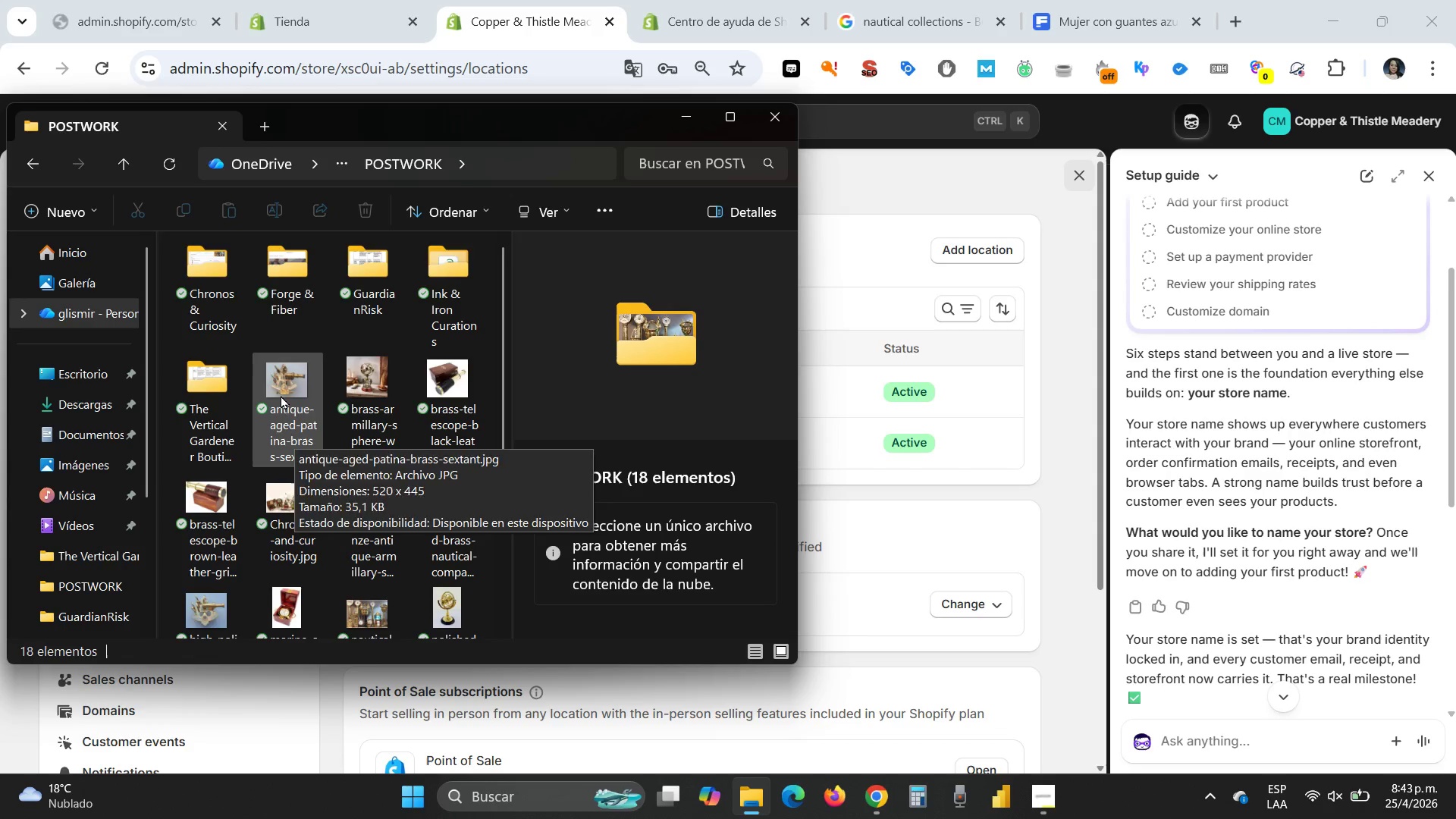 
left_click([281, 395])
 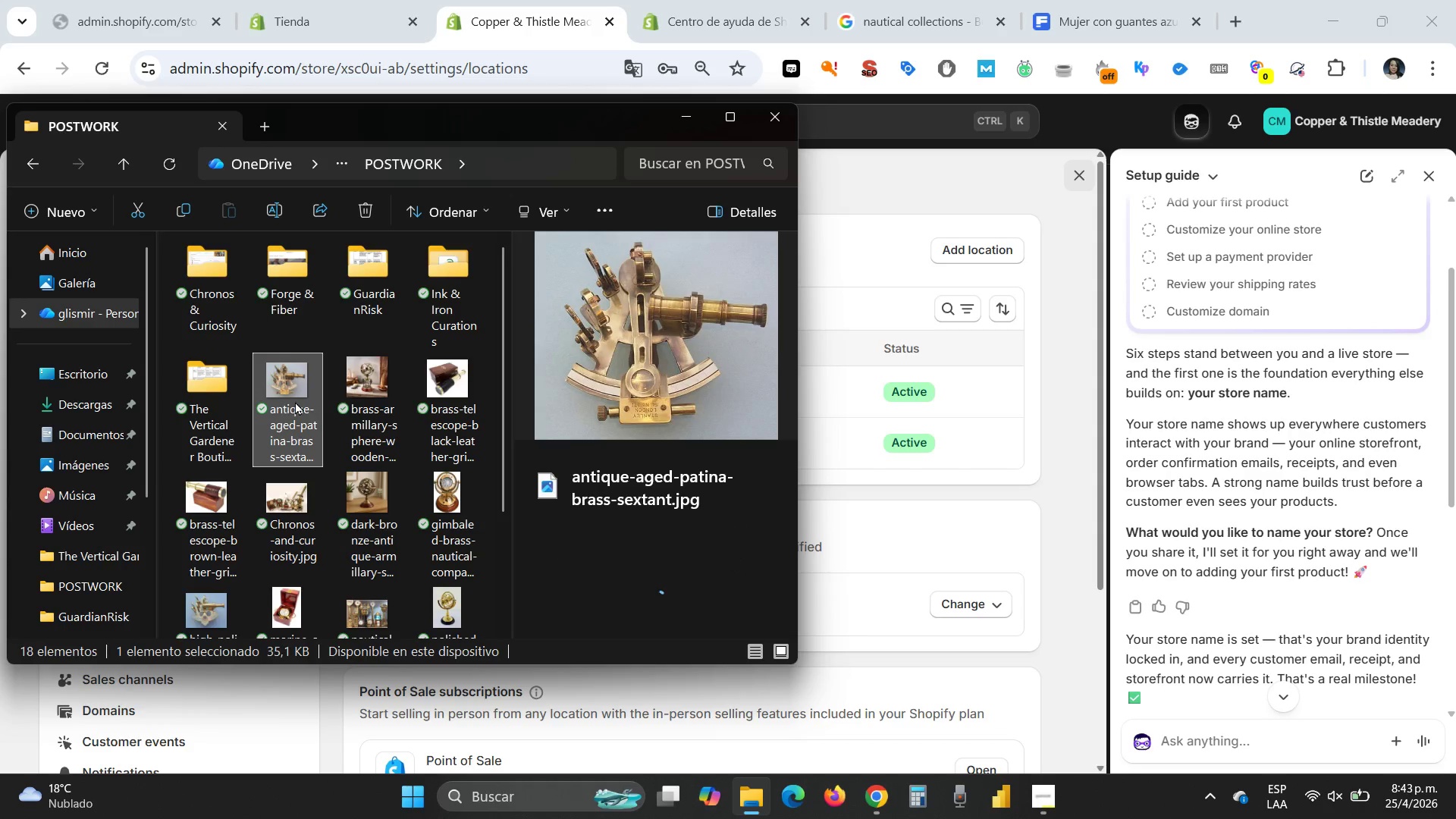 
scroll: coordinate [295, 401], scroll_direction: down, amount: 2.0
 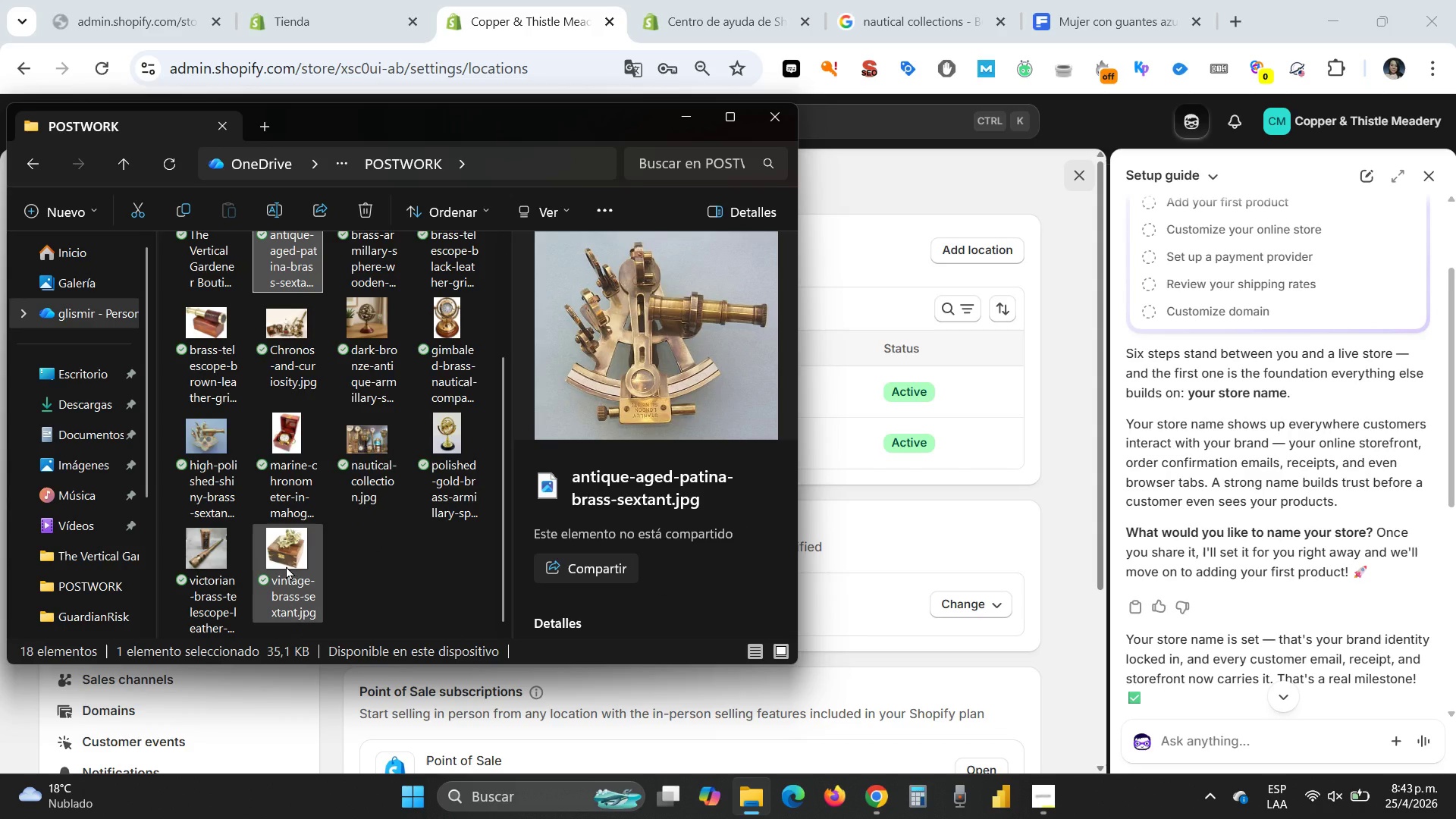 
hold_key(key=ShiftLeft, duration=0.42)
left_click([286, 566])
 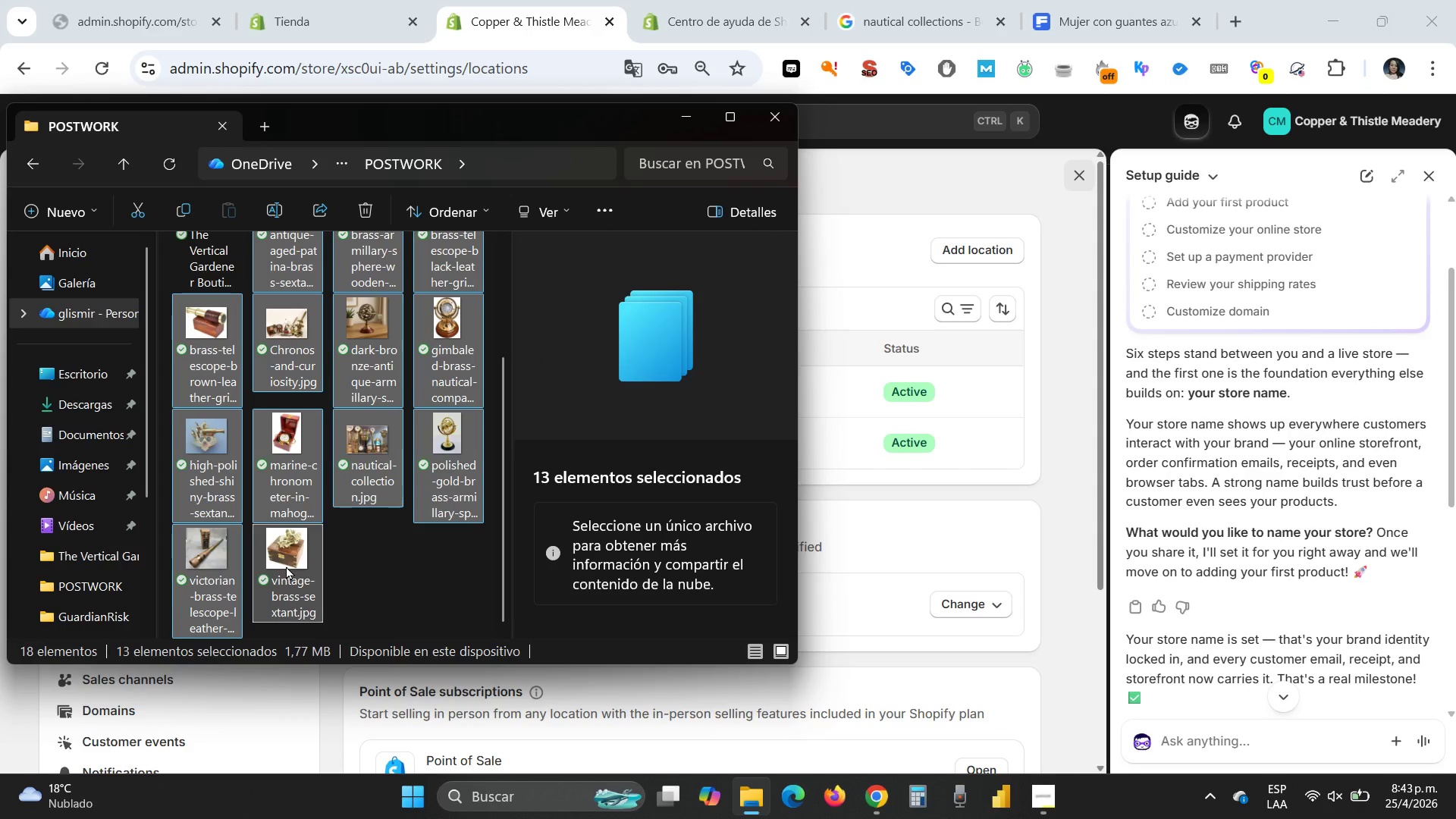 
key(Delete)
 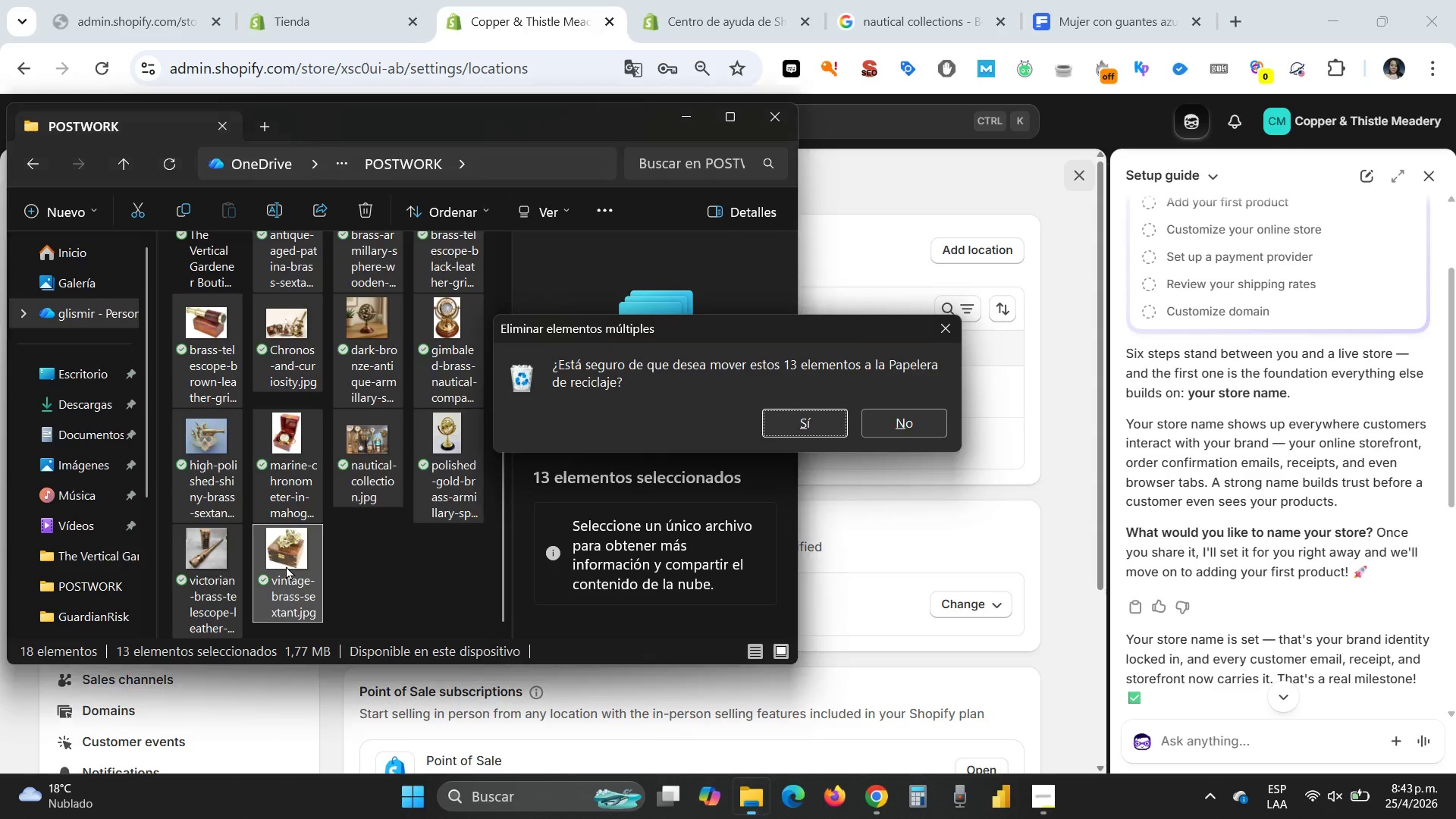 
key(Enter)
 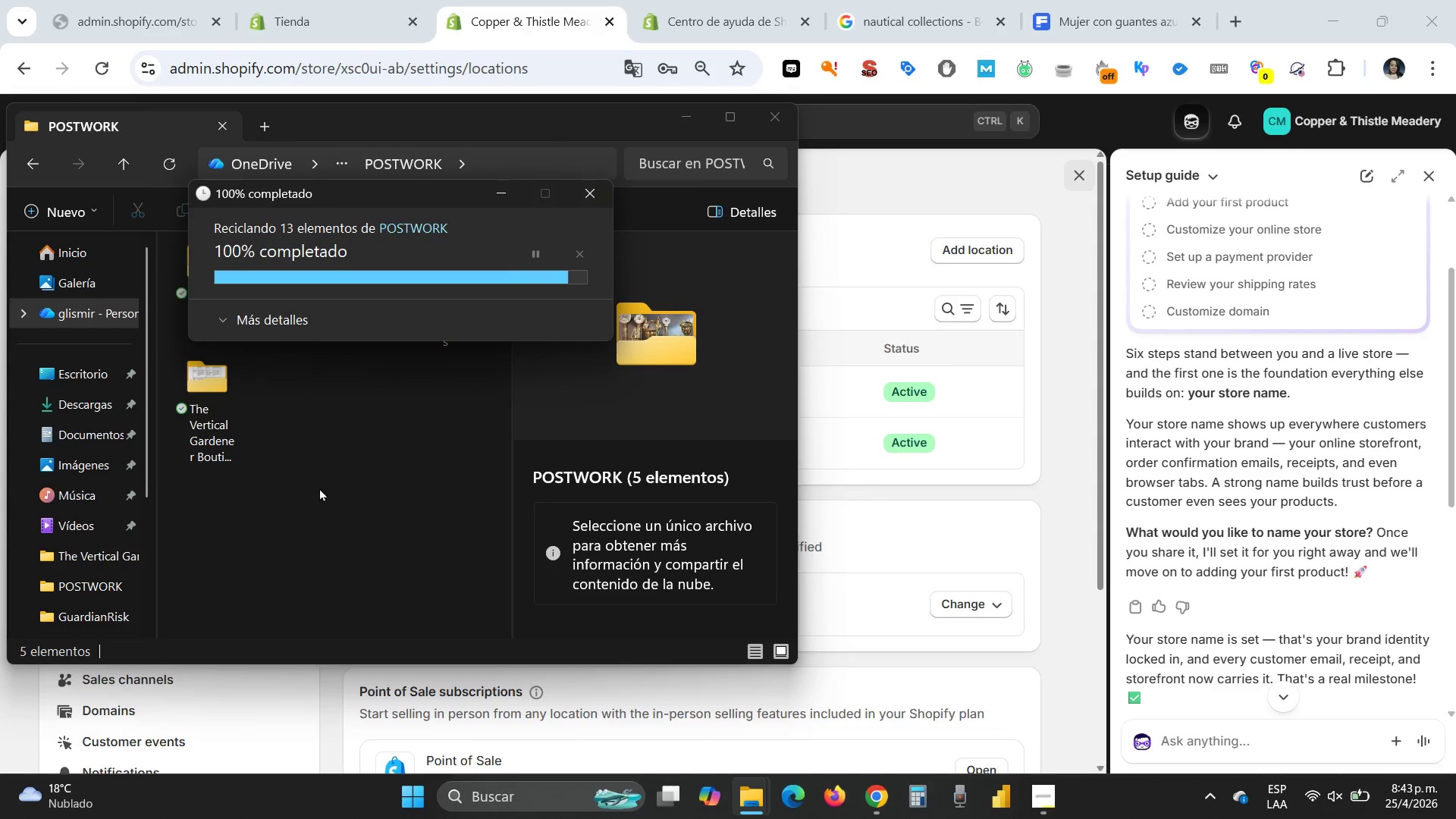 
mouse_move([331, 440])
 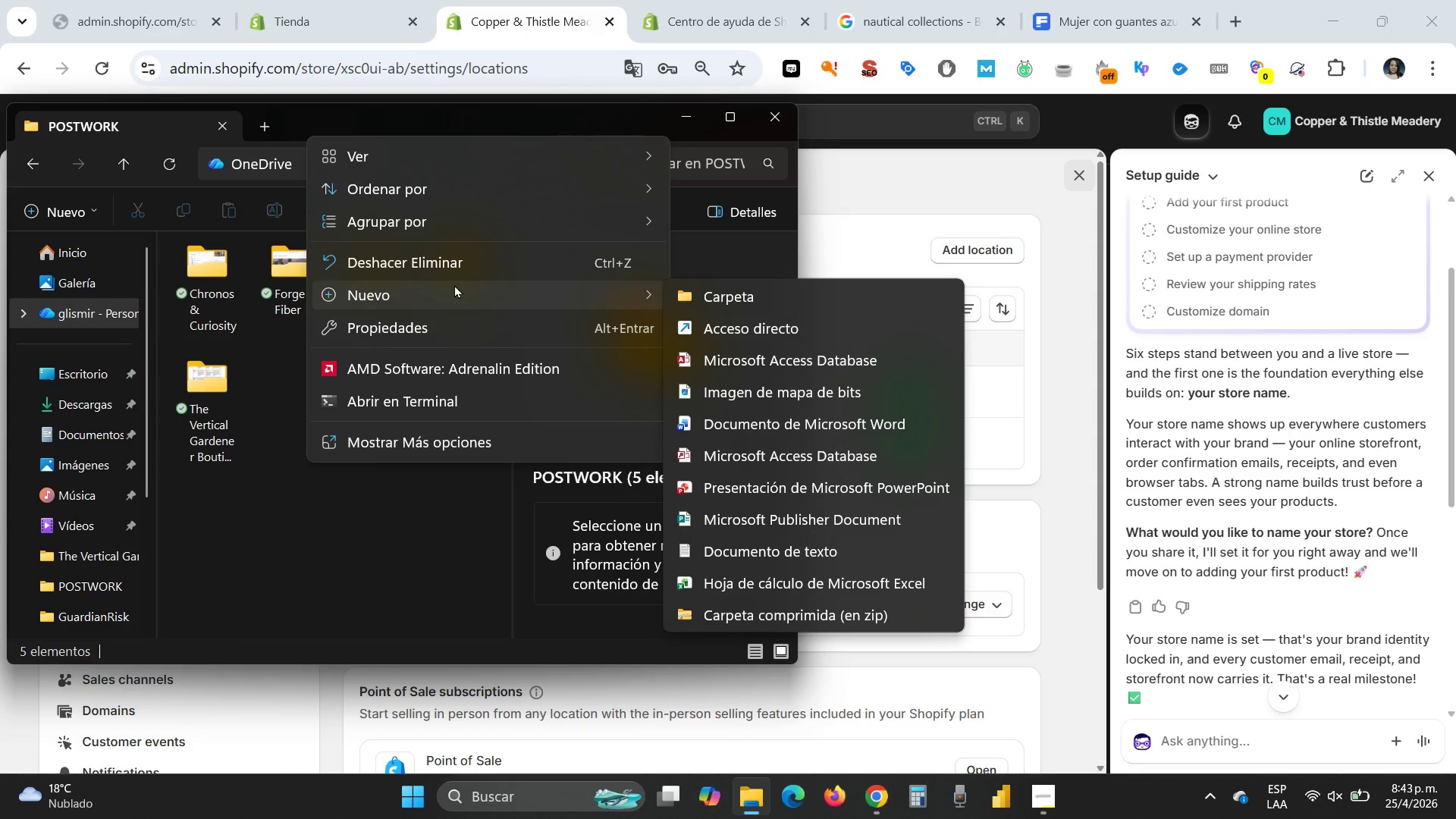 
left_click([723, 295])
 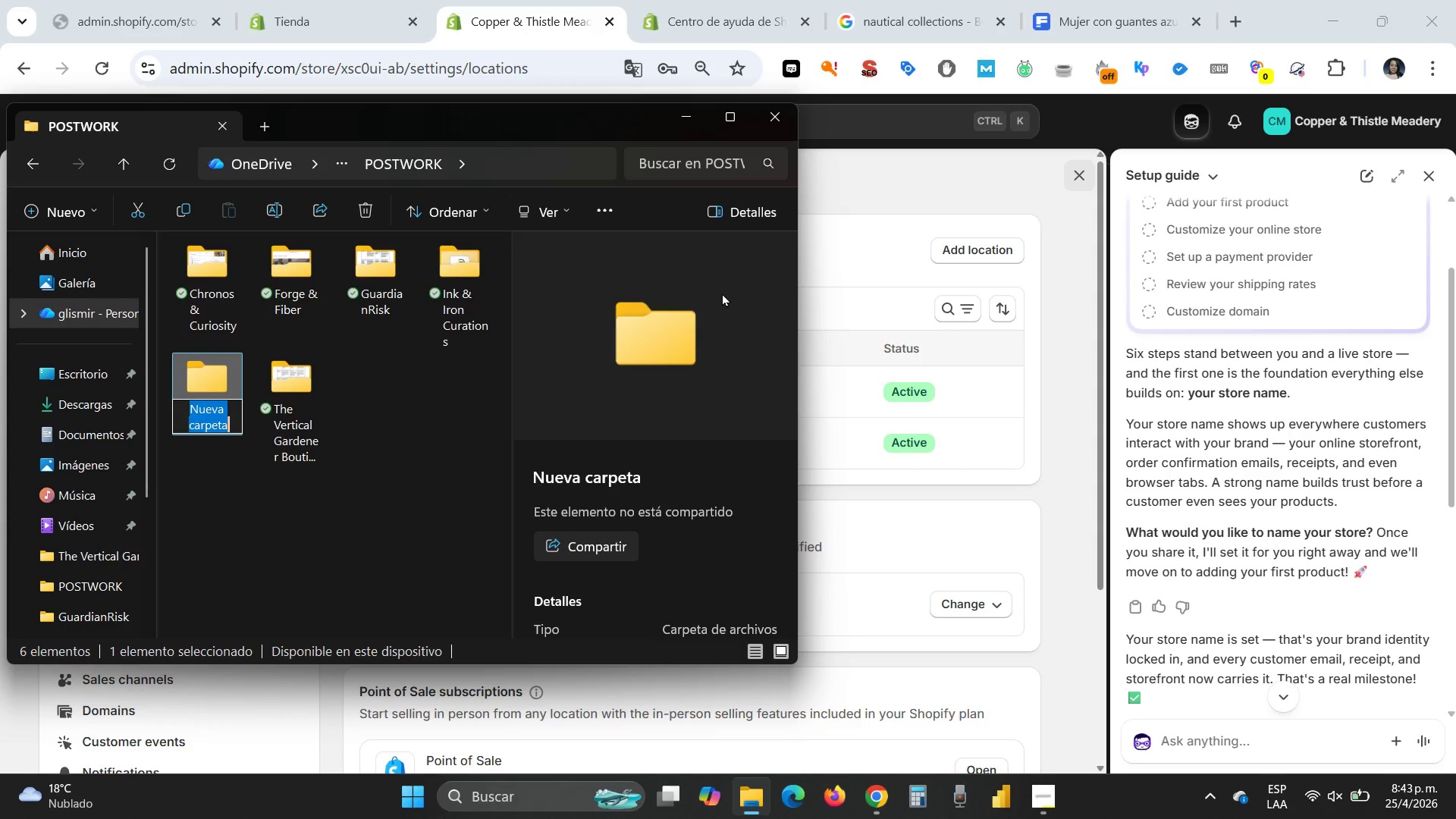 
wait(17.41)
 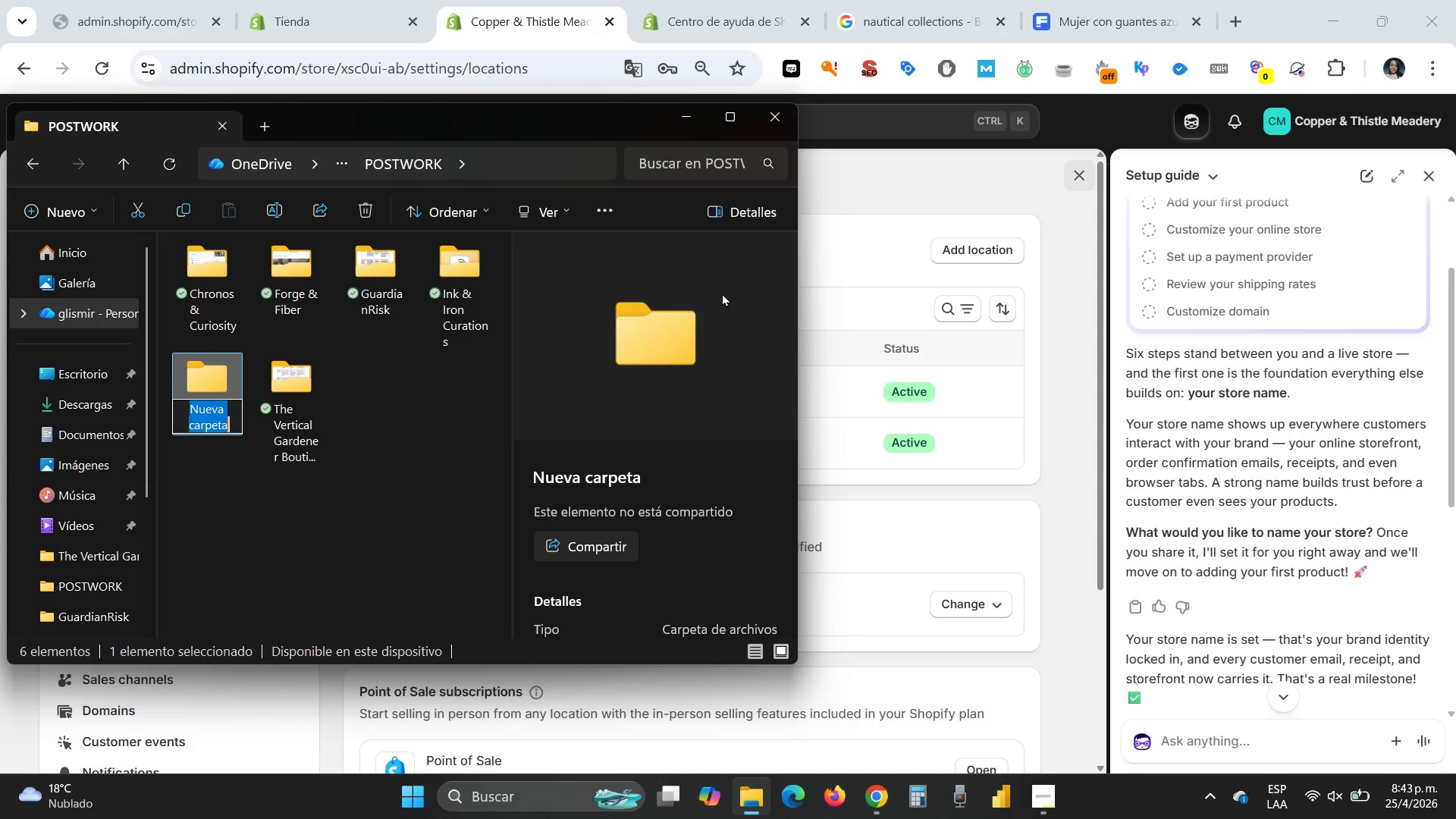 
type(Copper ^)
 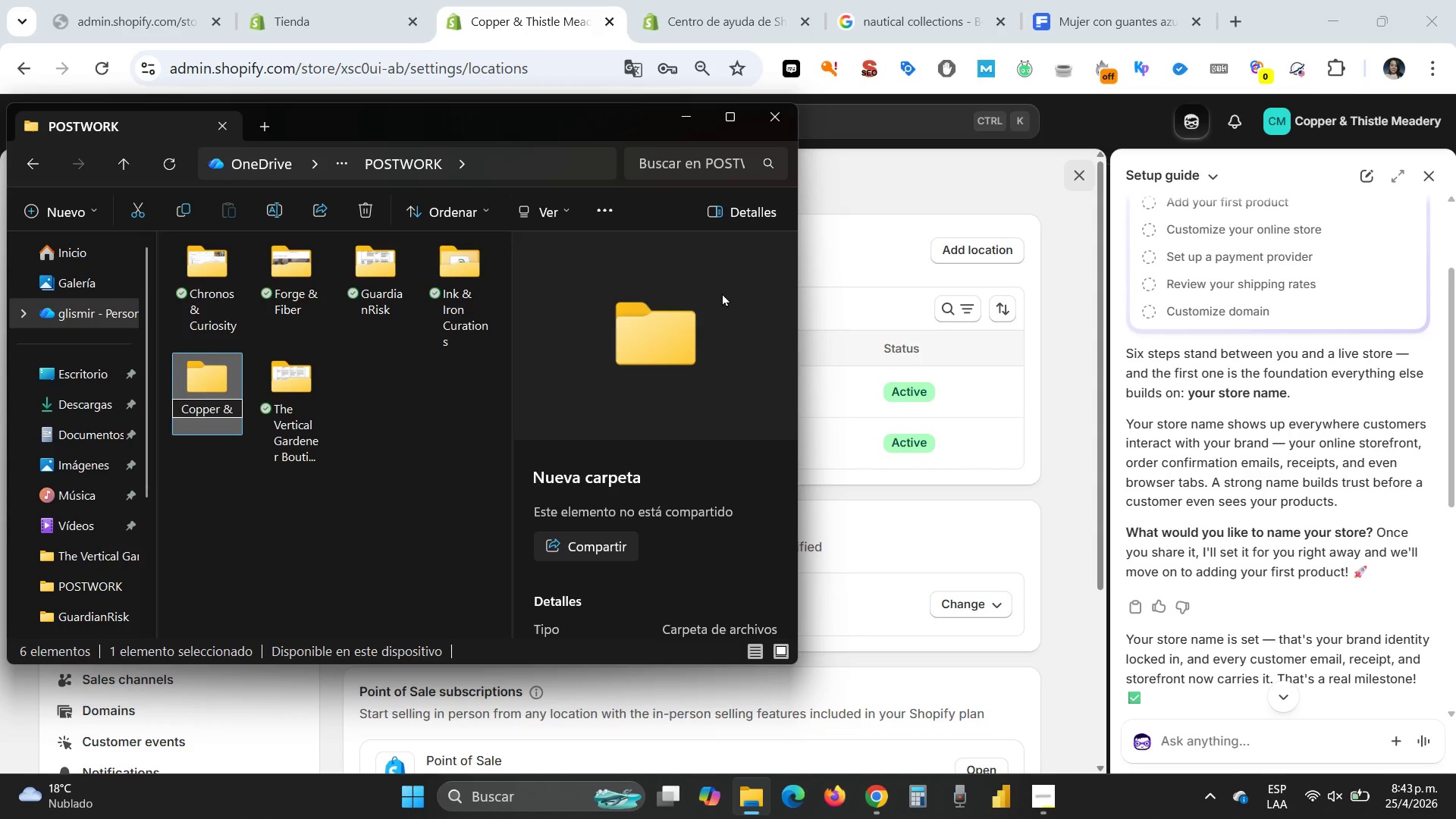 
wait(6.42)
 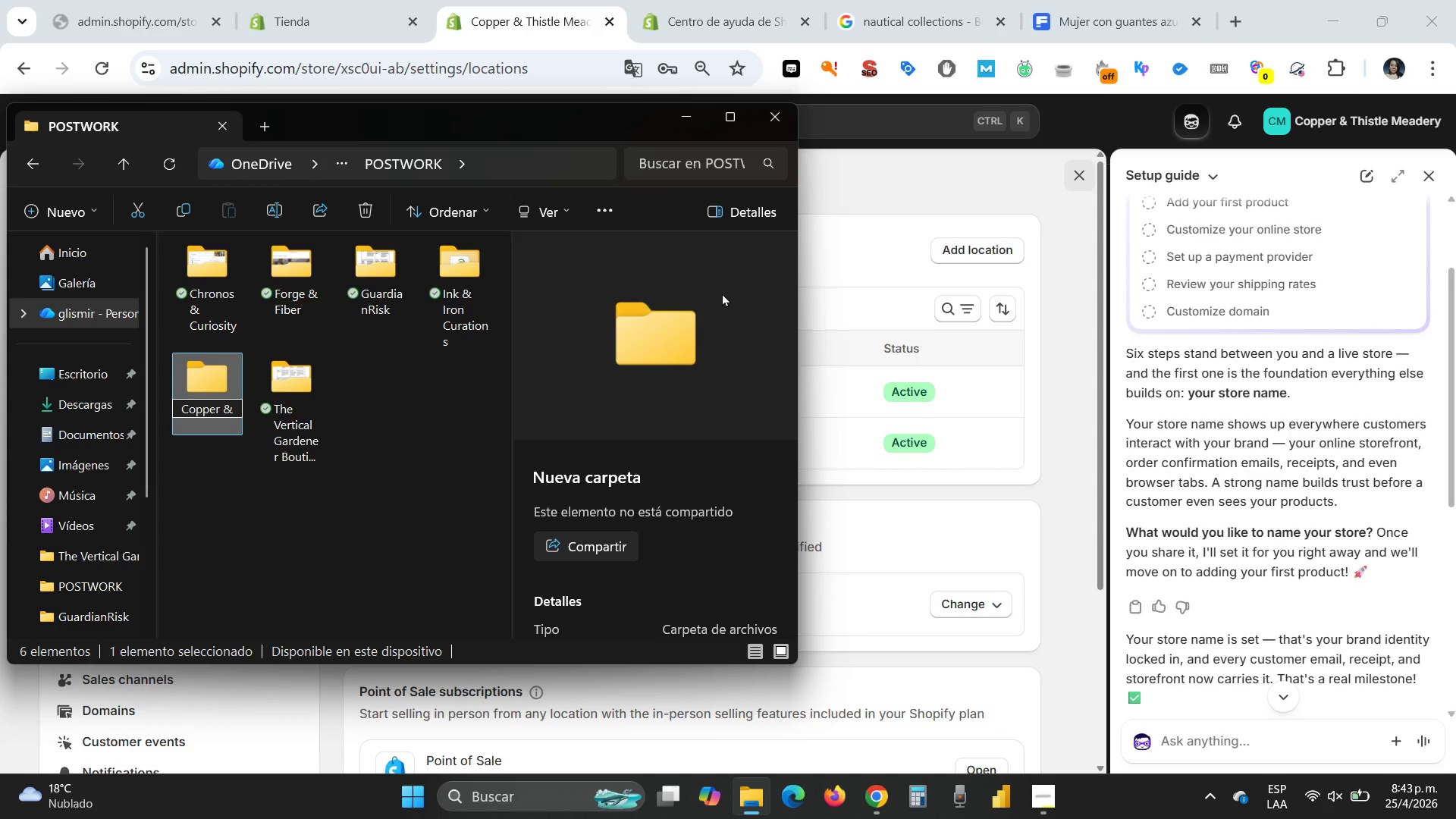 
type( This)
 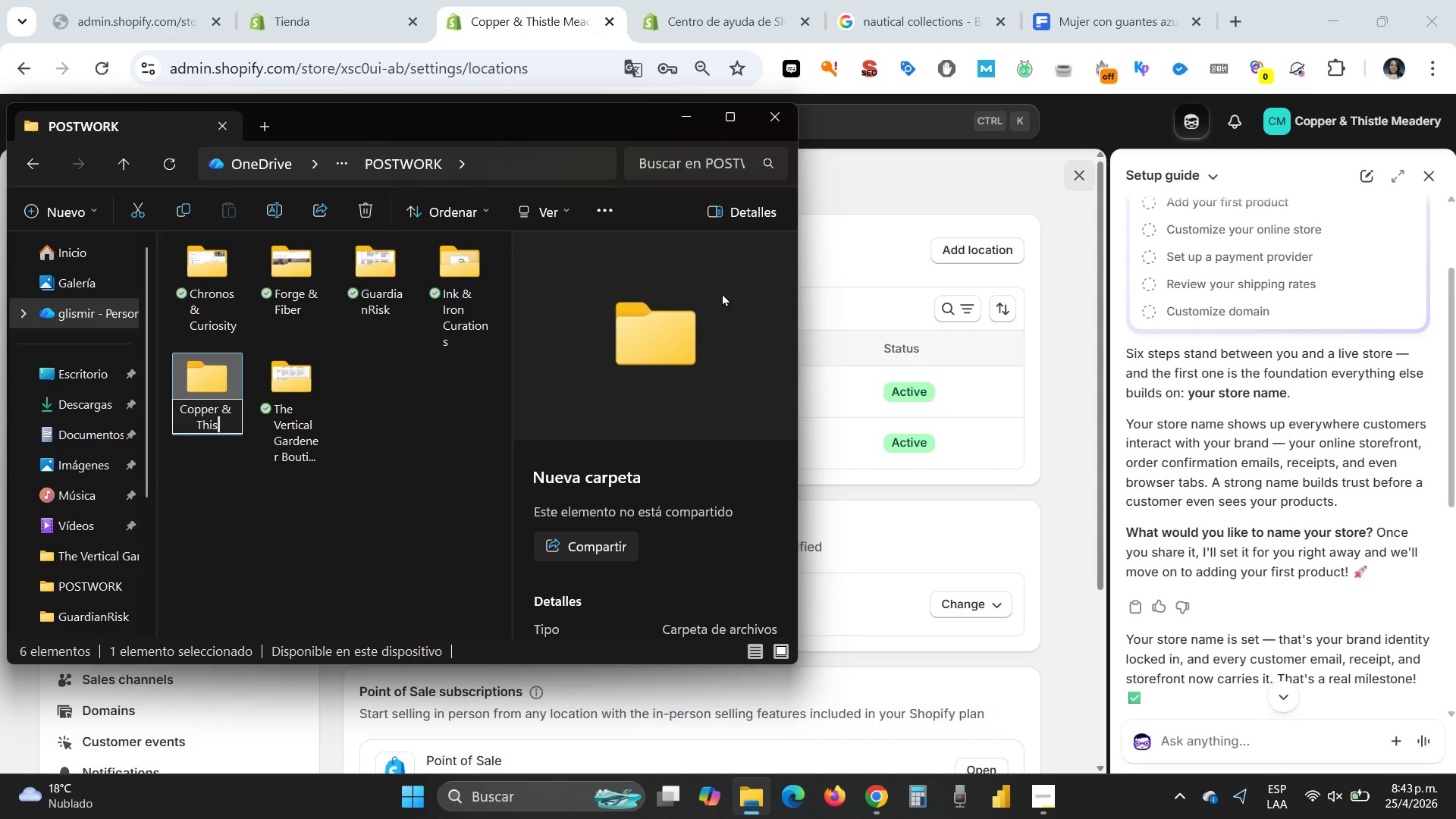 
wait(17.42)
 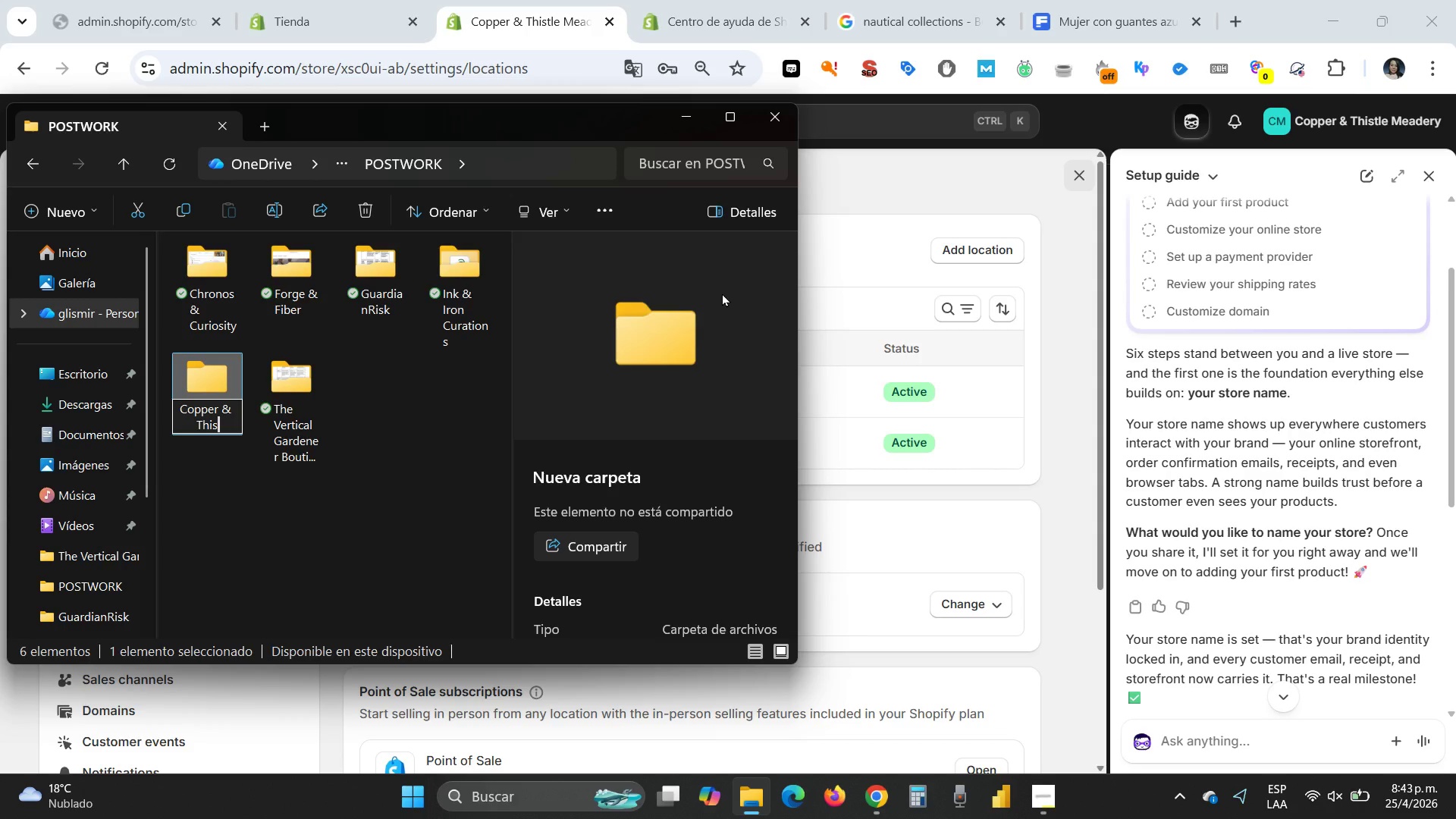 
type(tj)
key(Backspace)
type(le Meadery)
 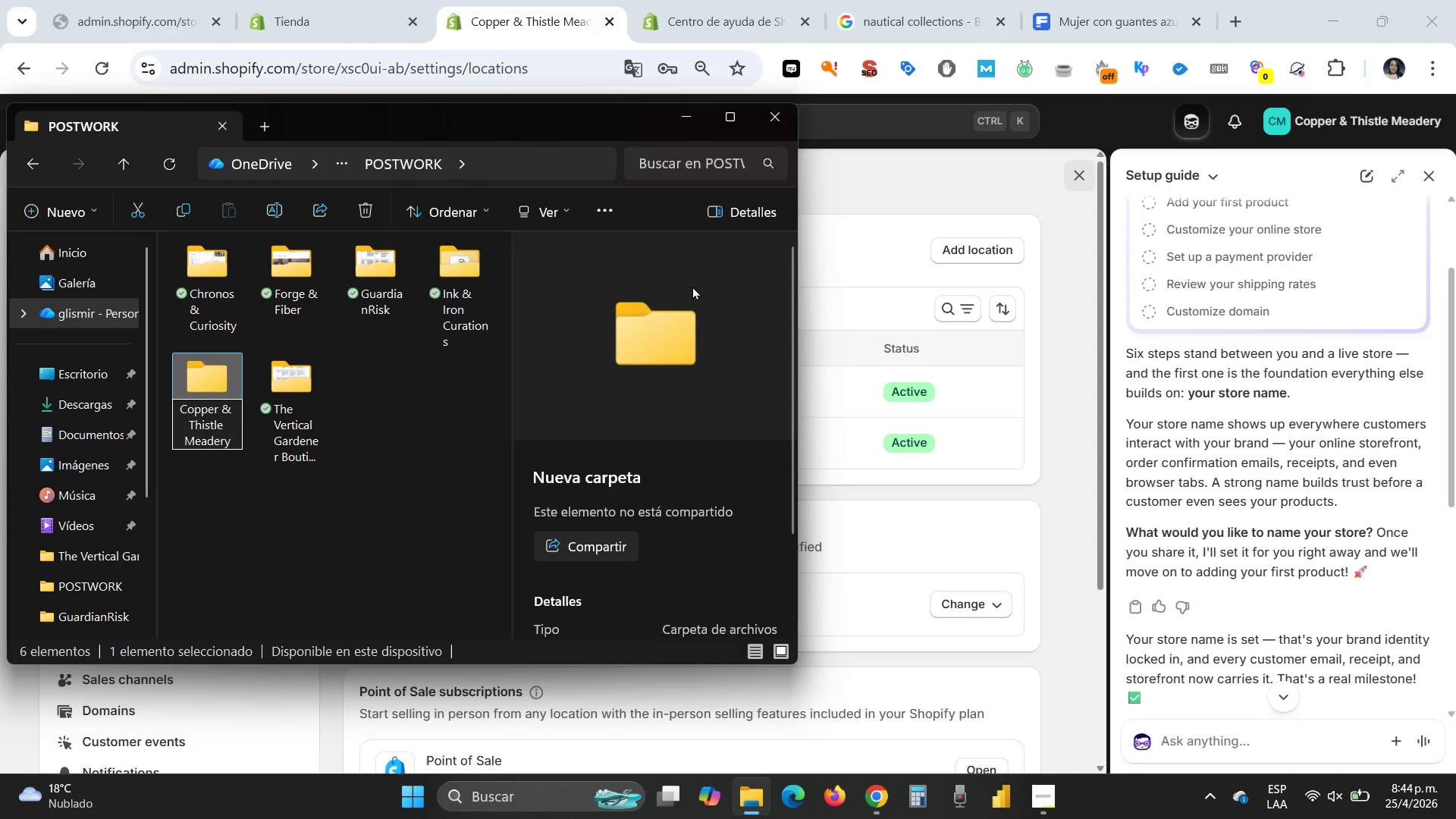 
key(Enter)
 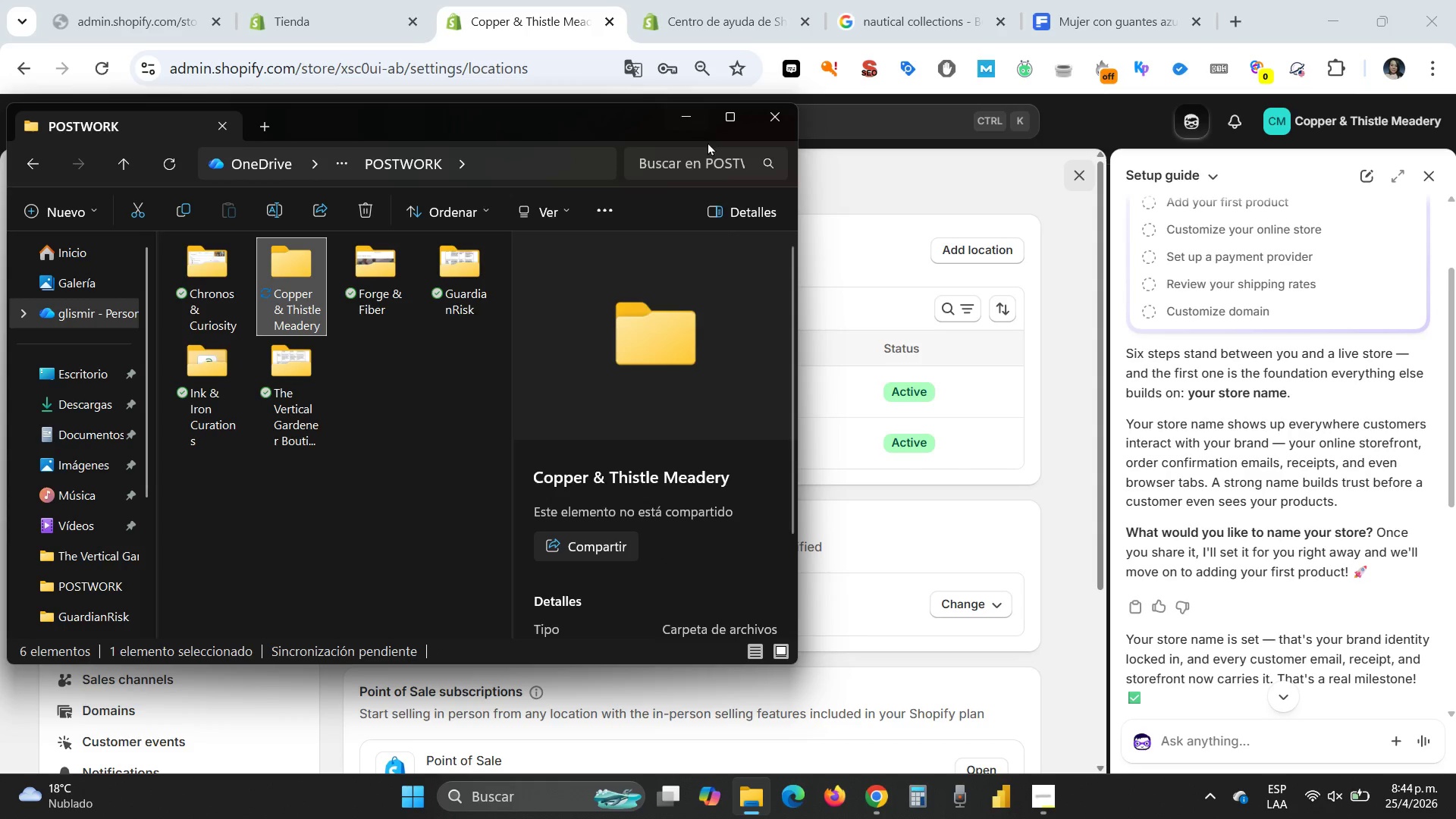 
left_click([678, 109])
 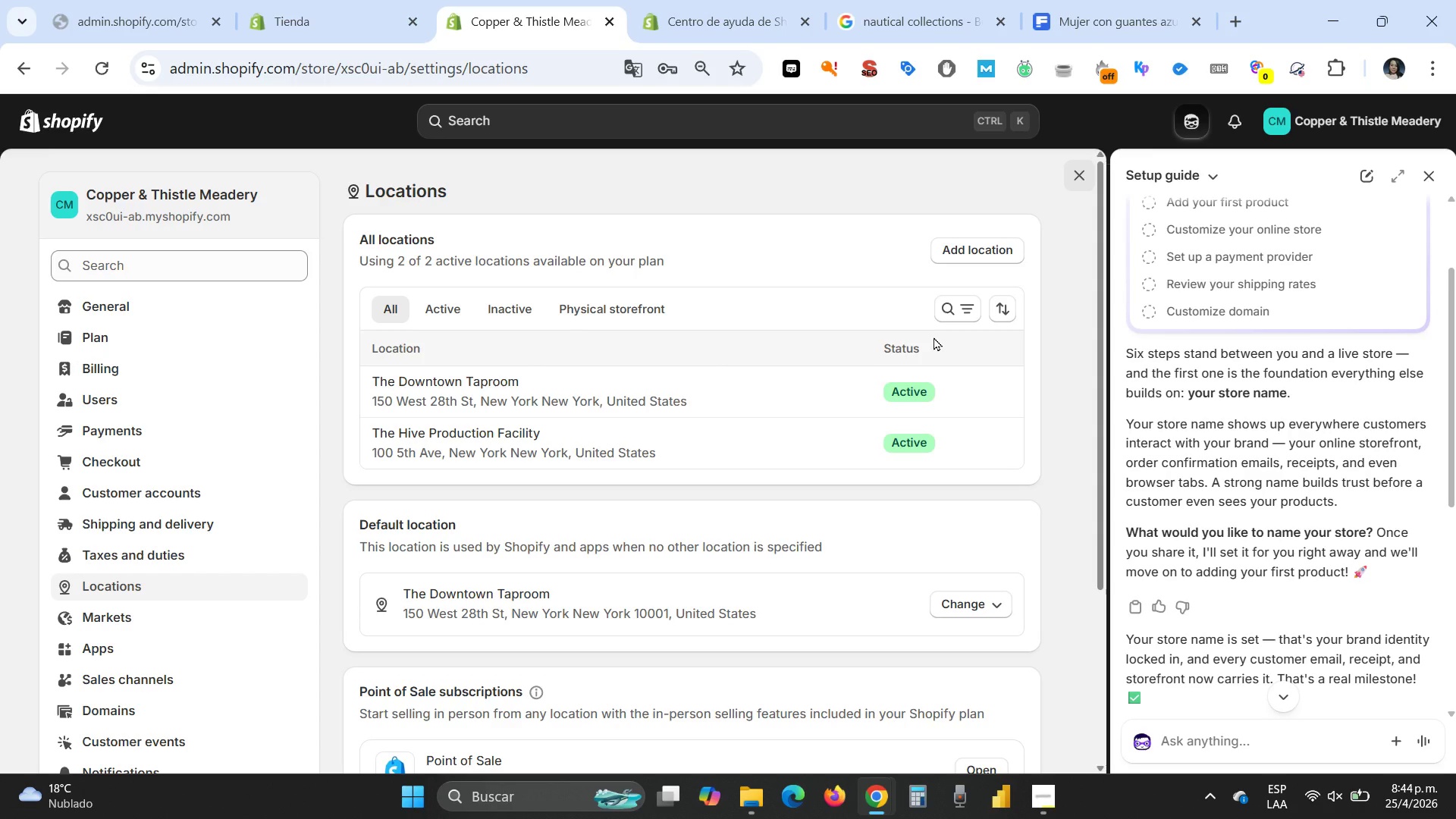 
wait(30.28)
 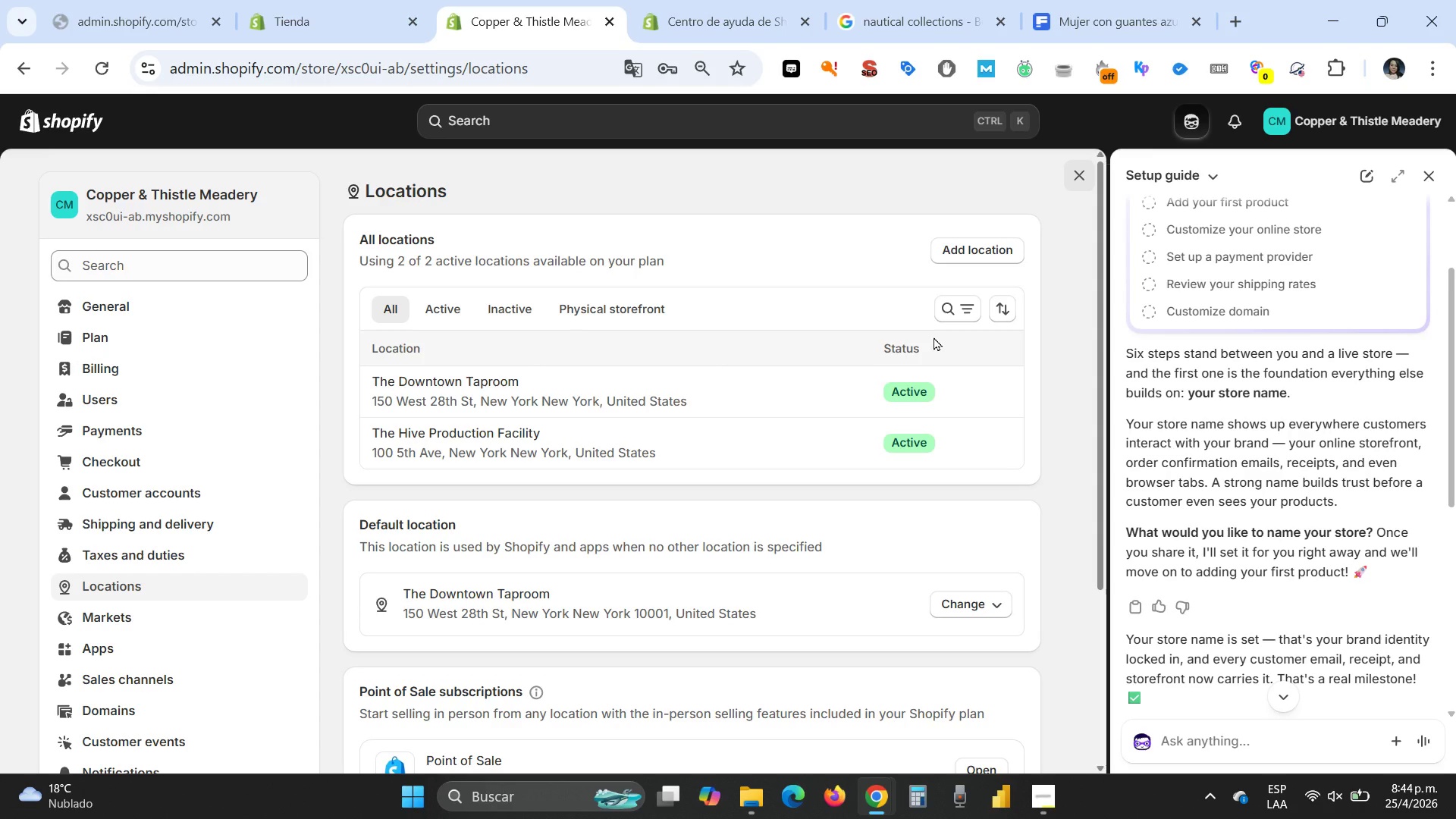 
left_click([1204, 805])
 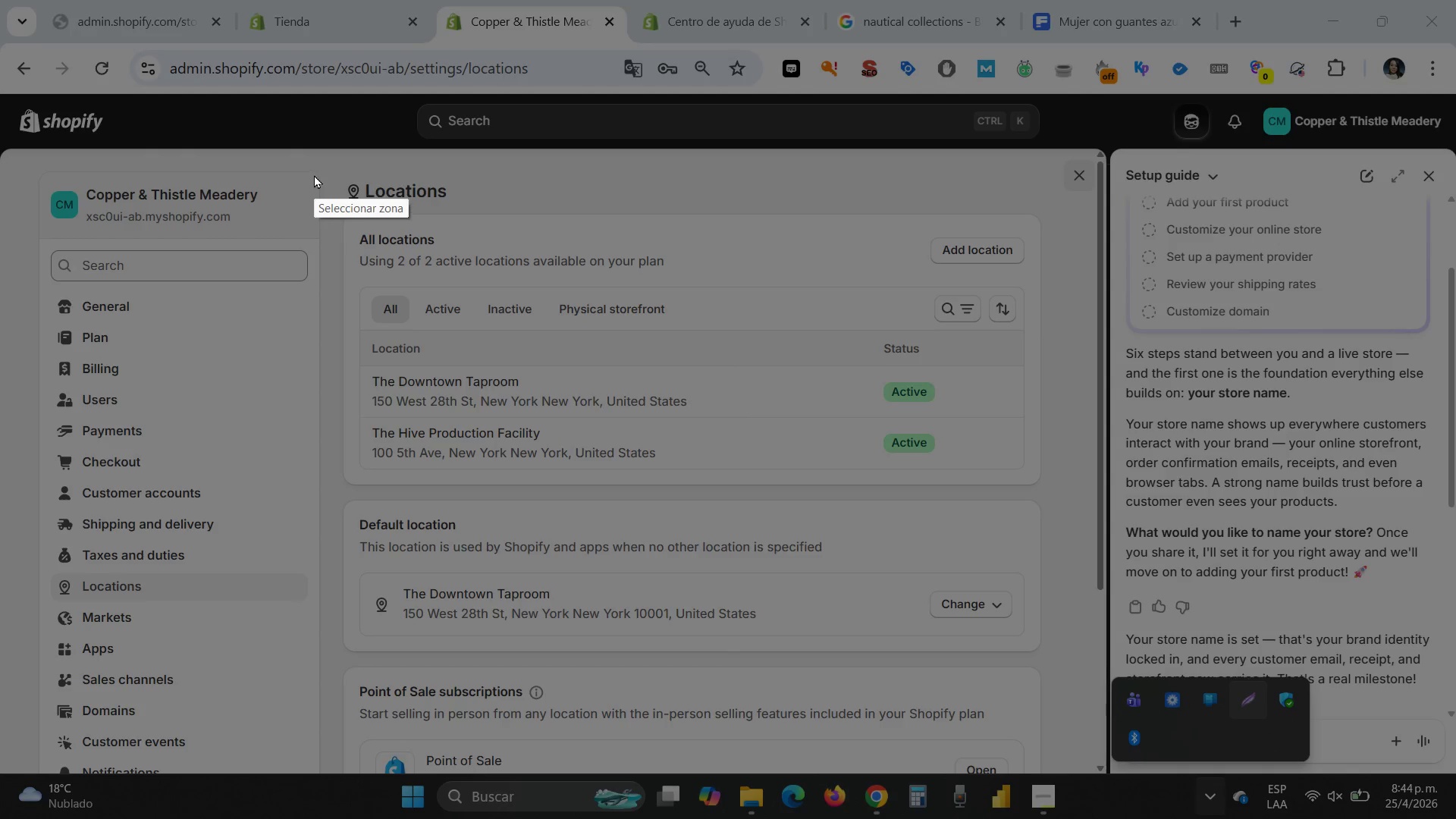 
left_click_drag(start_coordinate=[328, 164], to_coordinate=[1034, 642])
 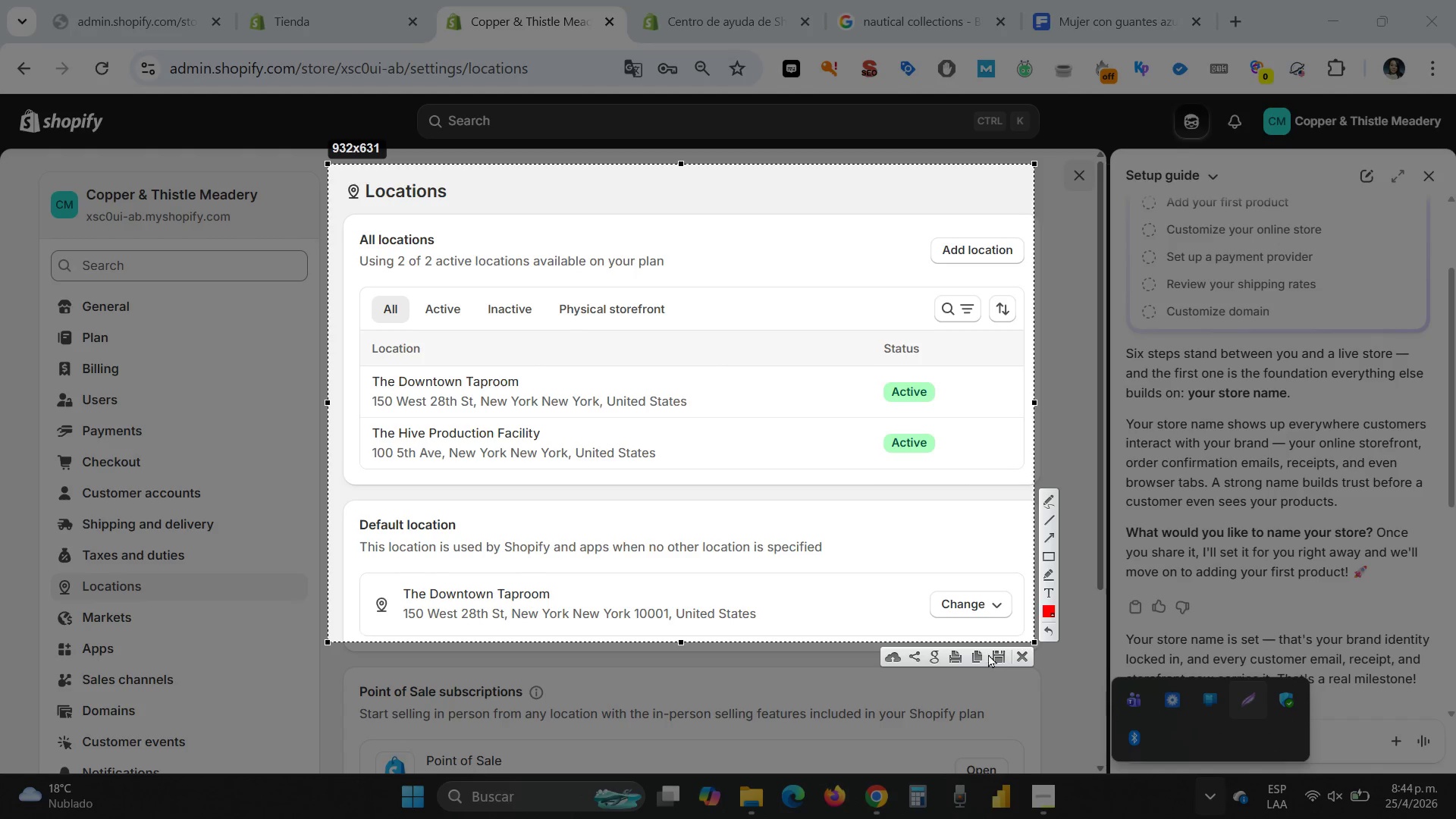 
left_click([997, 653])
 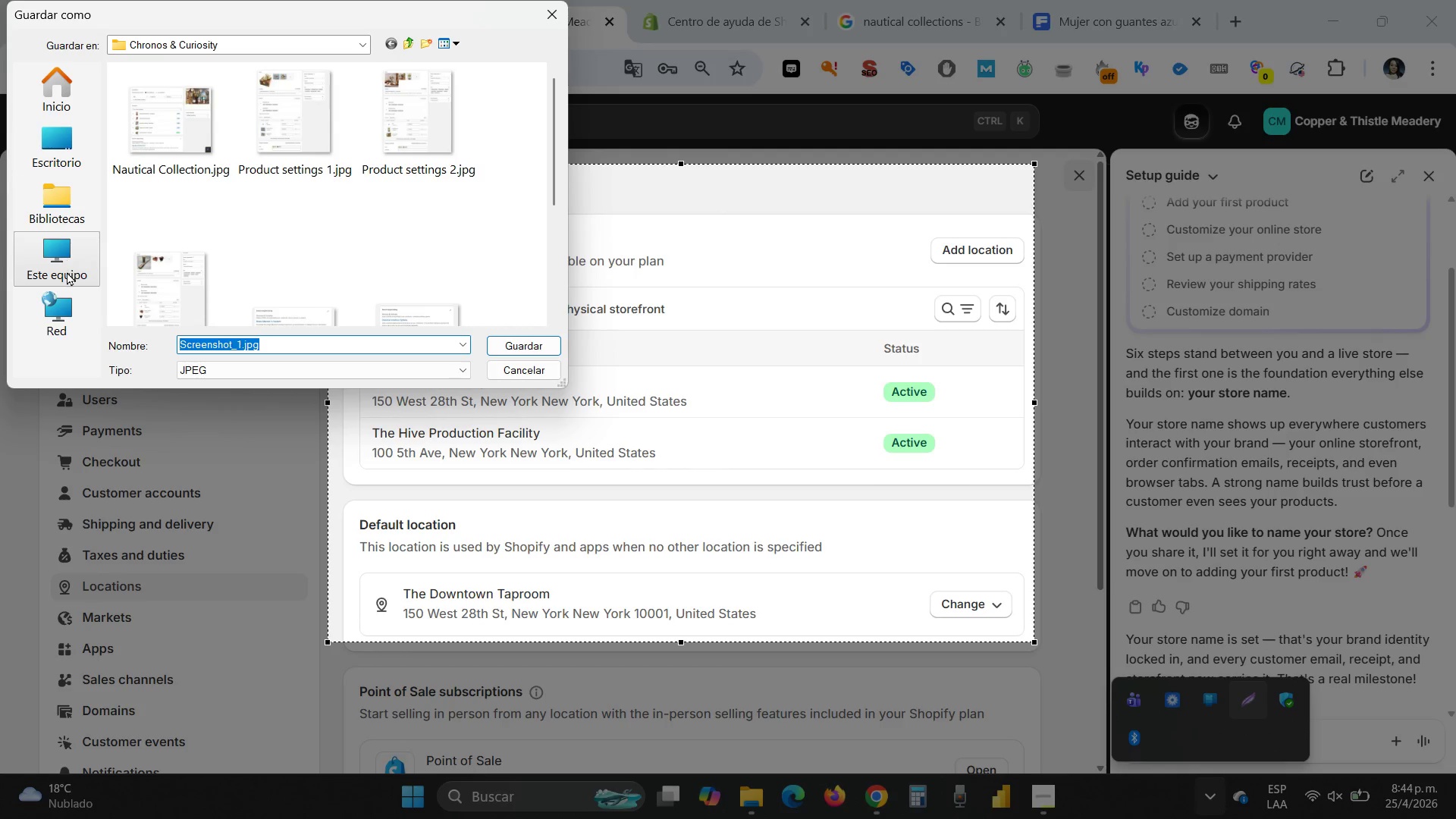 
double_click([51, 209])
 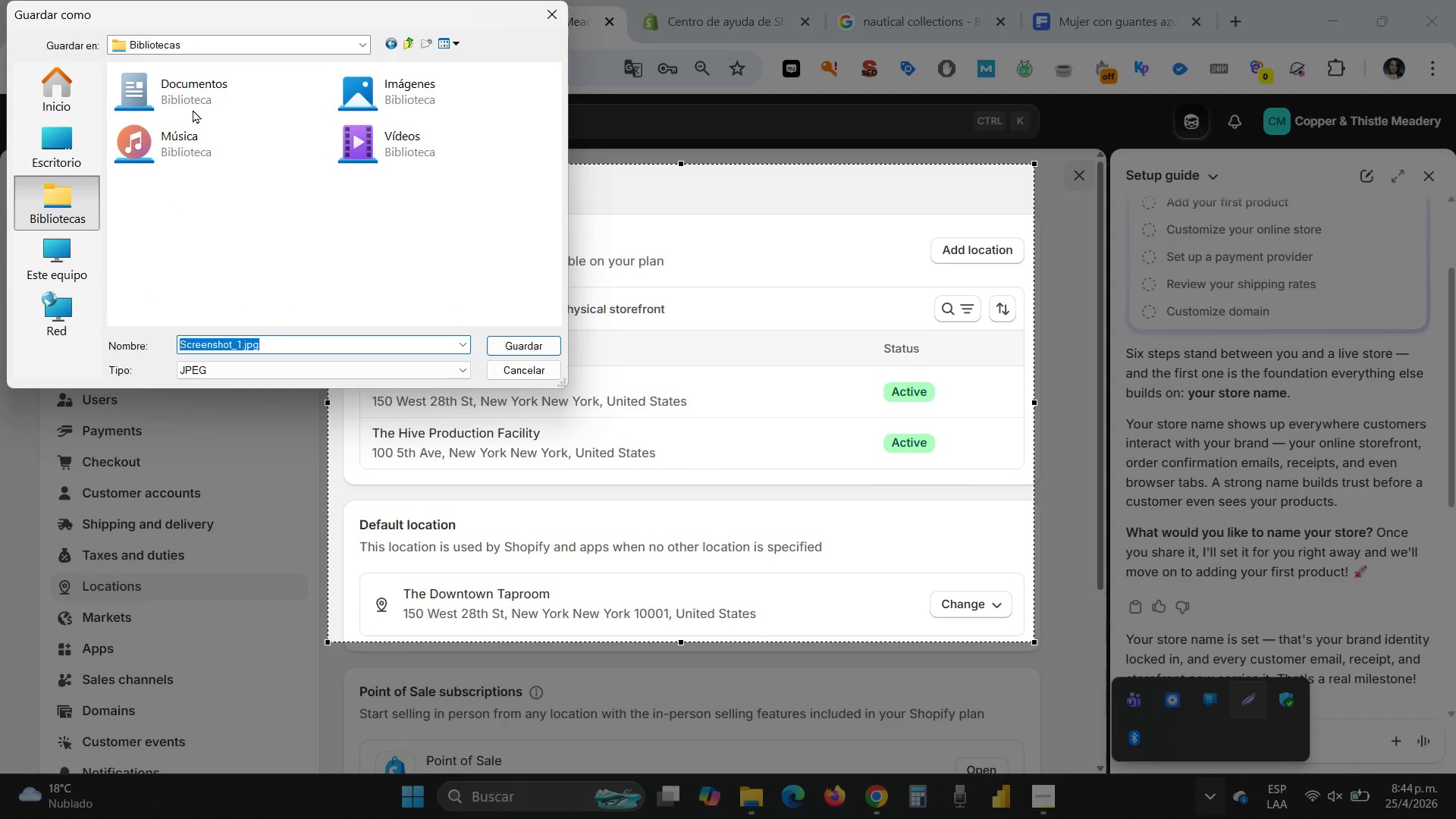 
double_click([193, 105])
 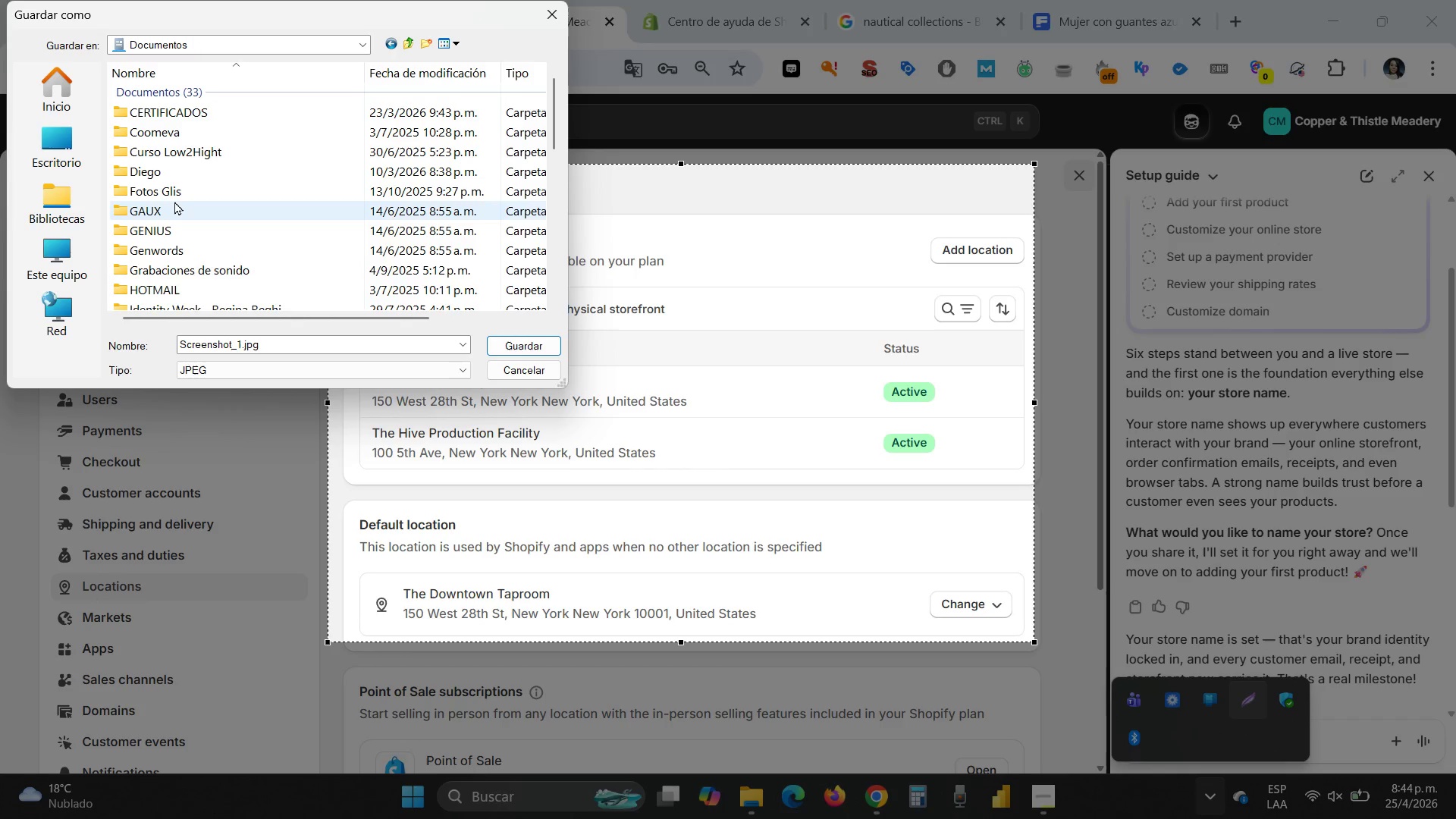 
scroll: coordinate [178, 199], scroll_direction: down, amount: 4.0
 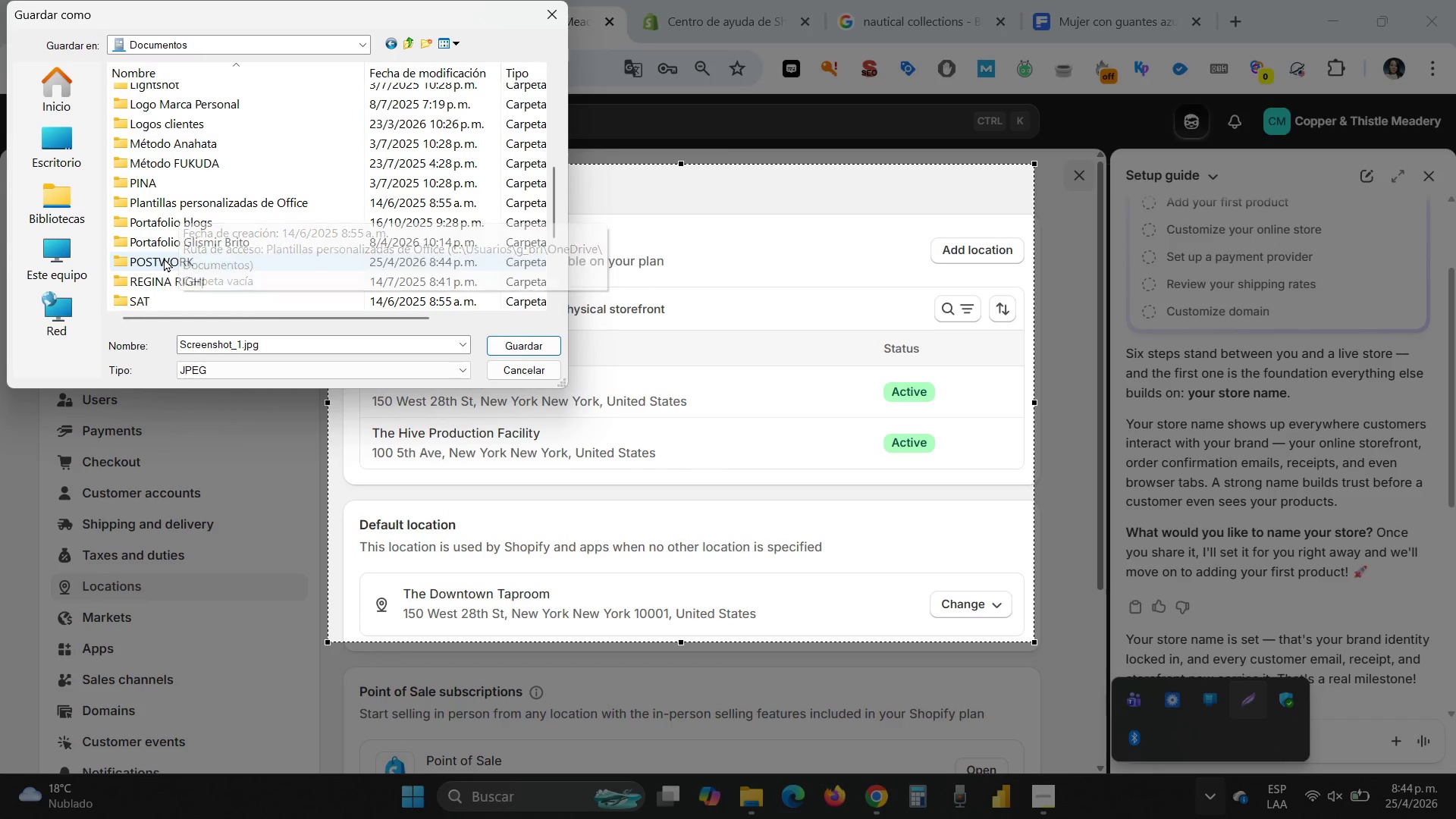 
double_click([164, 258])
 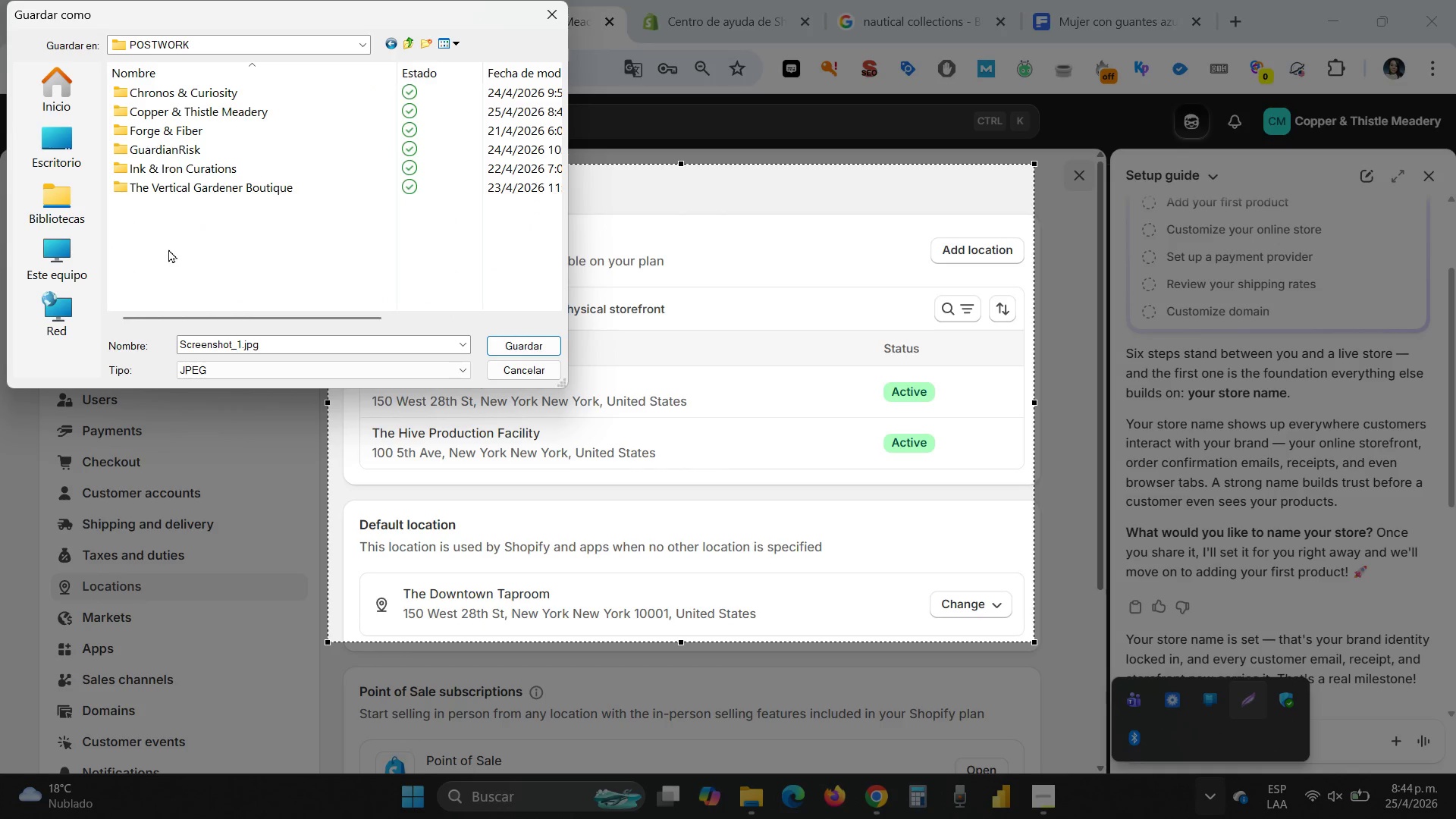 
mouse_move([164, 177])
 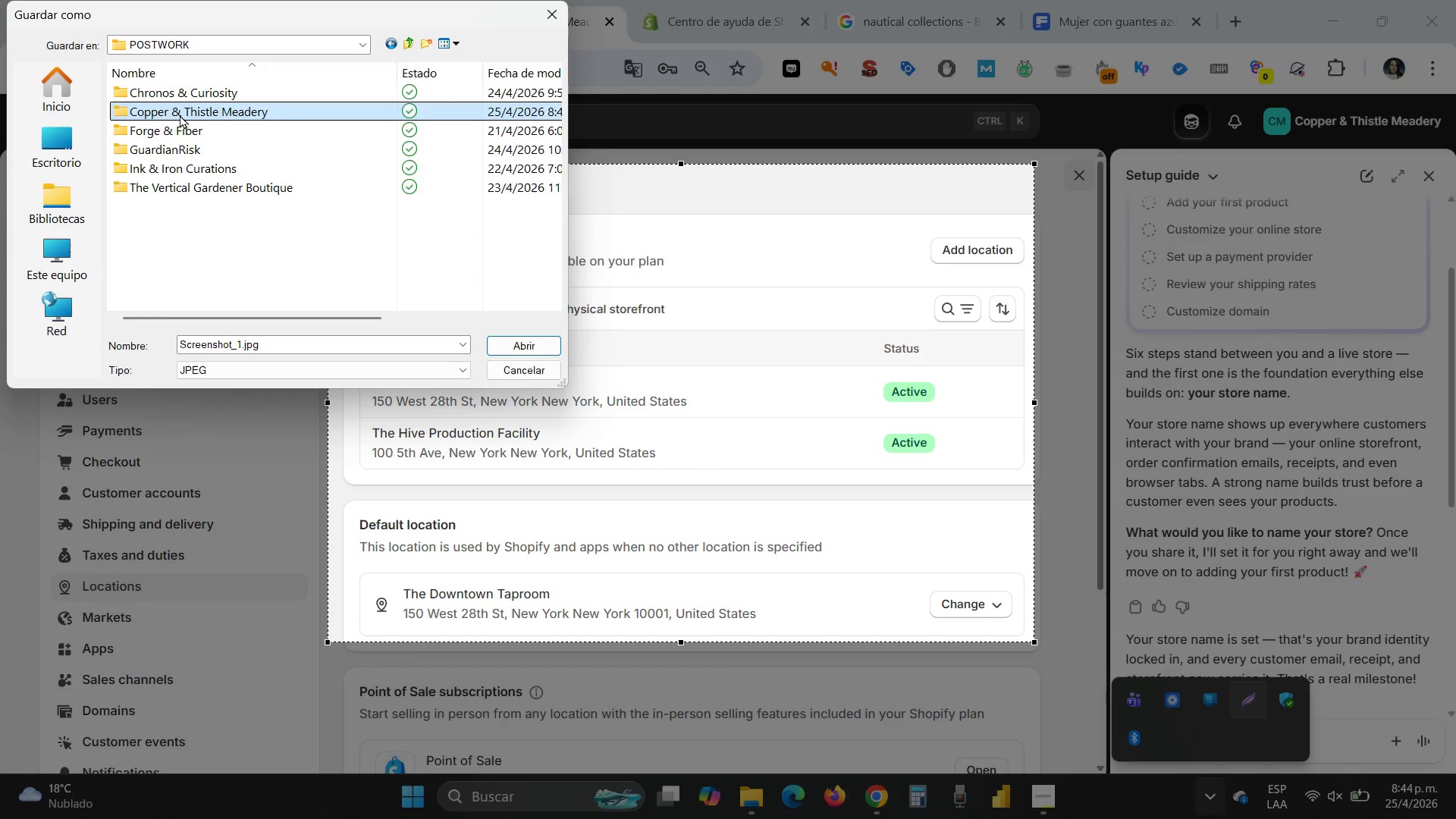 
double_click([180, 115])
 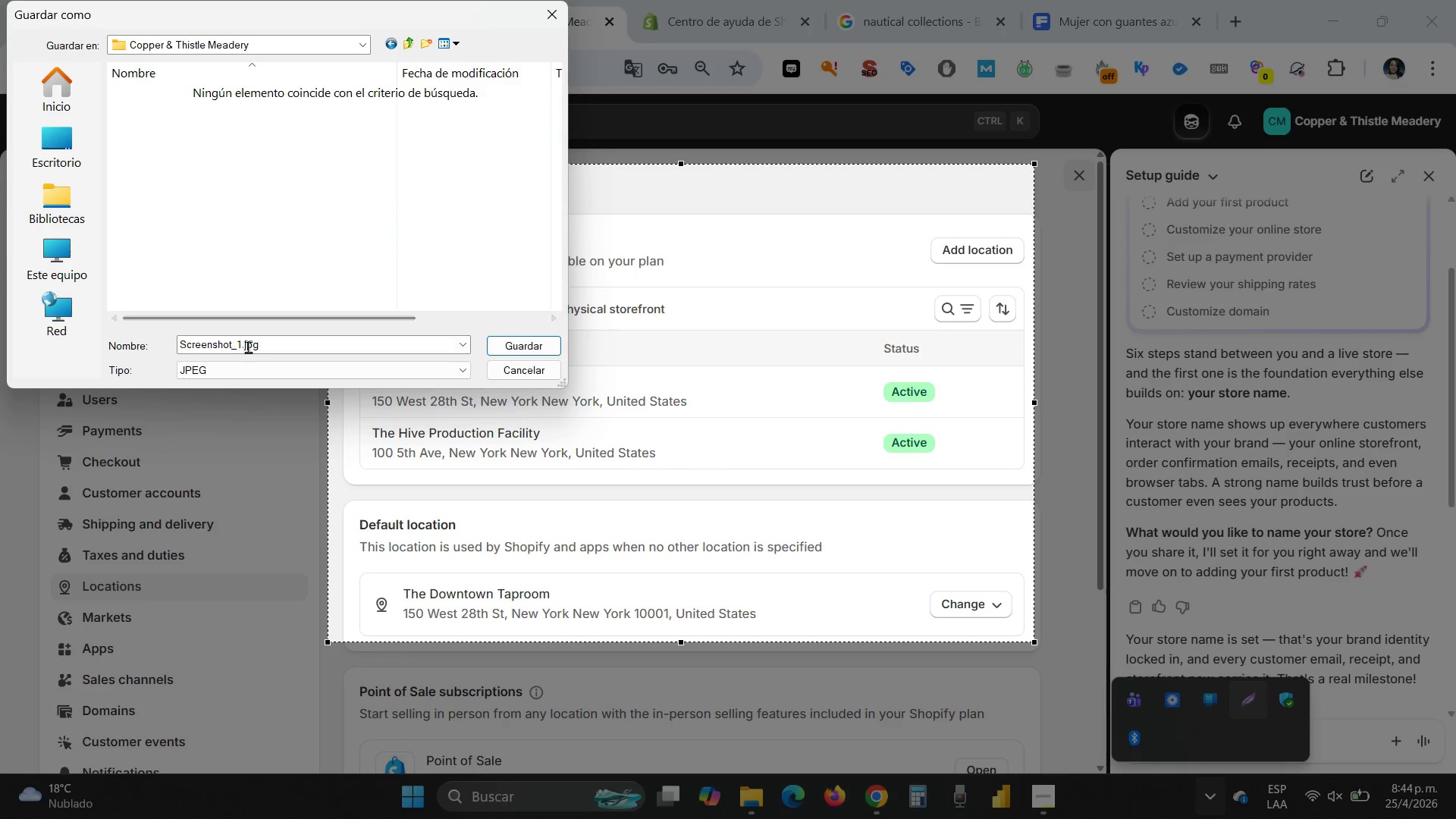 
left_click([243, 347])
 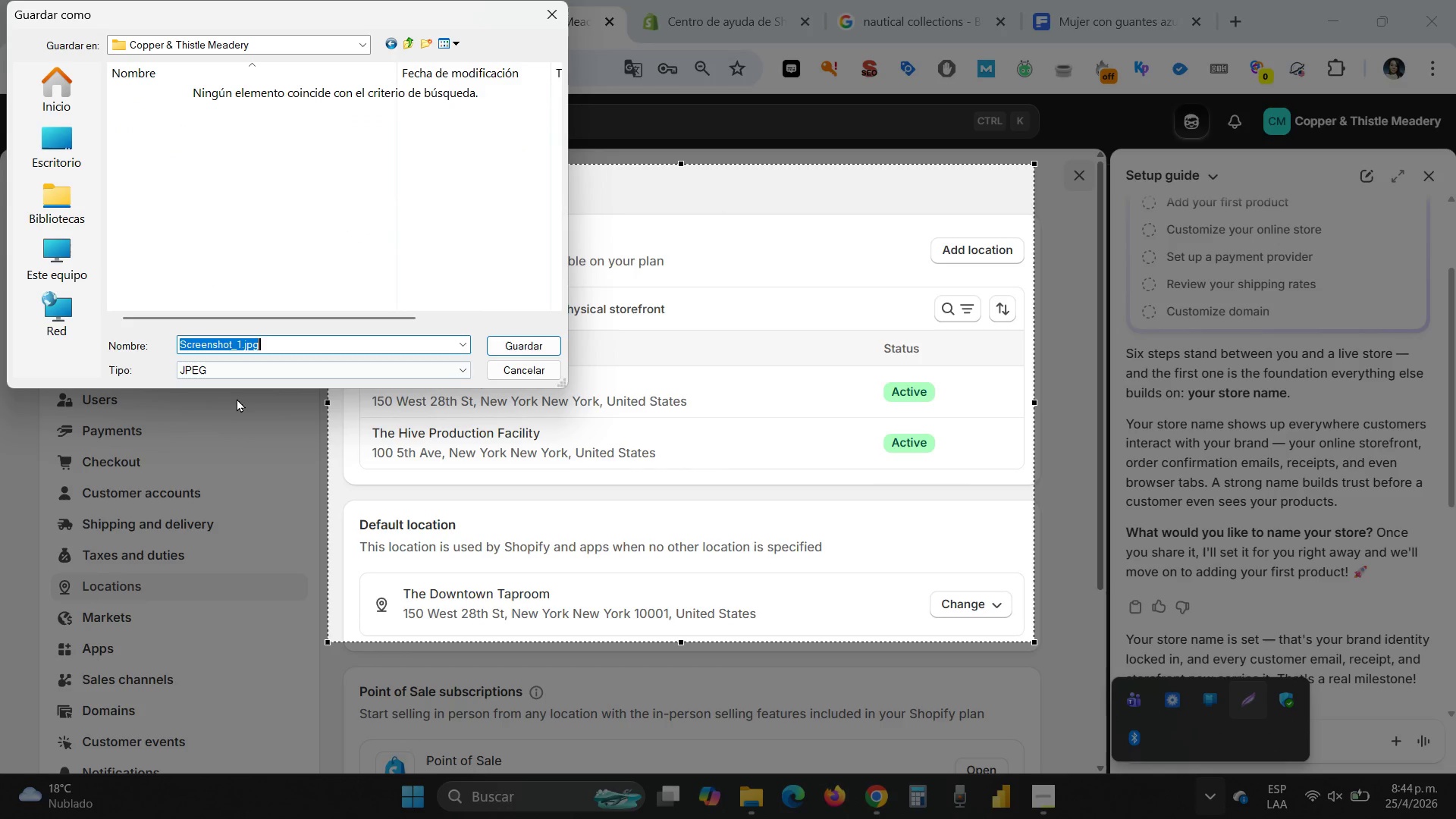 
type(Locations)
 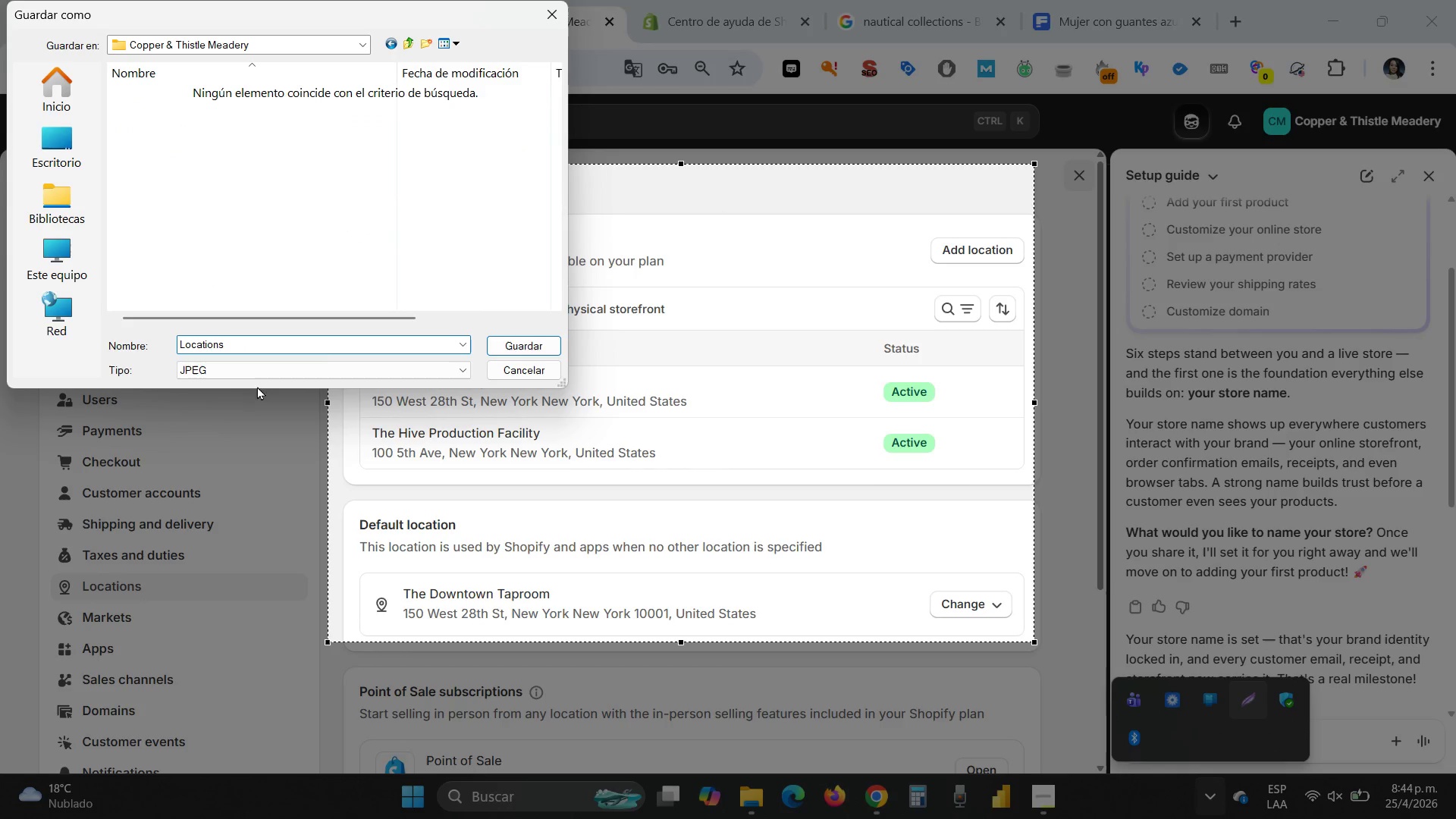 
key(Enter)
 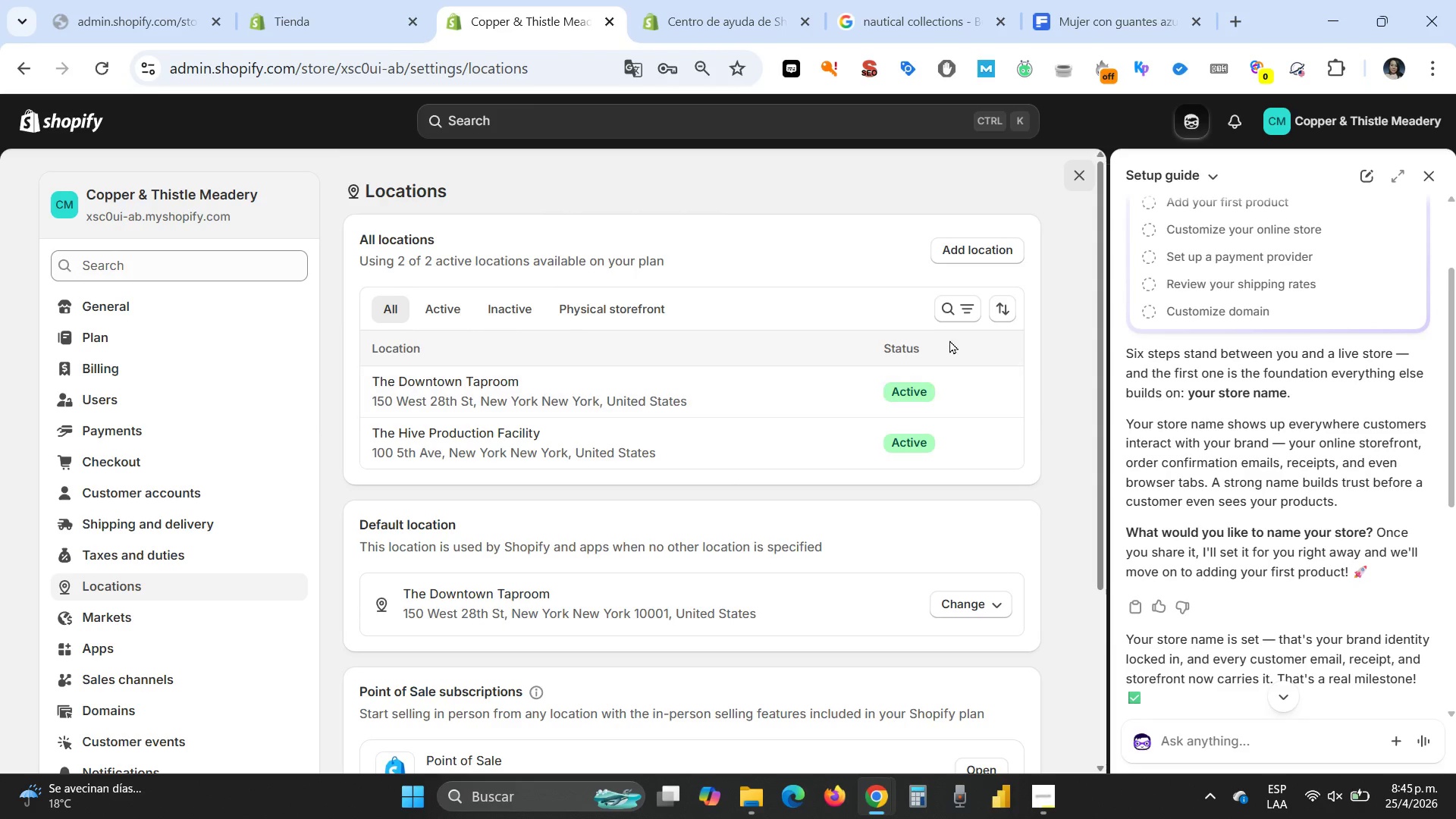 
wait(13.14)
 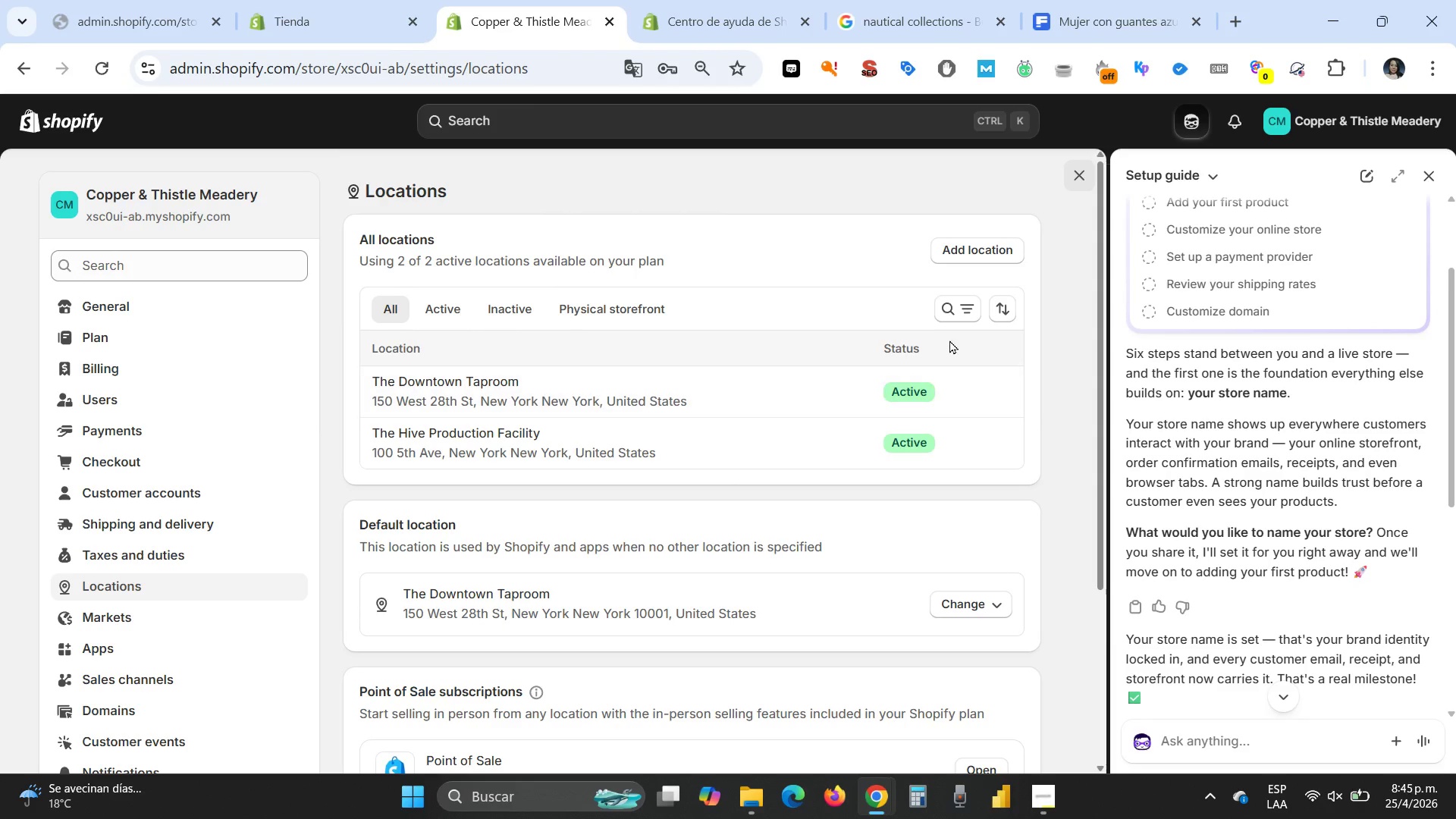 
scroll: coordinate [138, 250], scroll_direction: up, amount: 3.0
 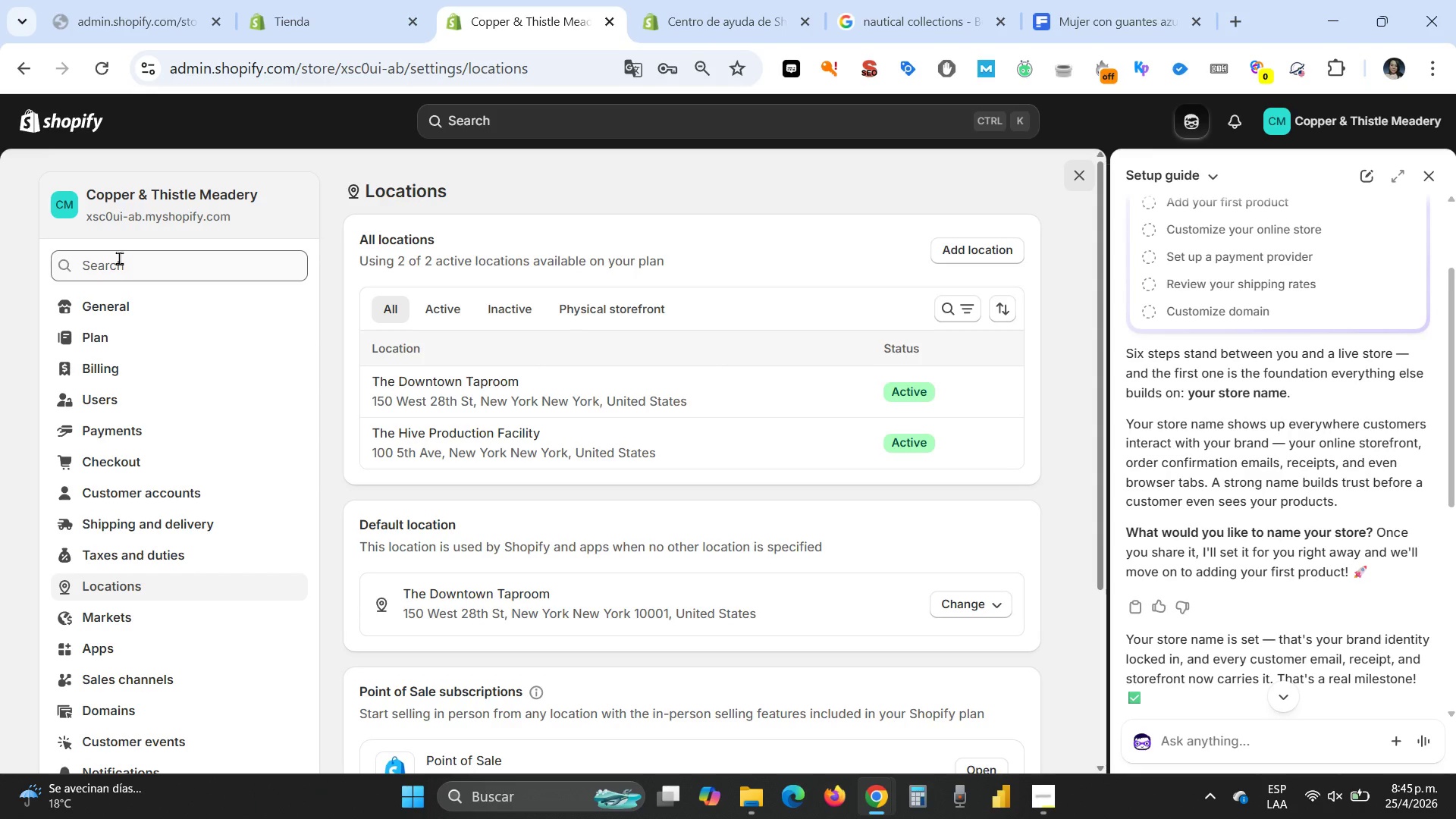 
scroll: coordinate [122, 275], scroll_direction: down, amount: 7.0
 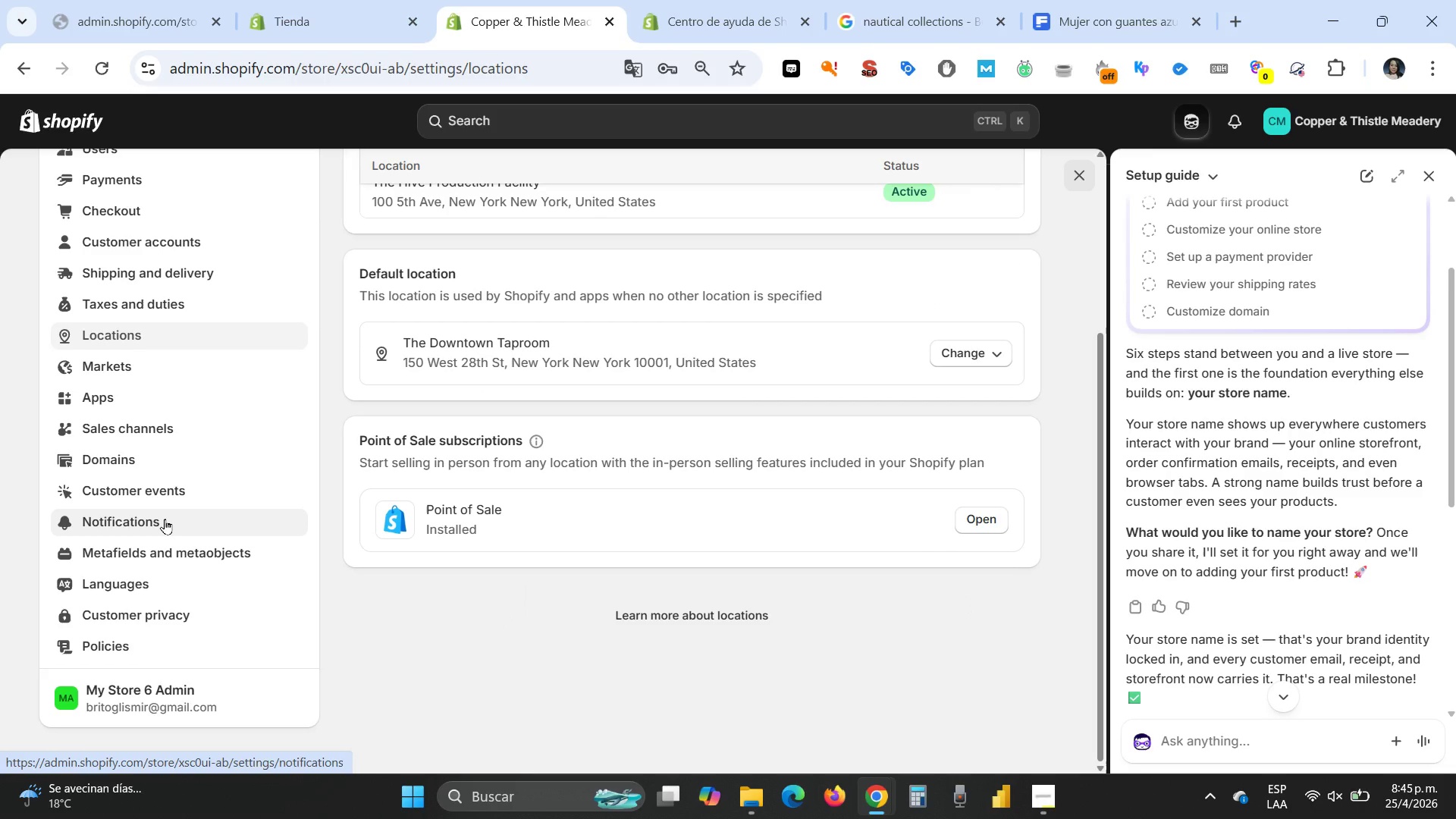 
scroll: coordinate [165, 518], scroll_direction: up, amount: 19.0
 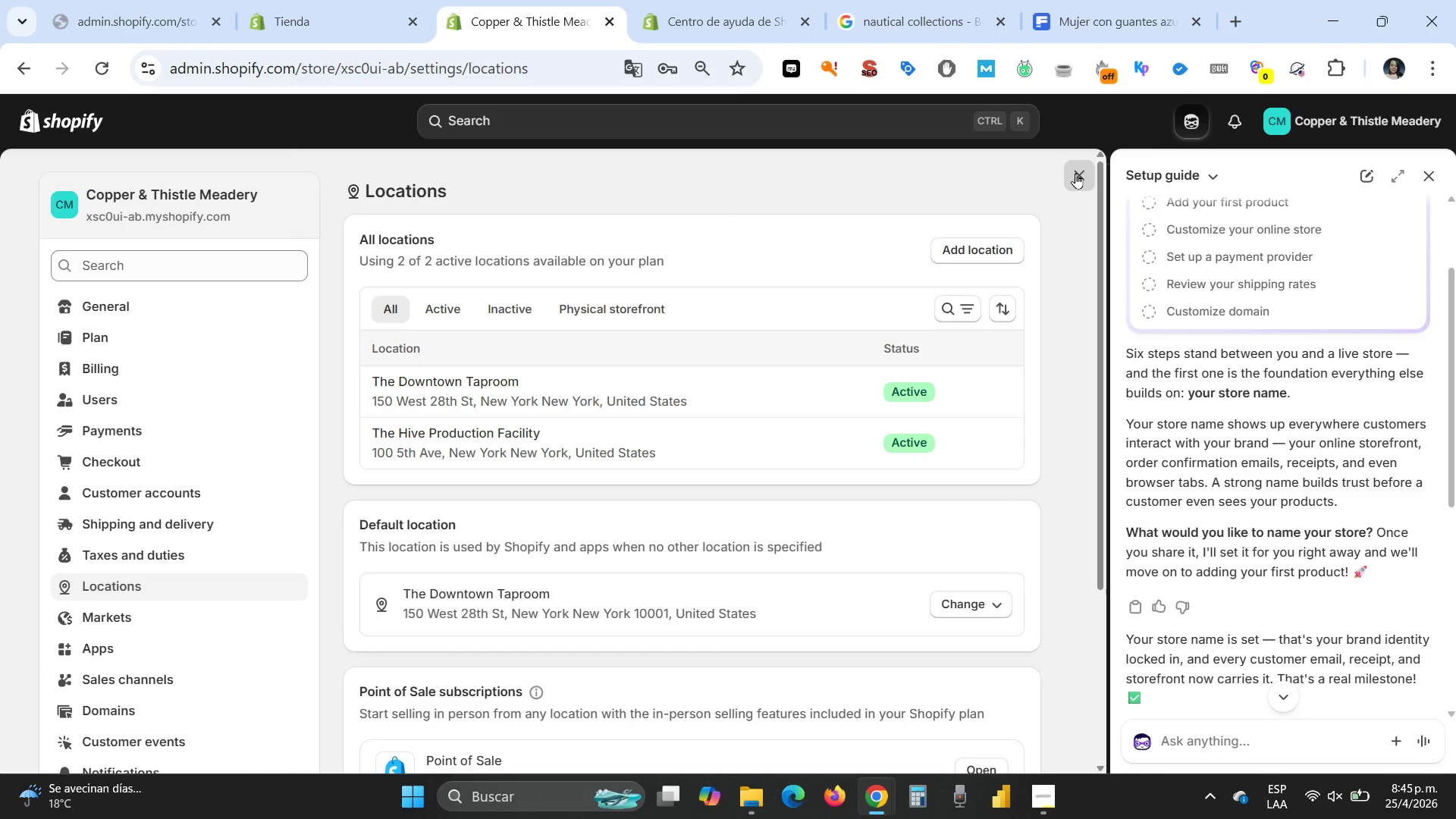 
left_click([1075, 173])
 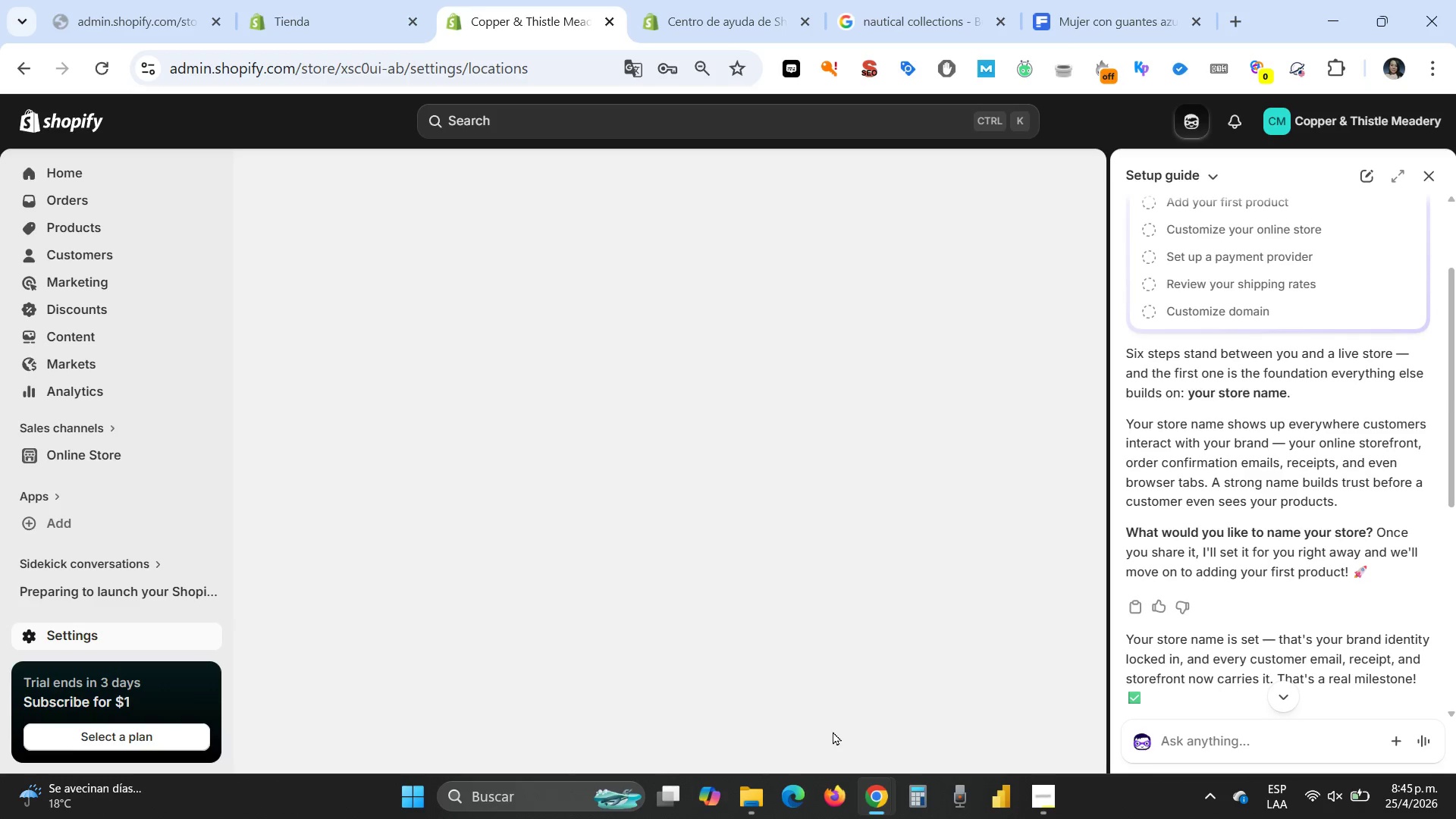 
wait(16.5)
 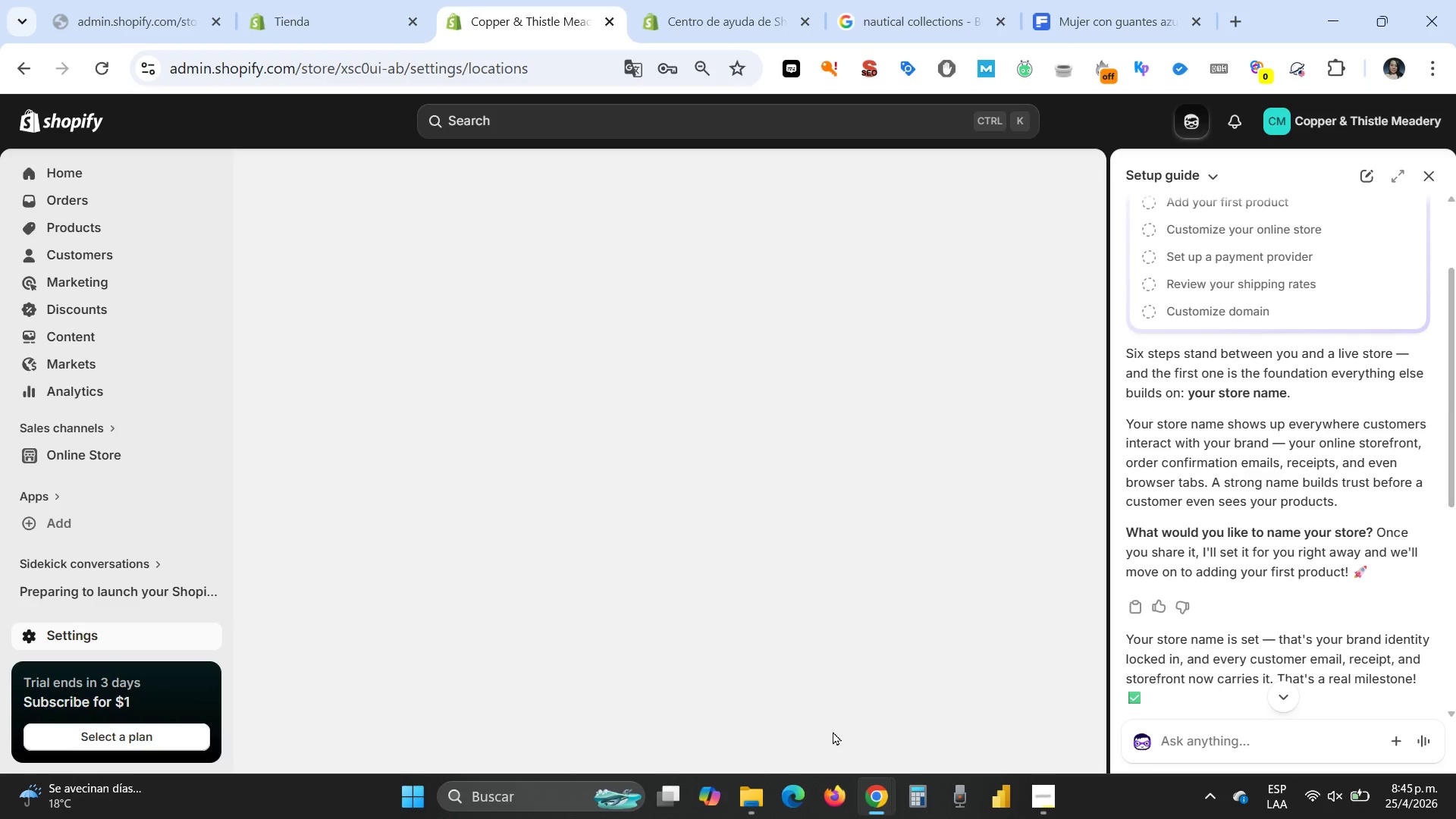 
left_click([70, 226])
 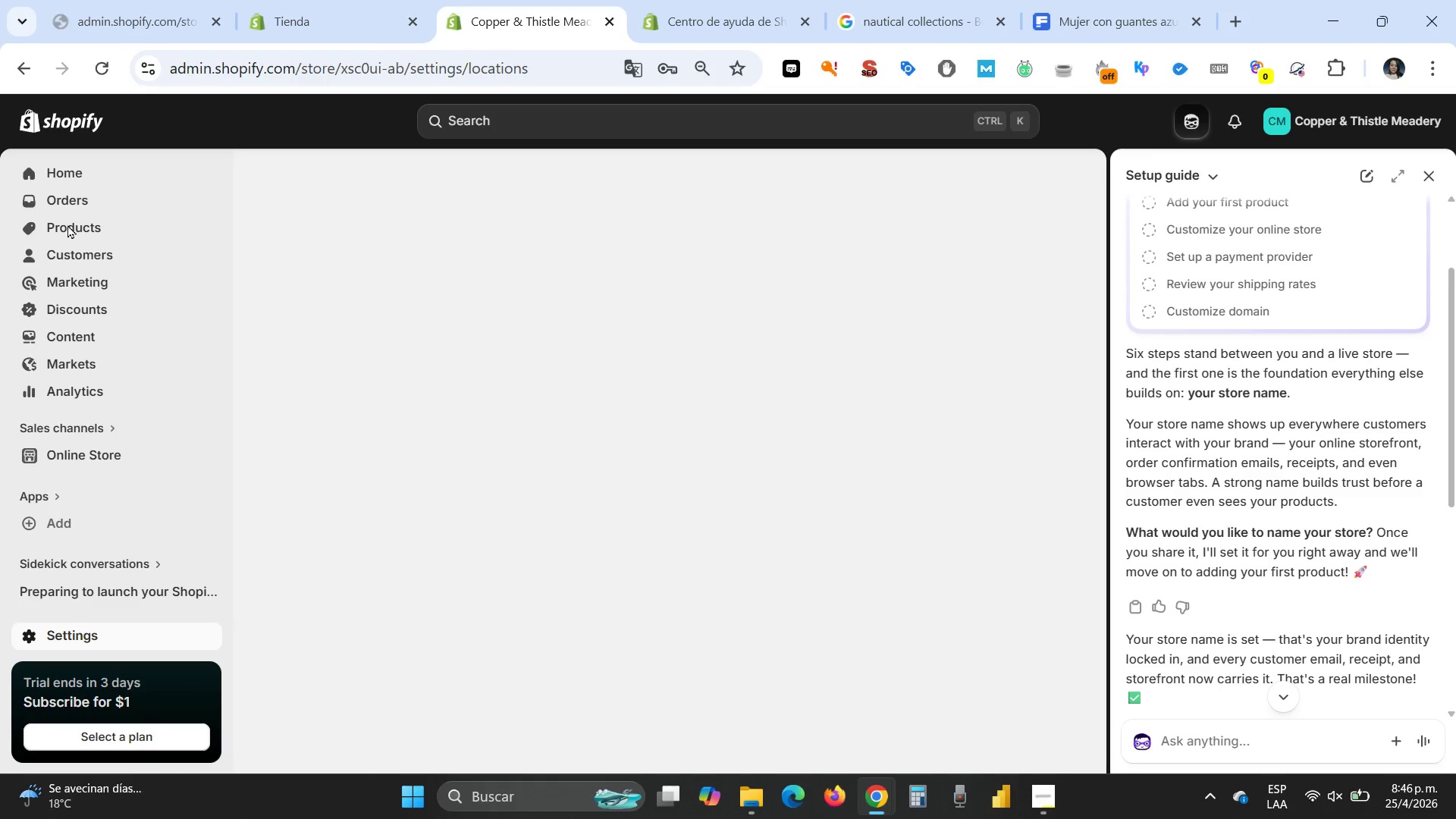 
wait(15.28)
 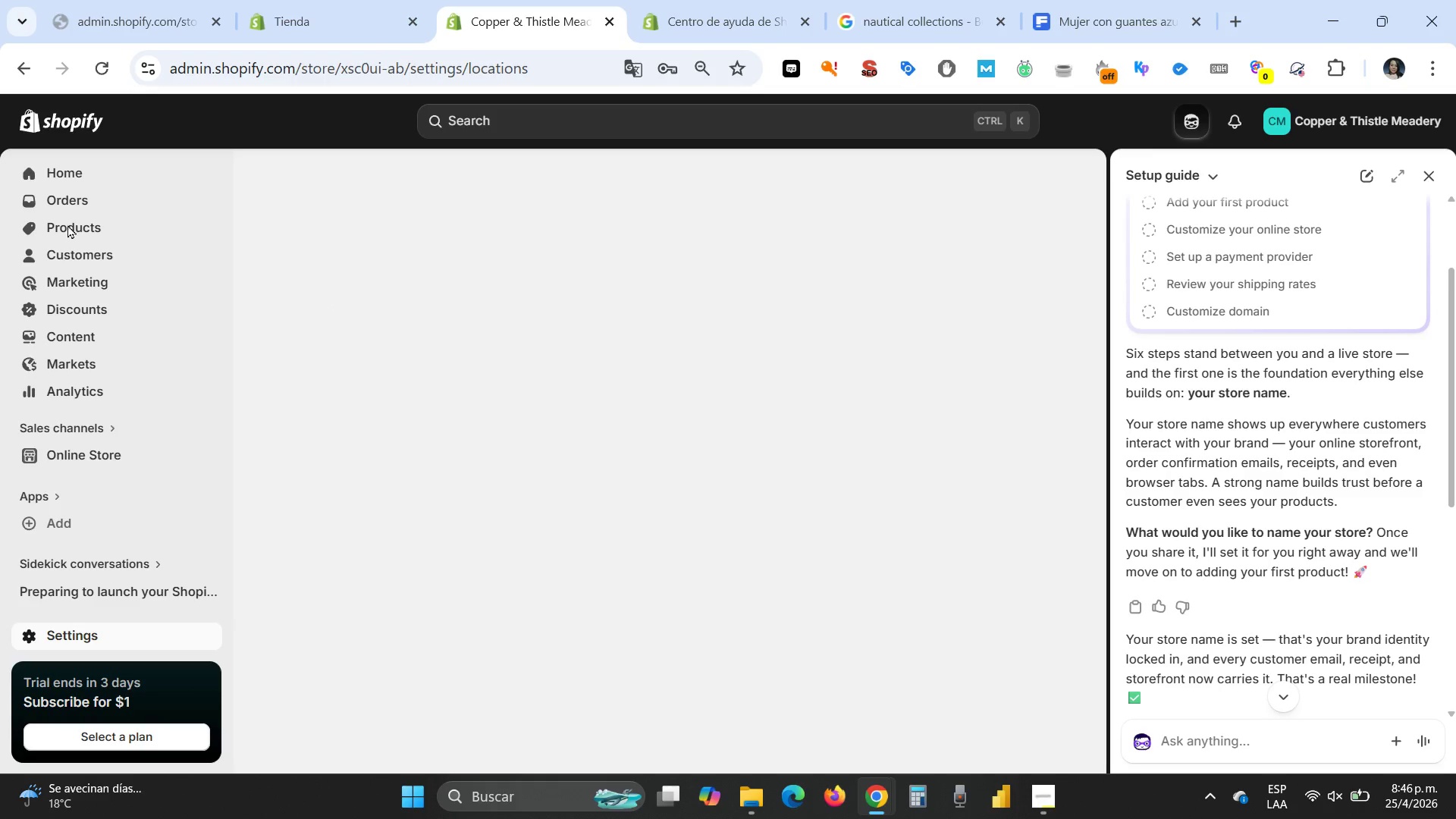 
left_click([79, 234])
 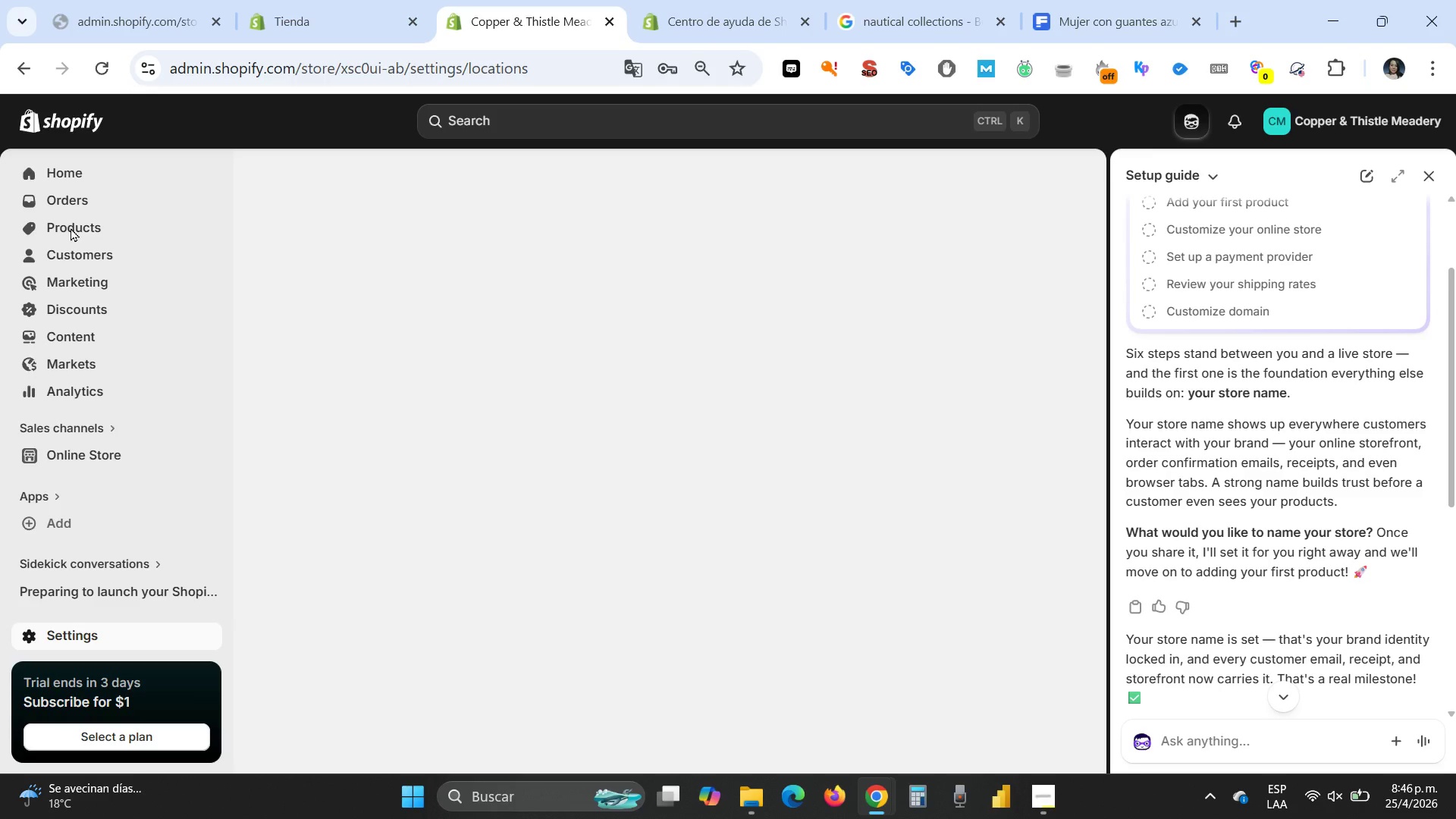 
left_click([71, 228])
 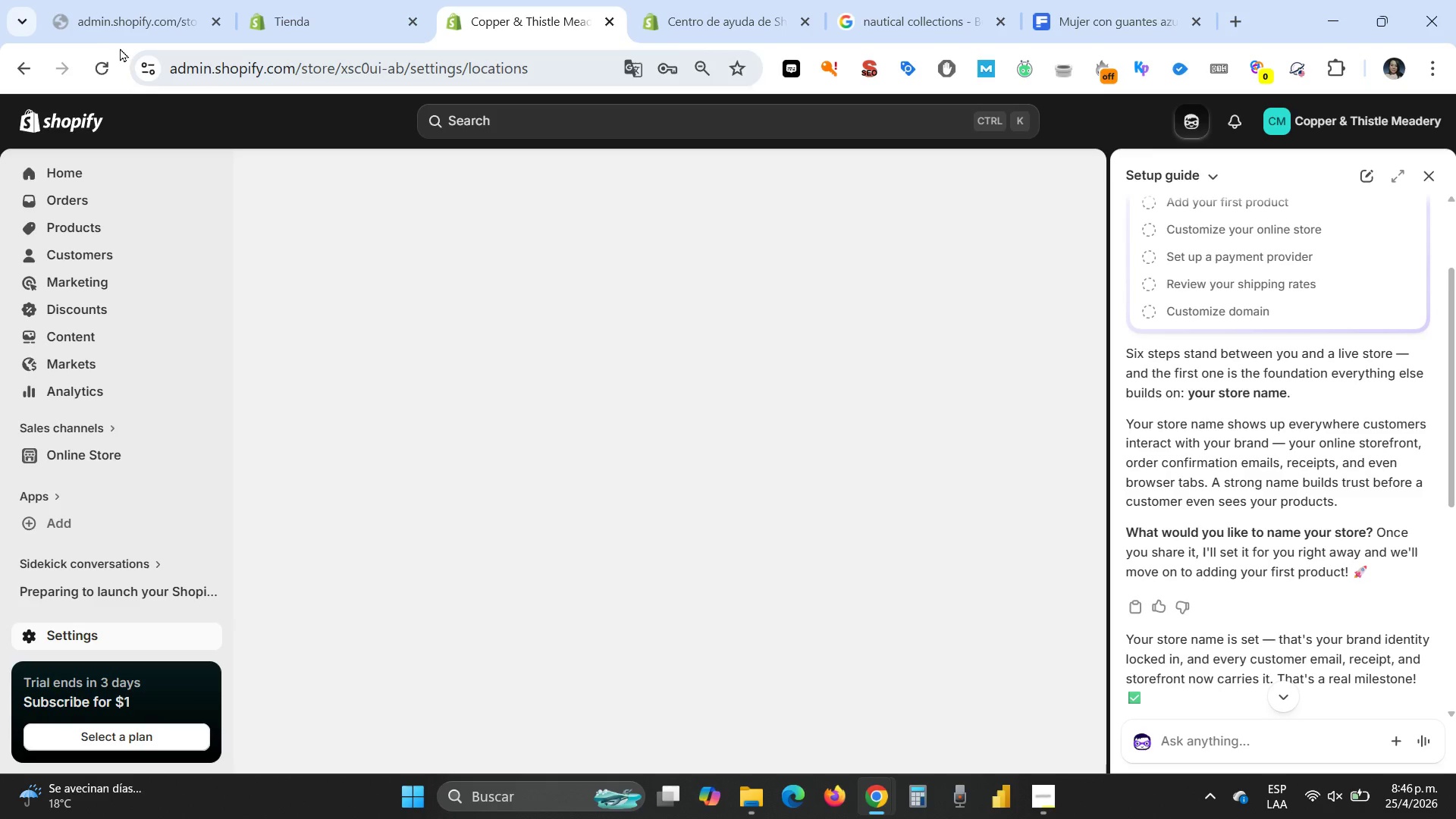 
left_click([107, 66])
 